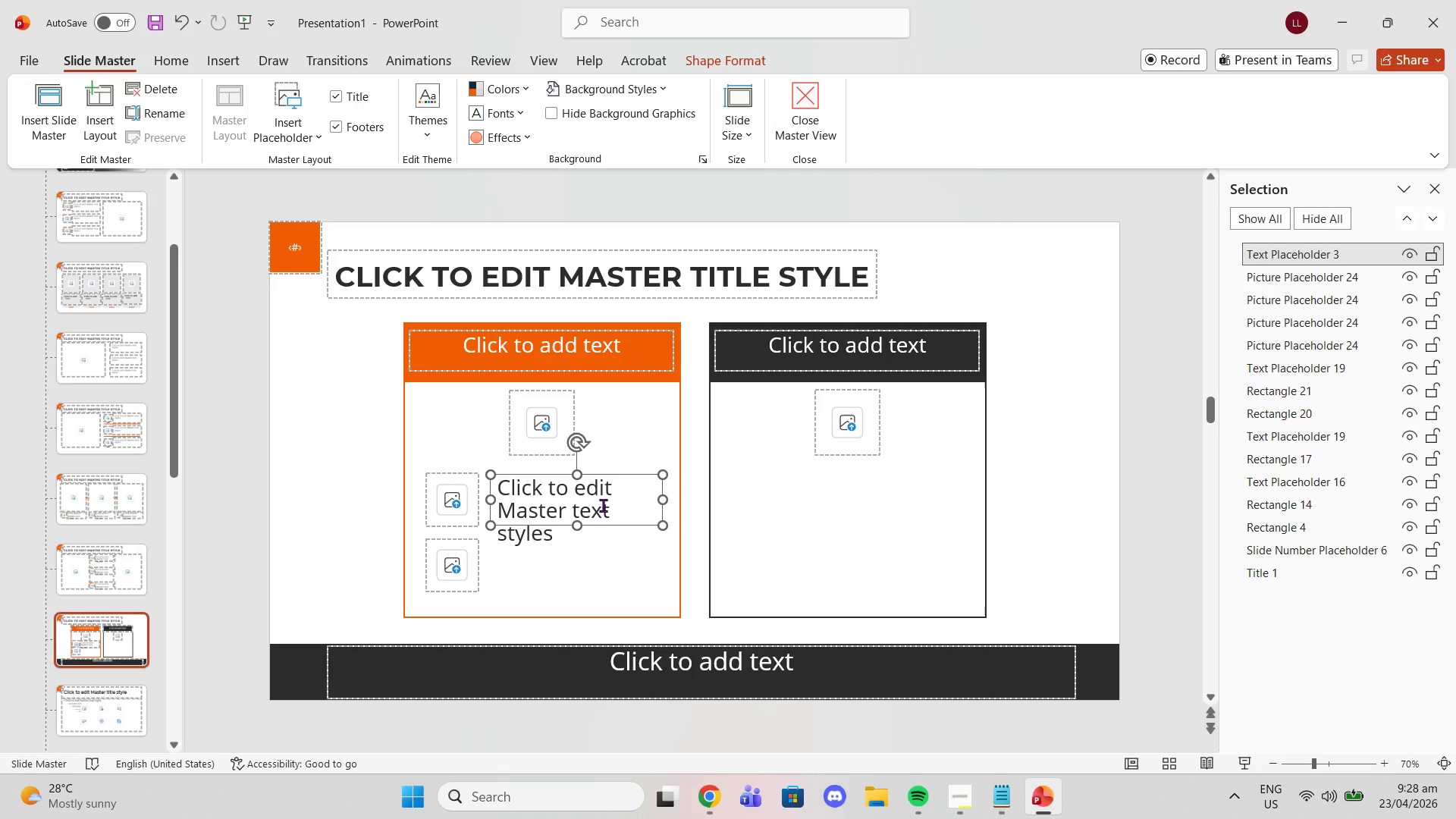 
double_click([603, 505])
 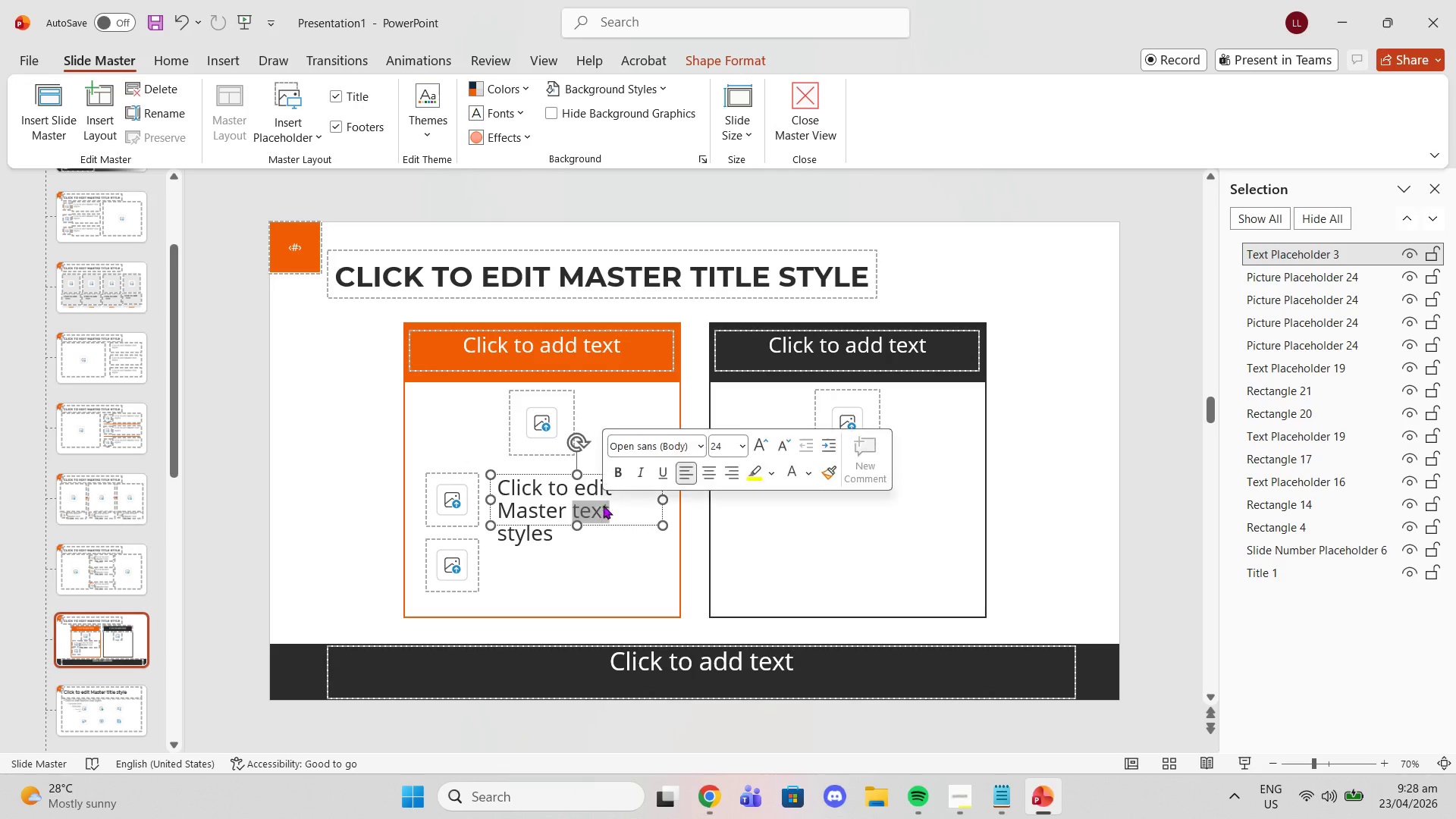 
triple_click([603, 505])
 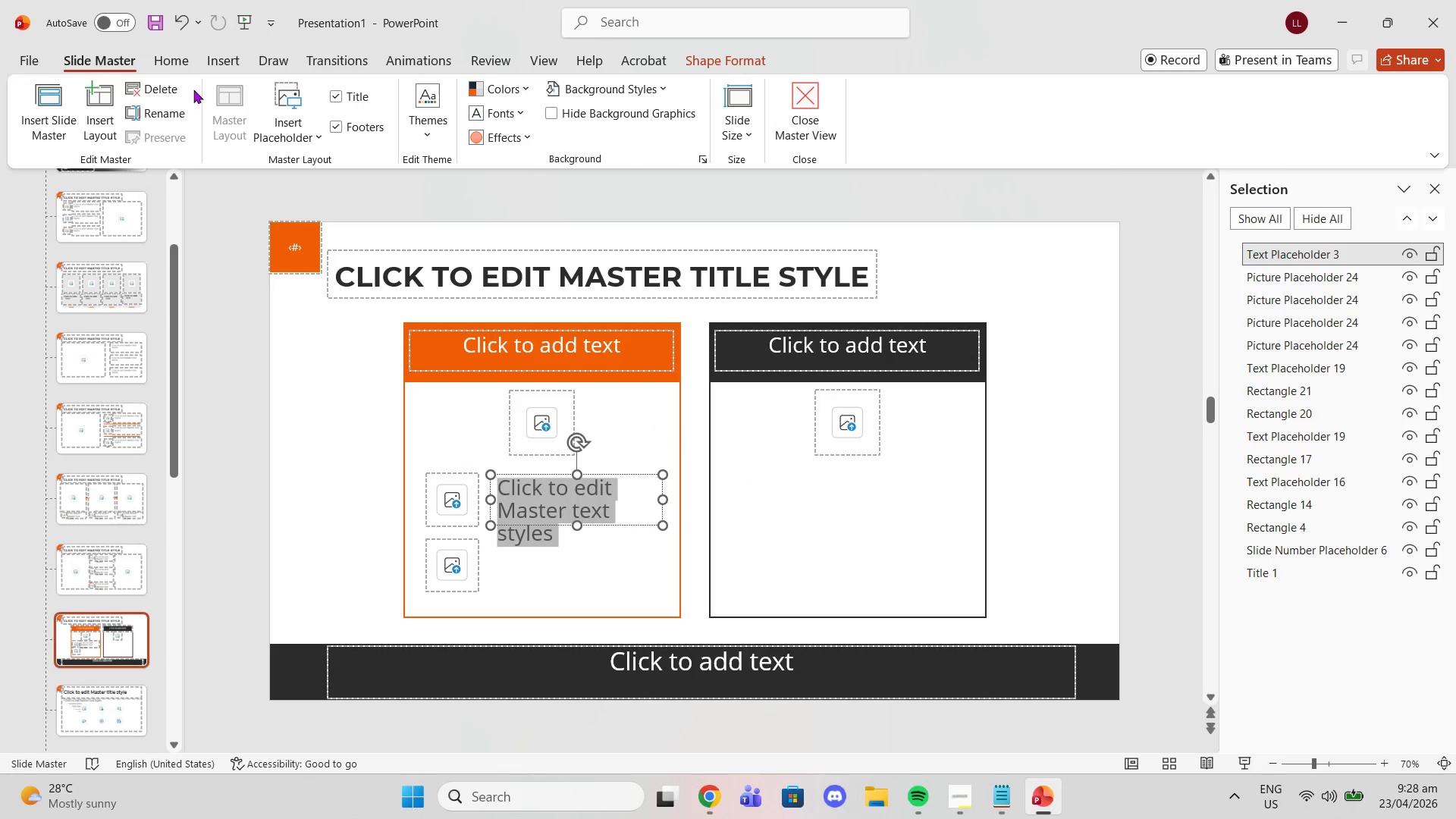 
left_click([178, 65])
 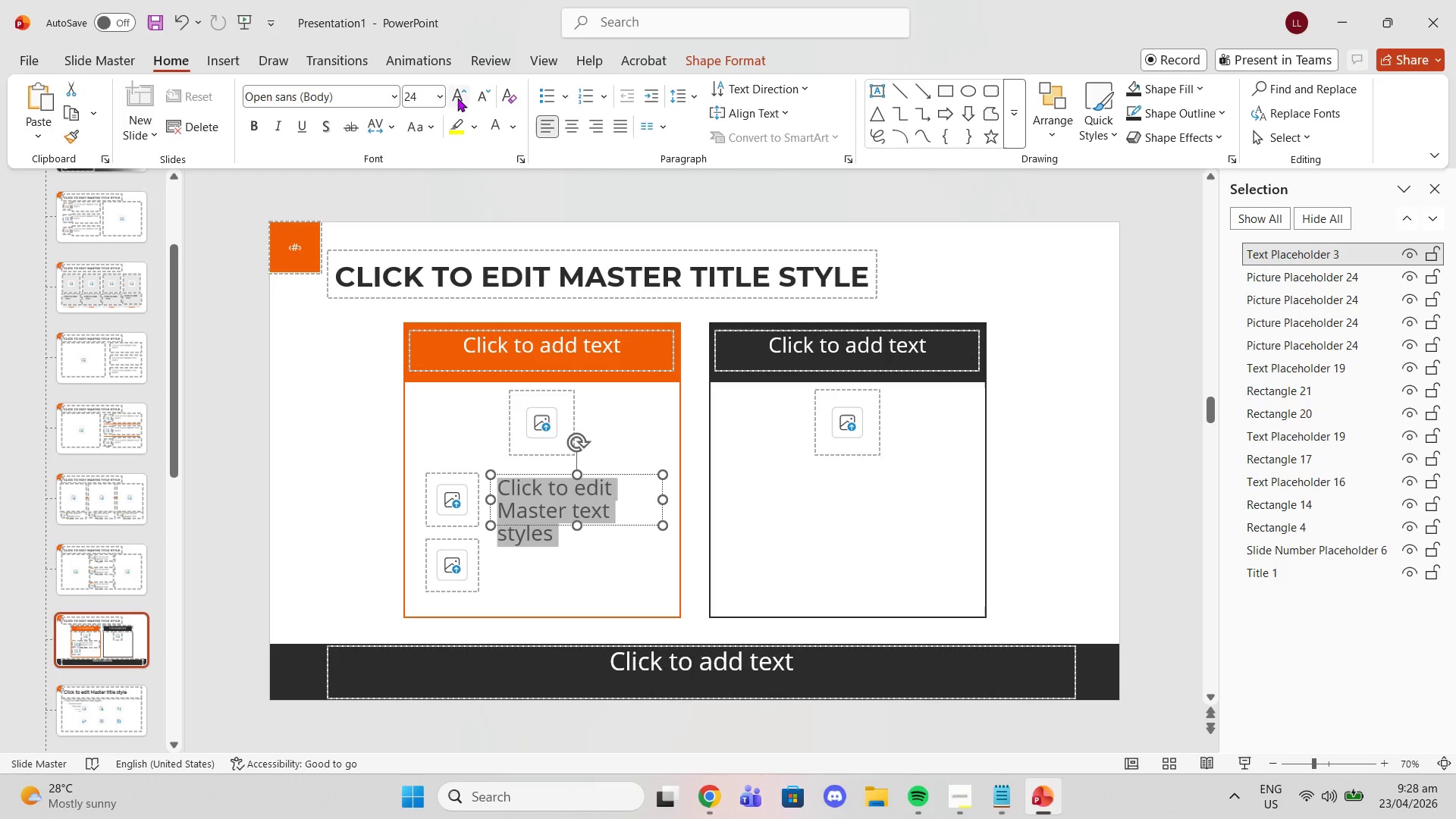 
left_click([481, 94])
 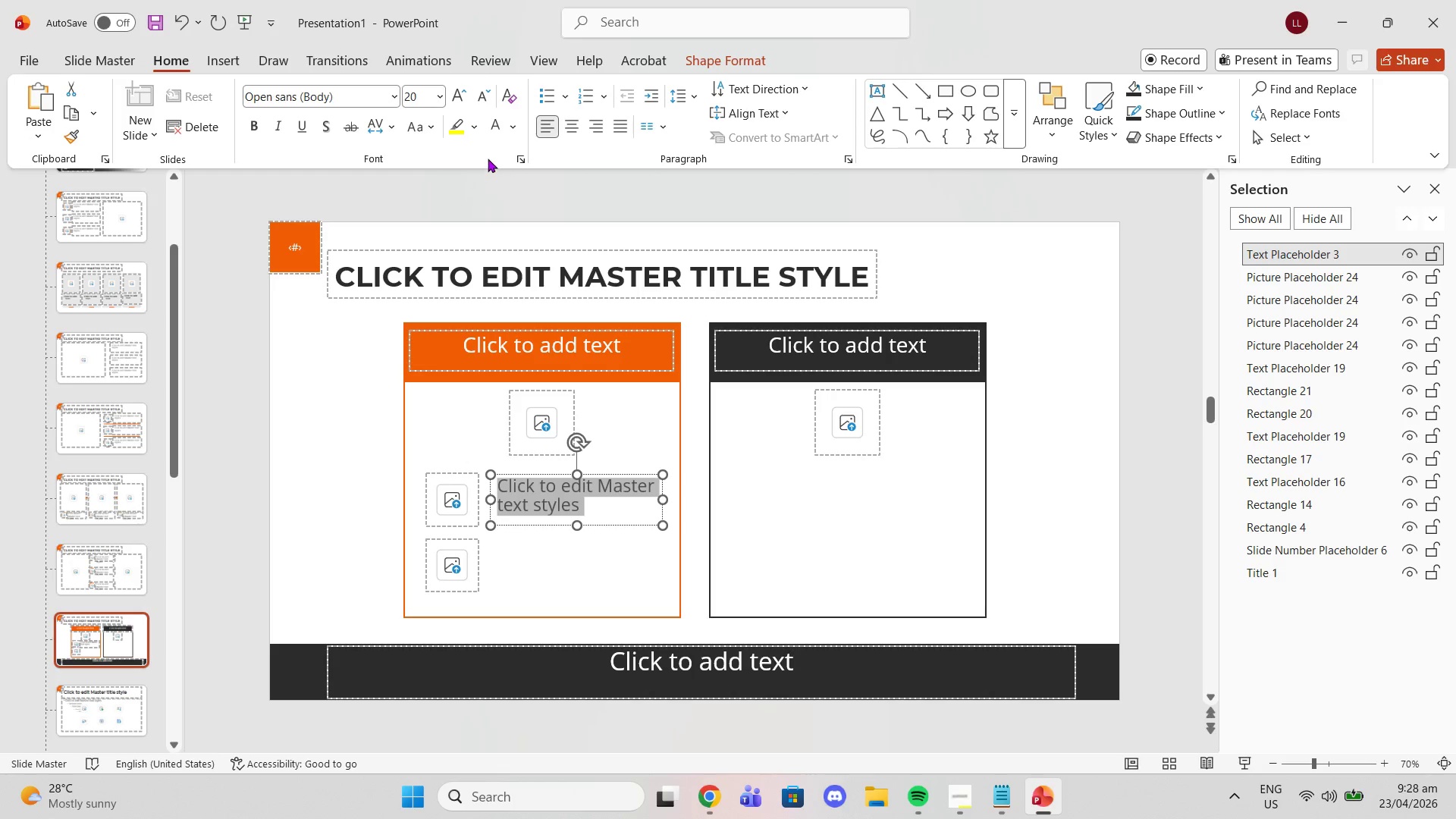 
left_click([485, 190])
 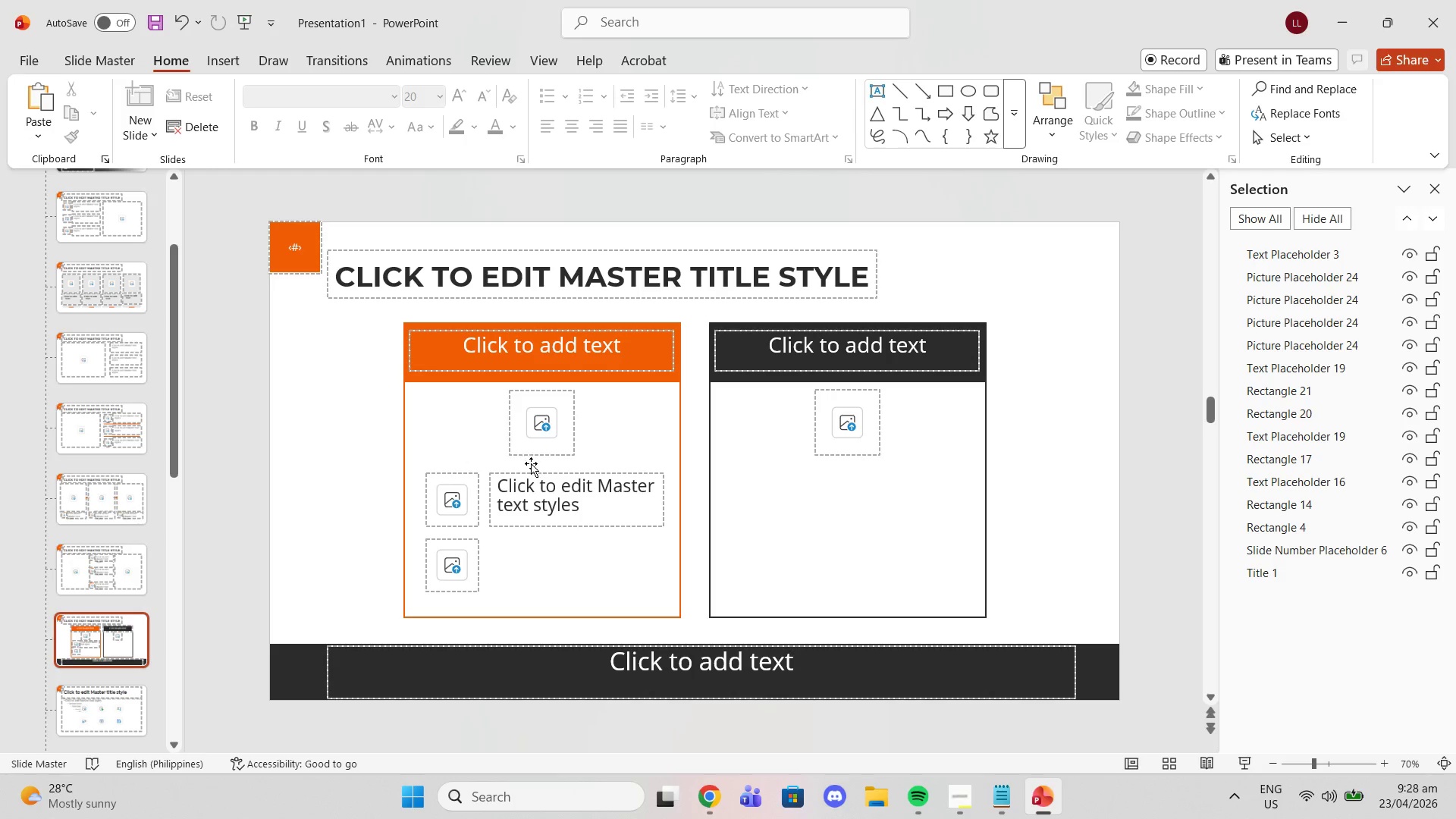 
left_click([531, 472])
 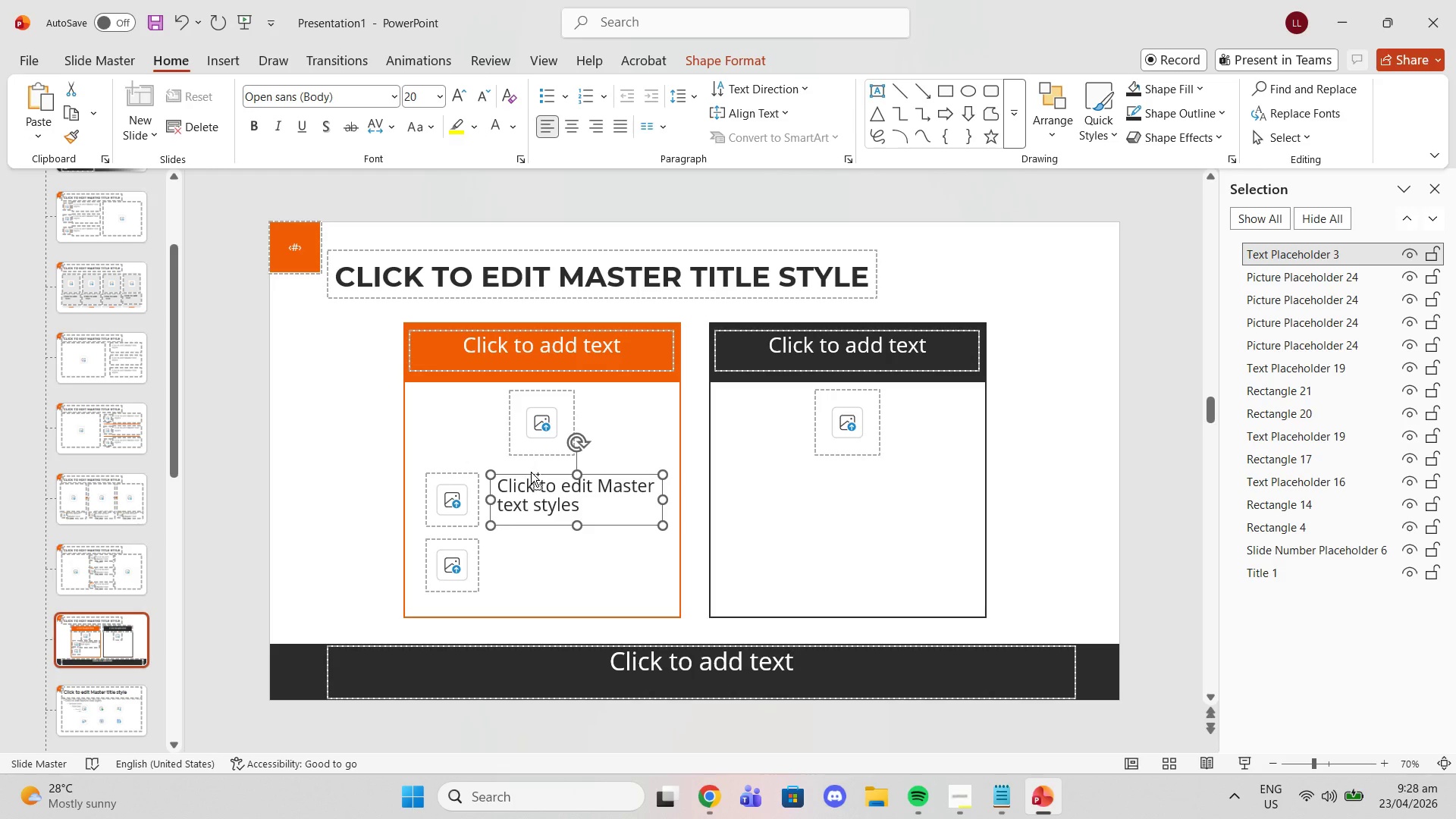 
key(Control+C)
 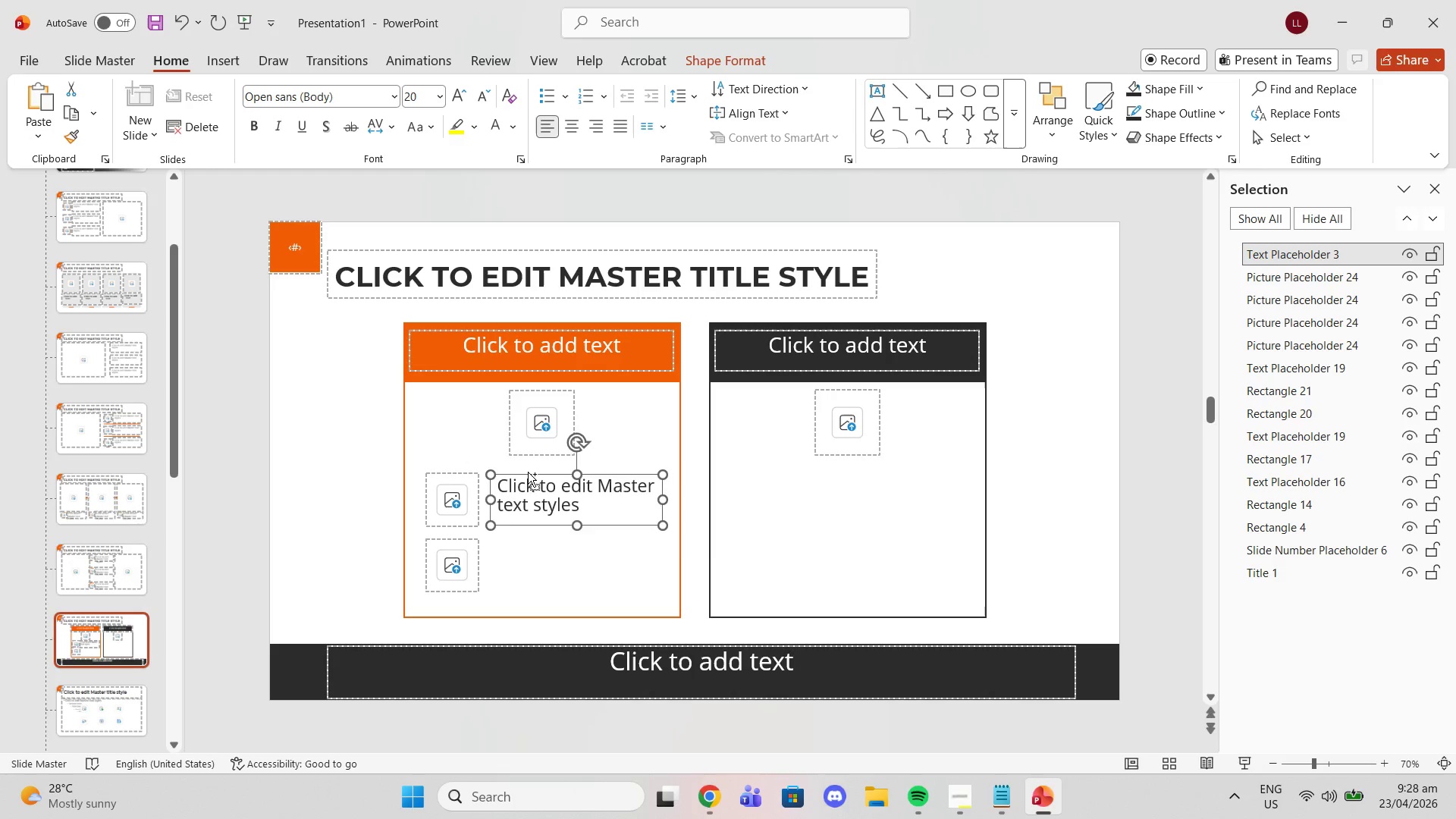 
key(Control+ControlLeft)
 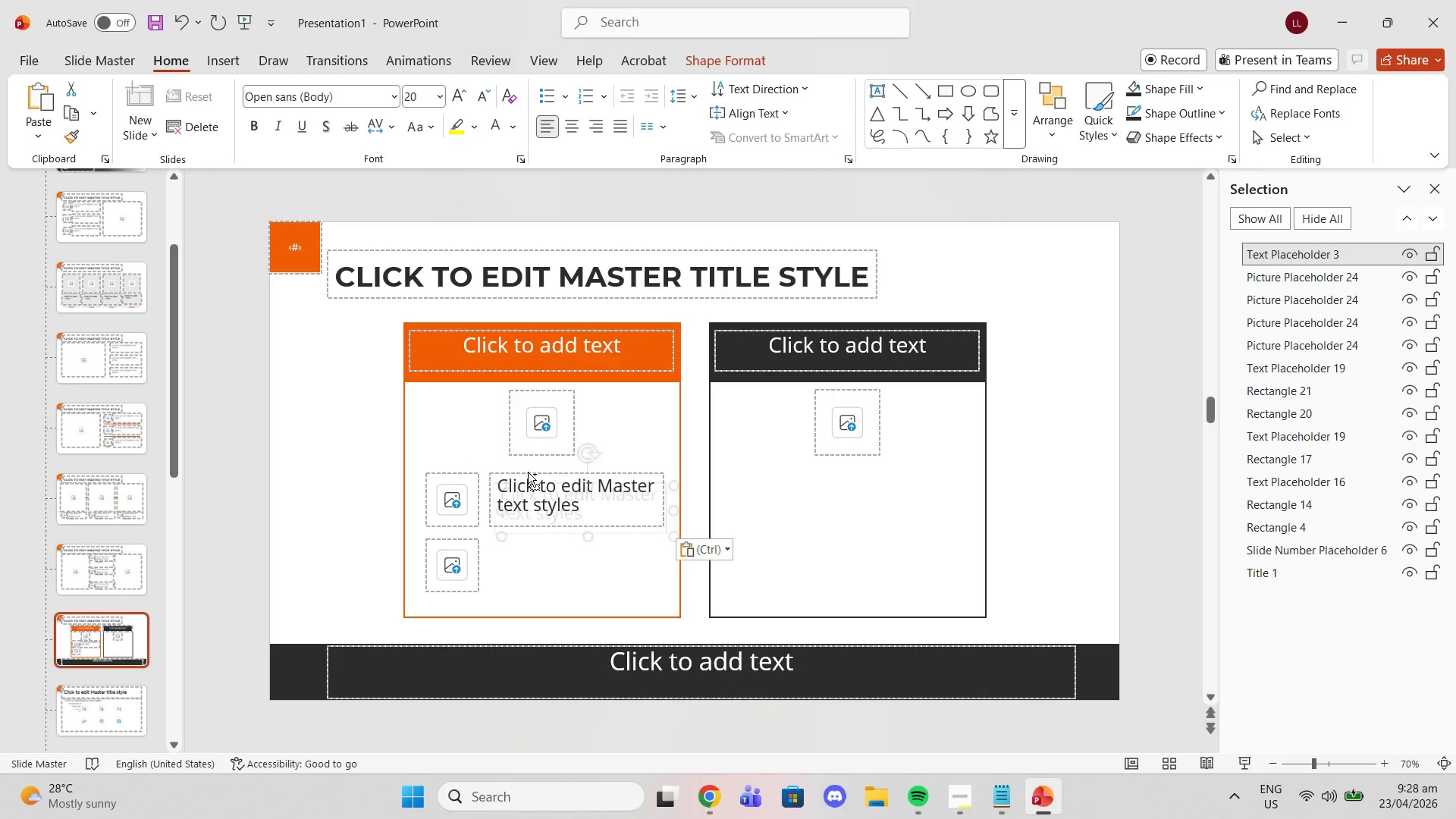 
key(Control+V)
 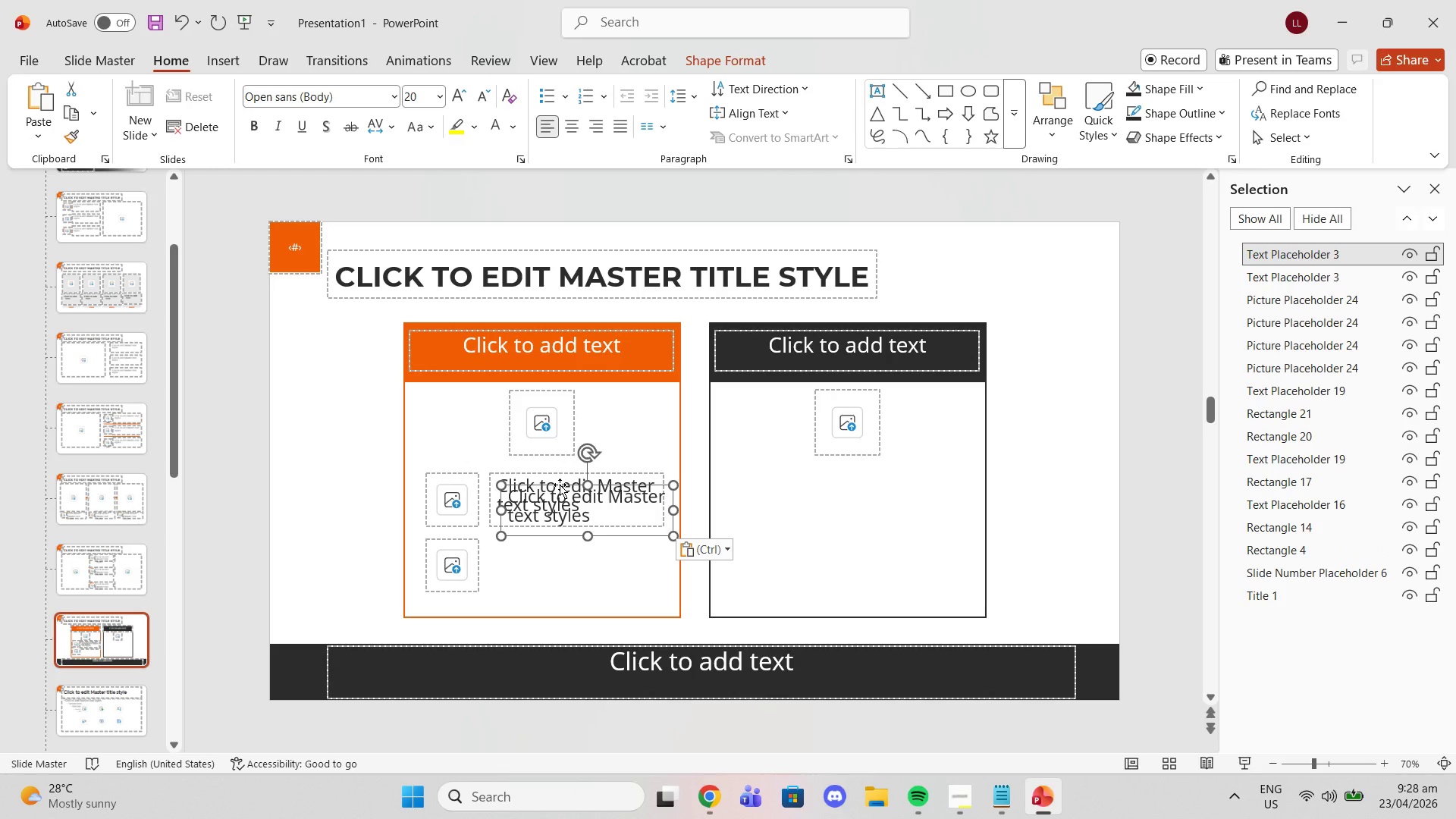 
left_click_drag(start_coordinate=[559, 485], to_coordinate=[548, 539])
 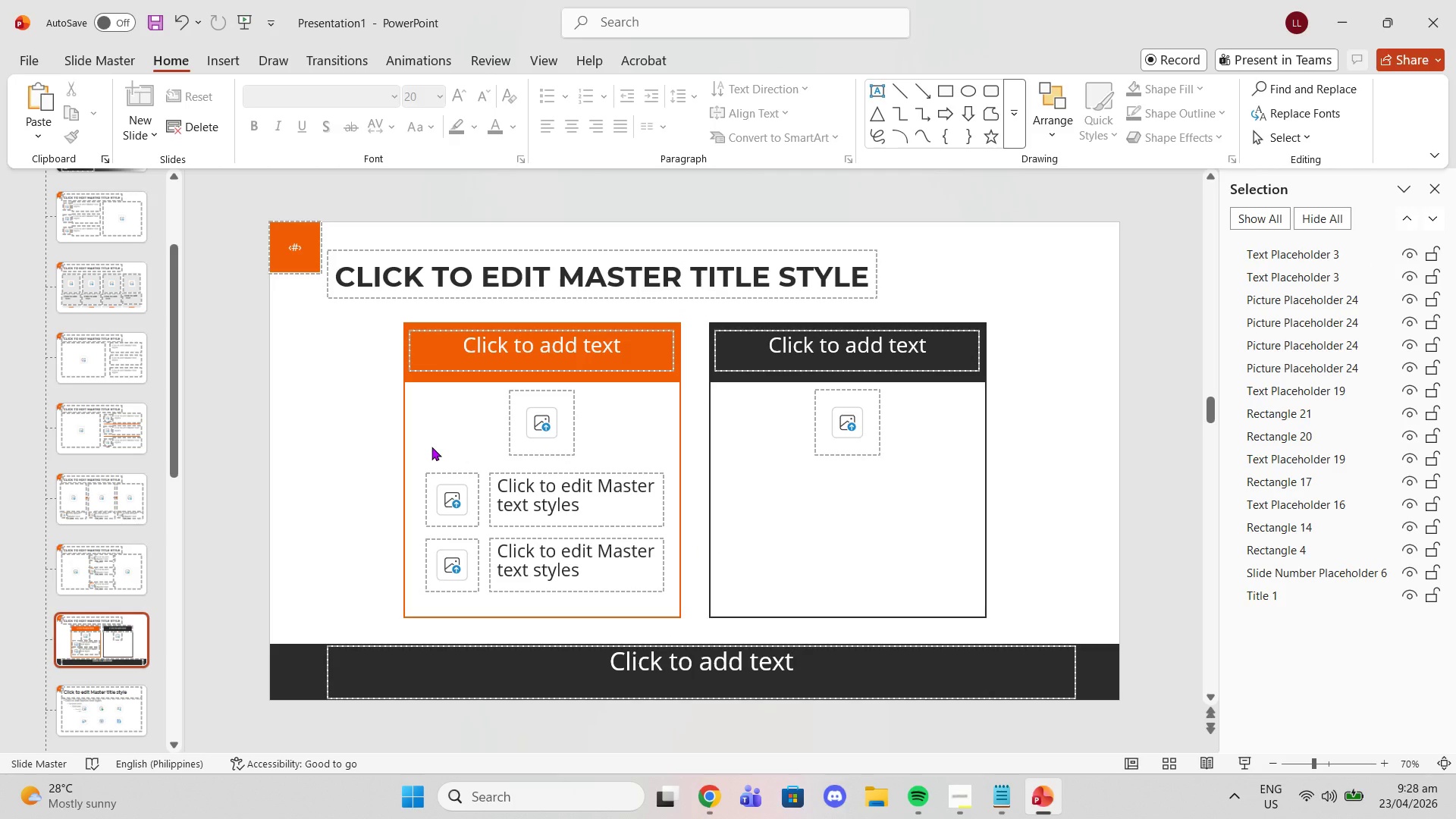 
left_click_drag(start_coordinate=[434, 447], to_coordinate=[682, 605])
 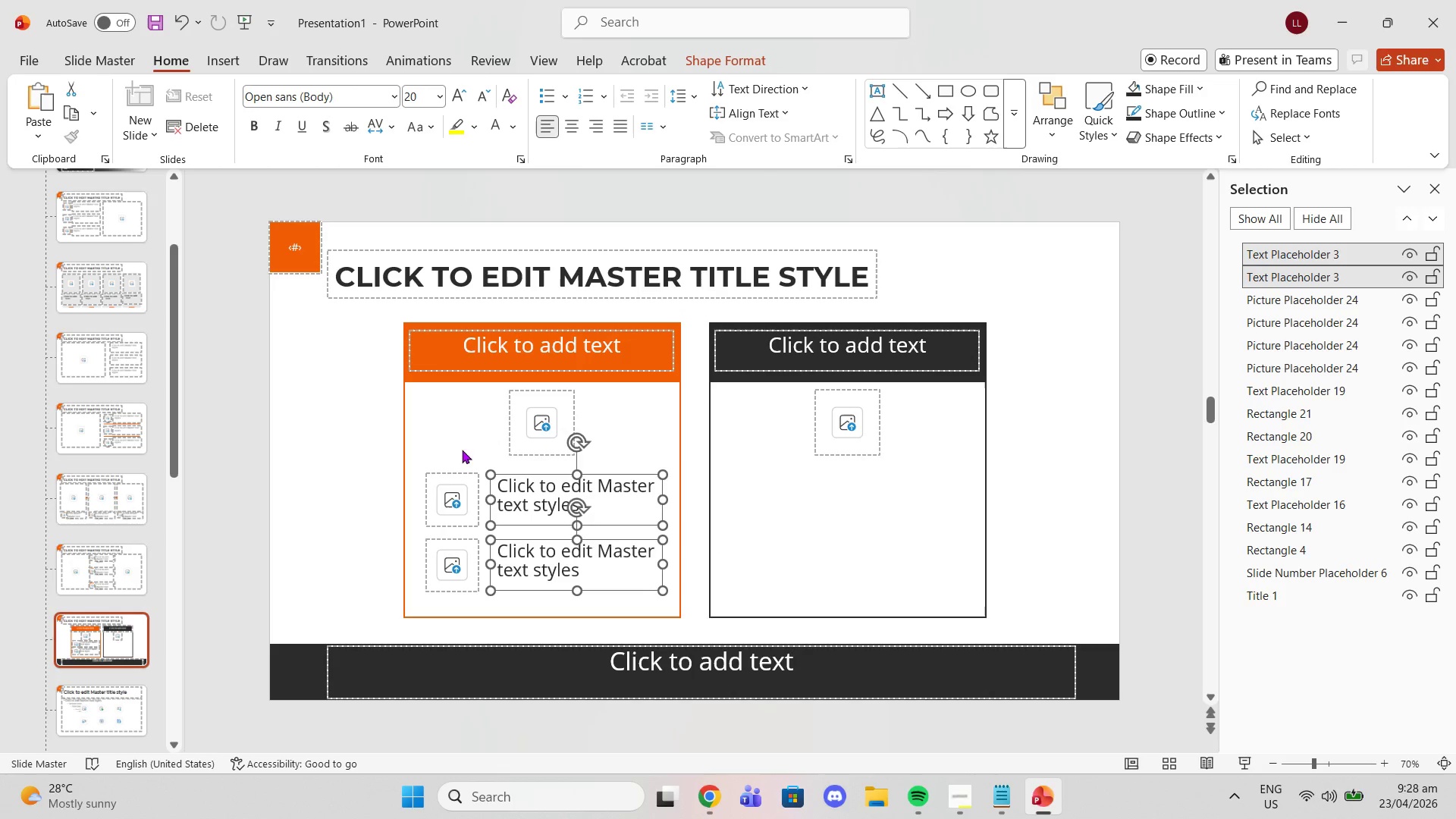 
left_click([447, 447])
 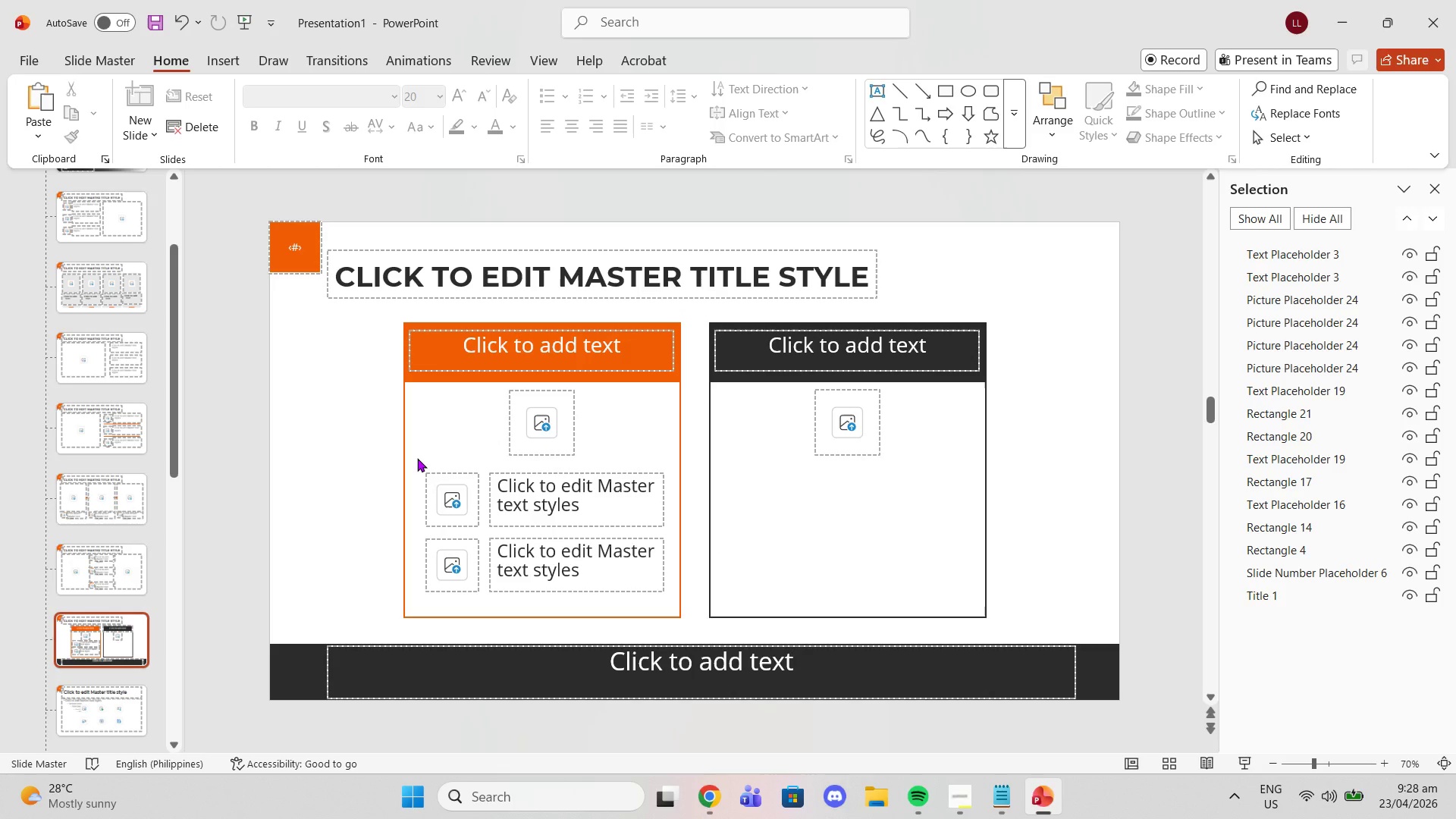 
left_click_drag(start_coordinate=[417, 458], to_coordinate=[673, 612])
 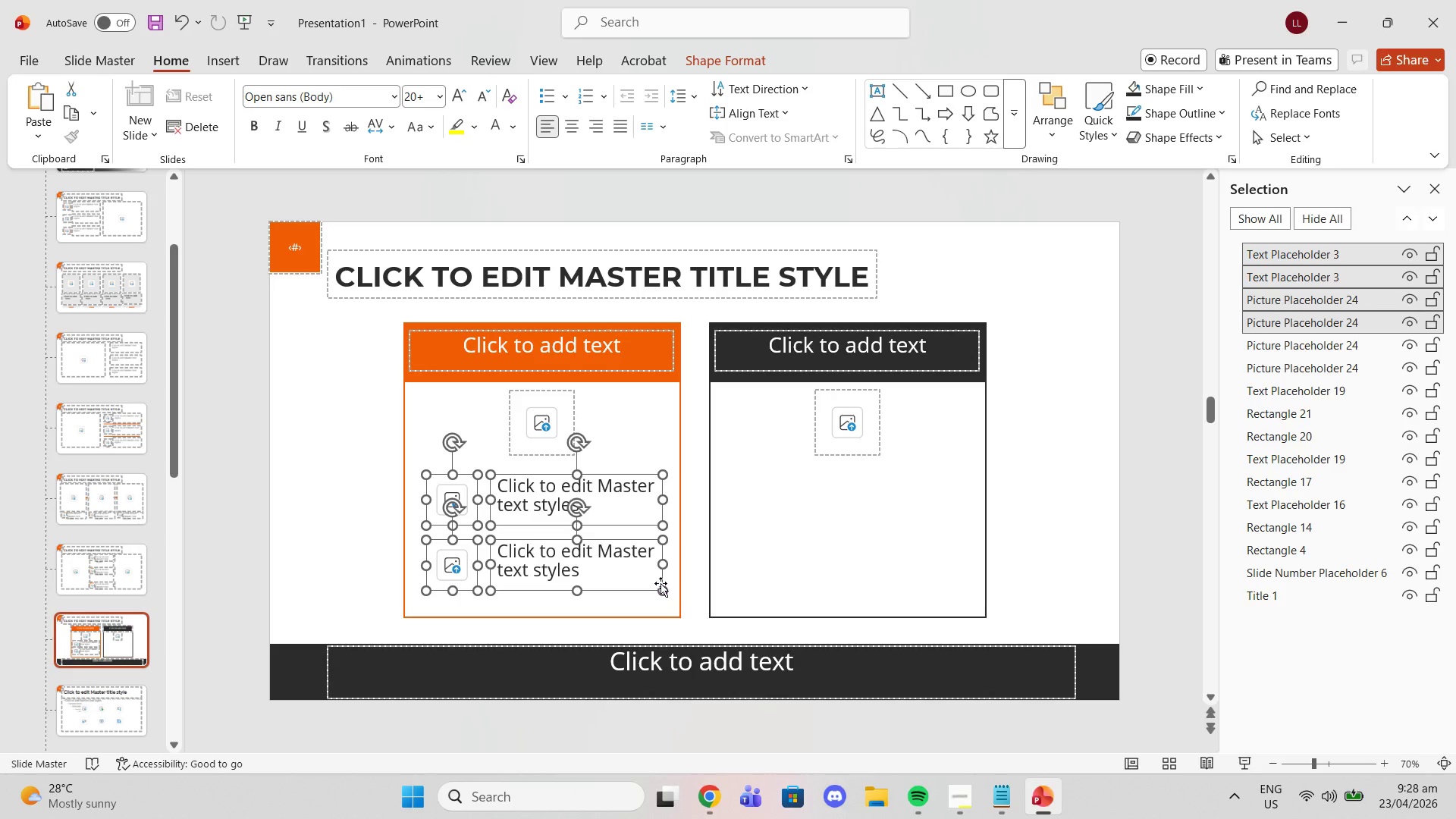 
key(Control+C)
 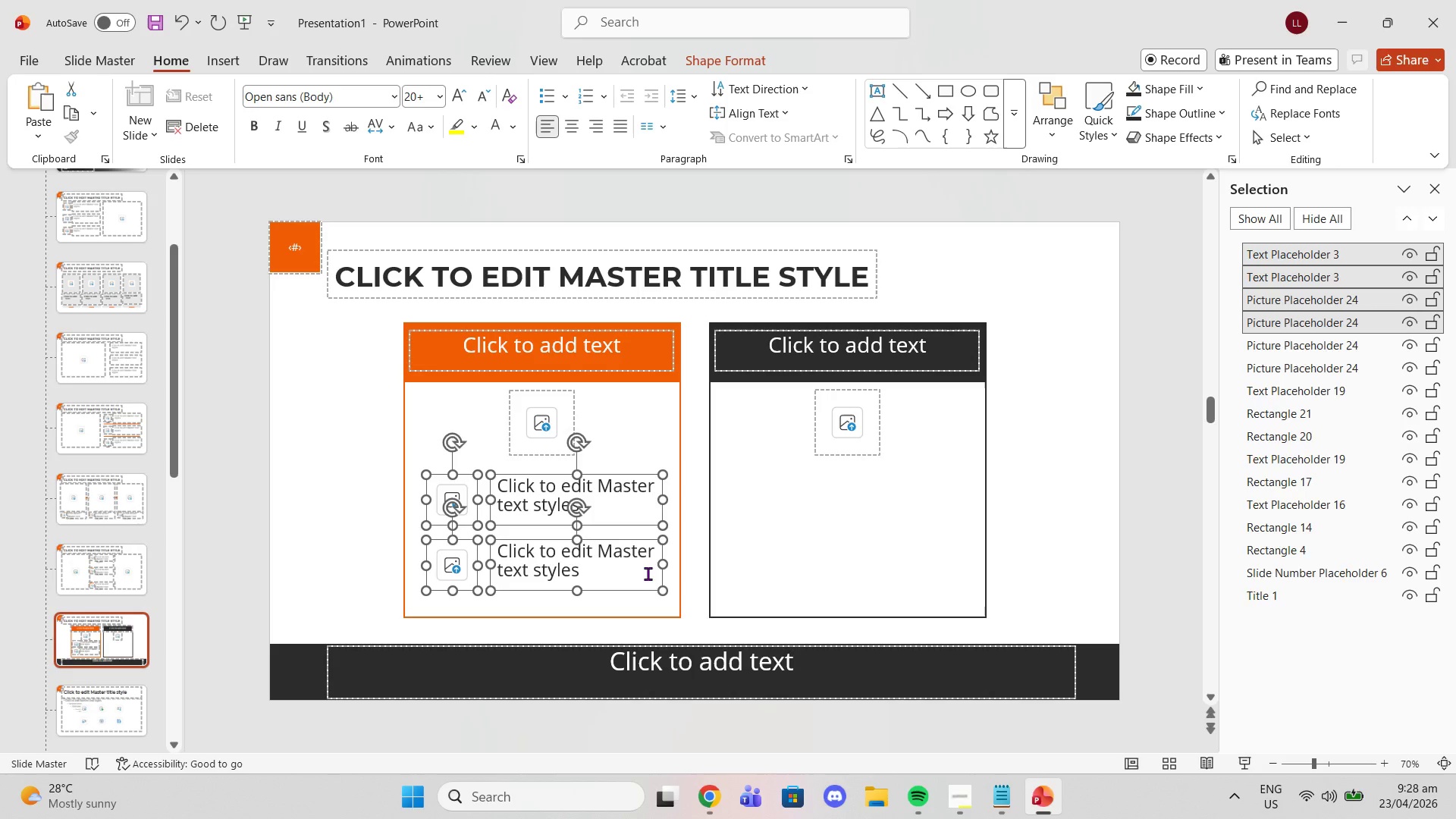 
key(Control+V)
 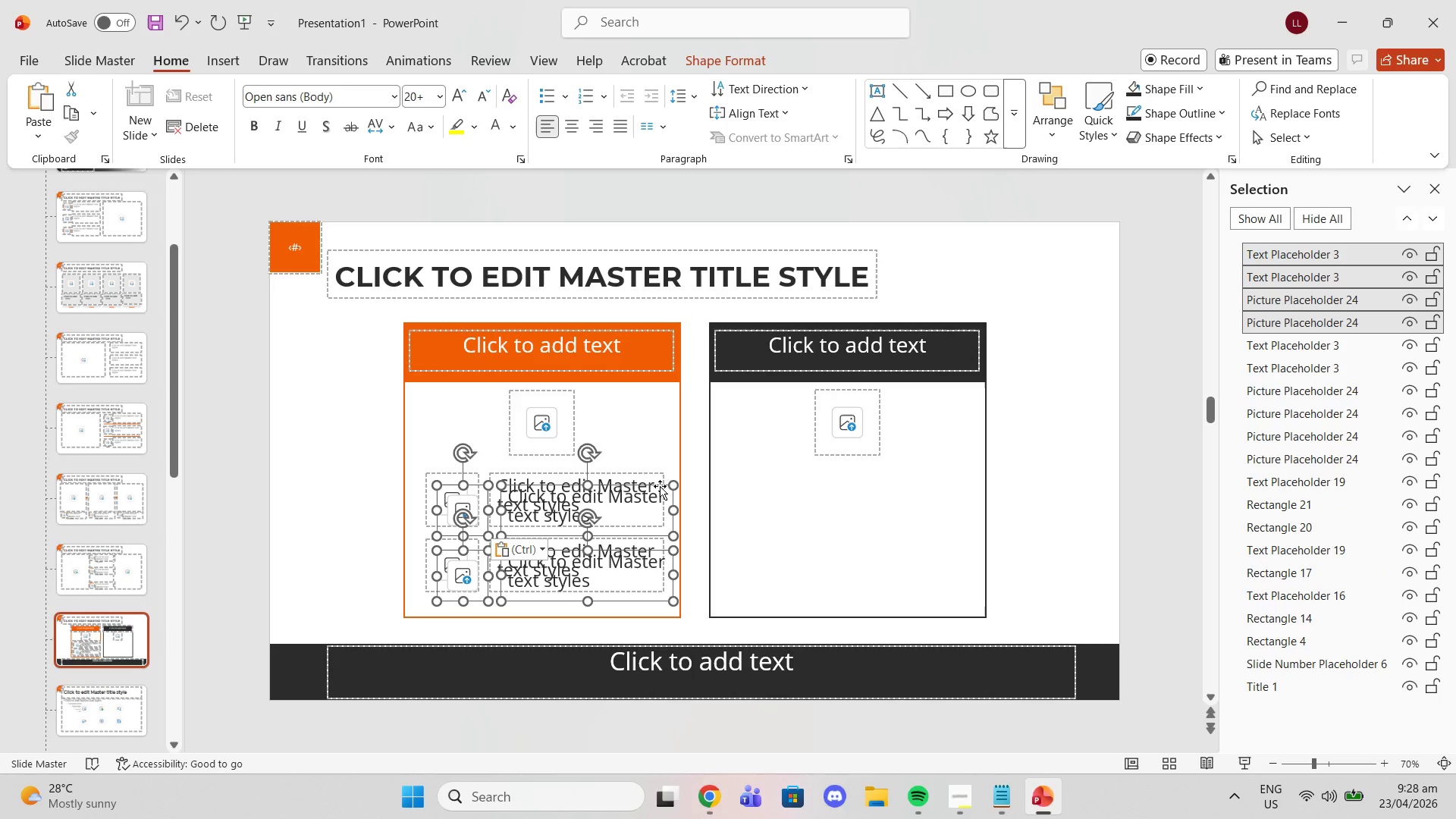 
left_click_drag(start_coordinate=[653, 484], to_coordinate=[943, 469])
 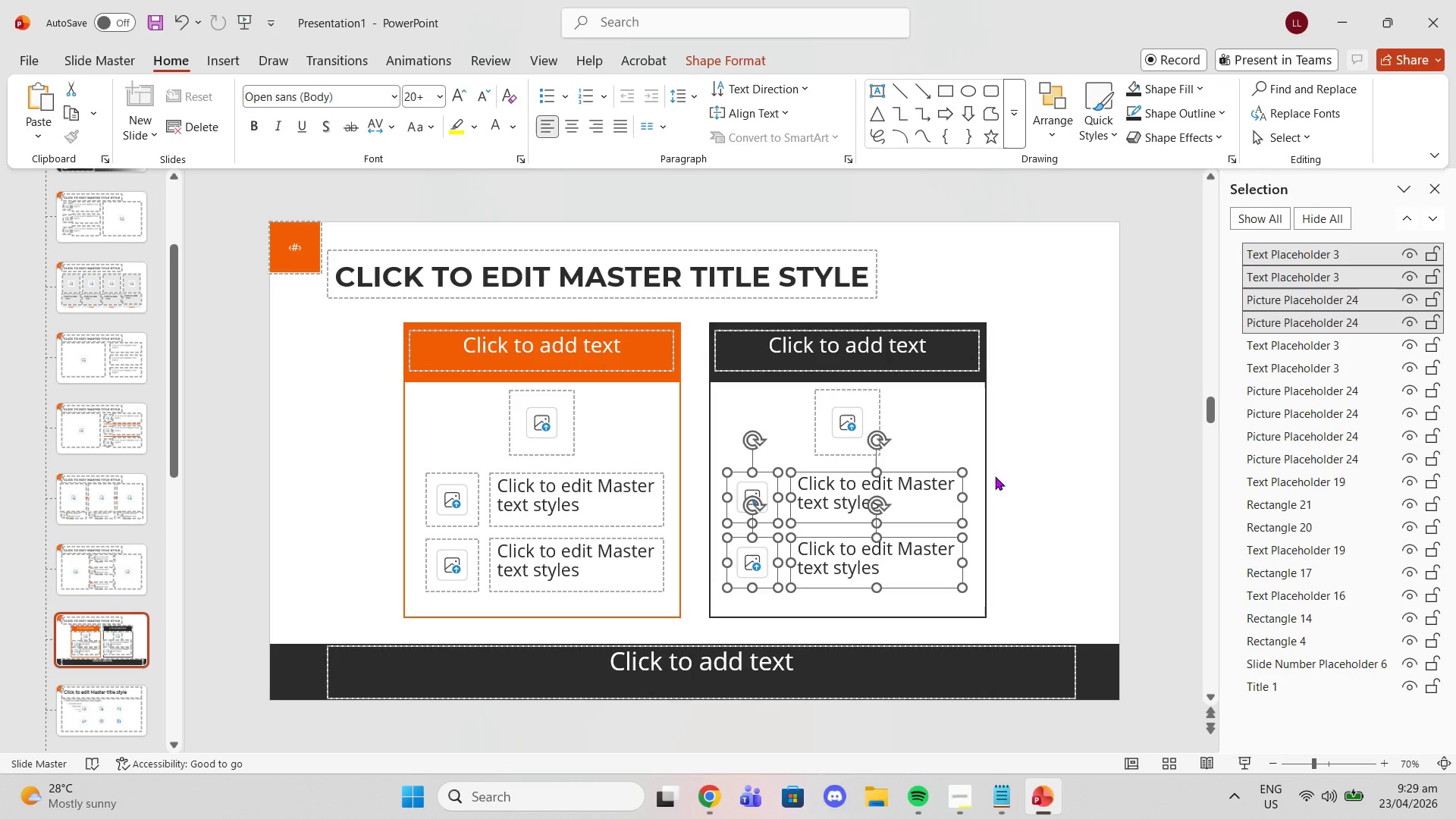 
left_click([1018, 463])
 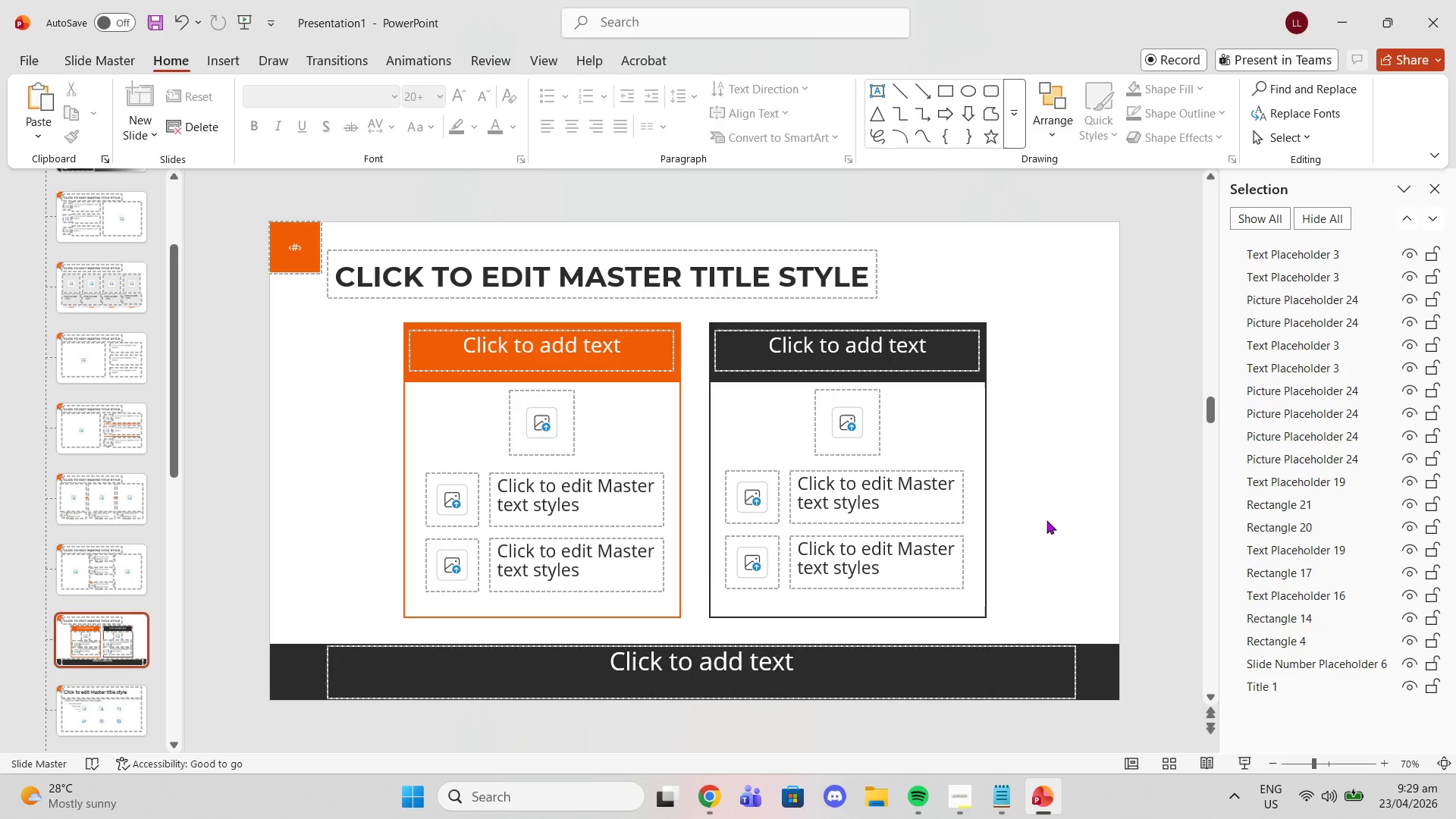 
mouse_move([1300, 822])
 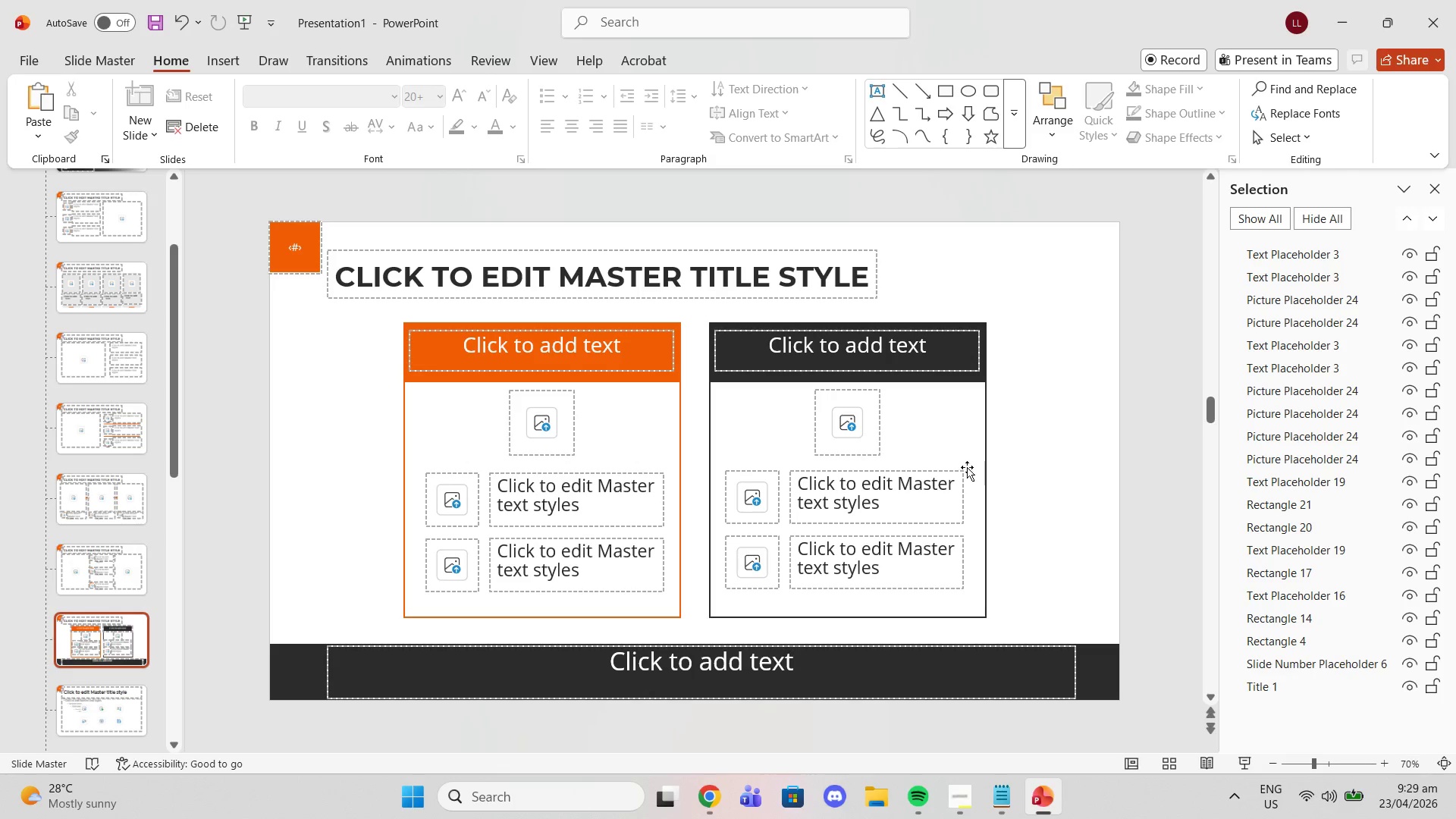 
left_click_drag(start_coordinate=[968, 454], to_coordinate=[723, 608])
 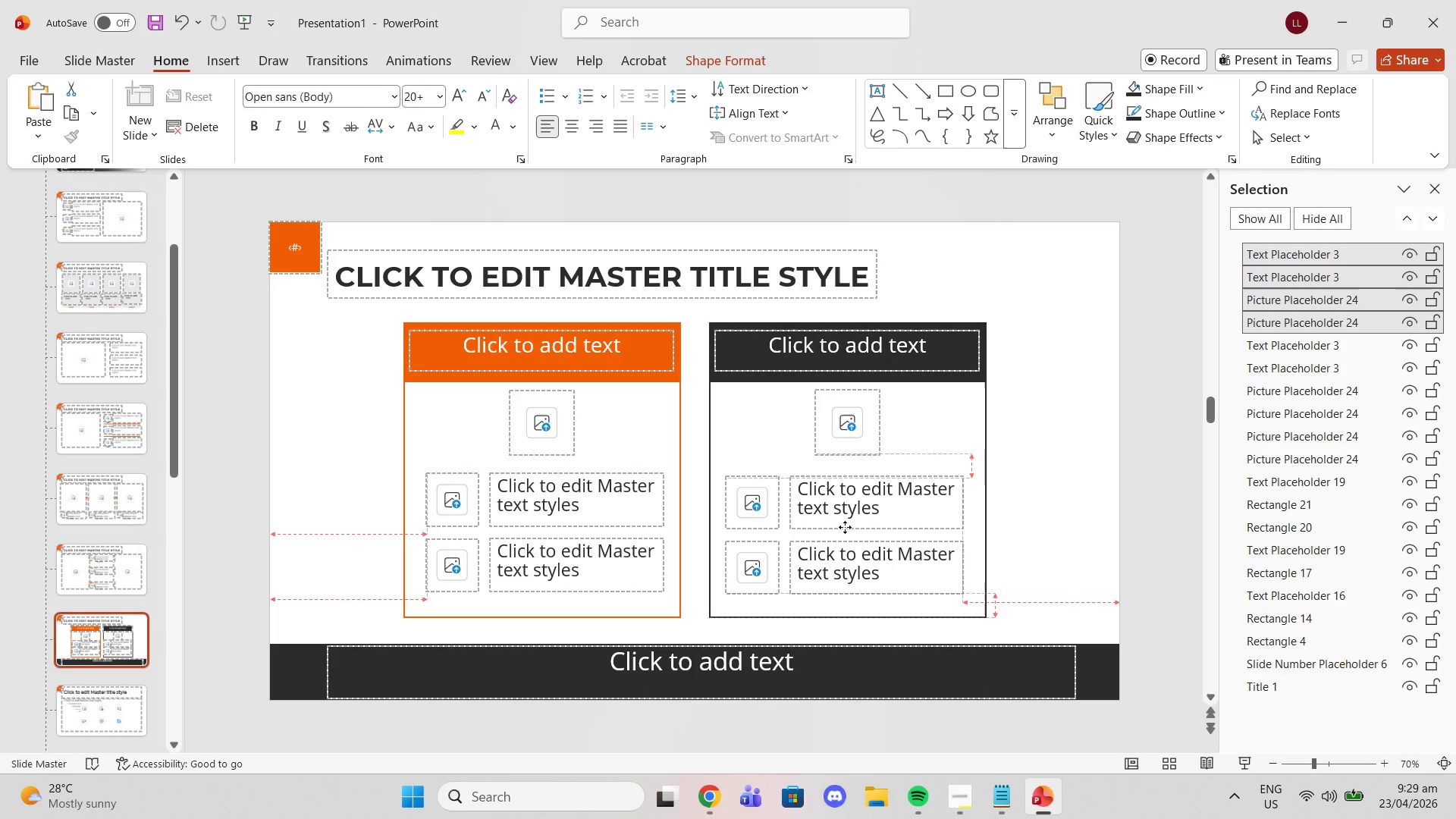 
wait(11.69)
 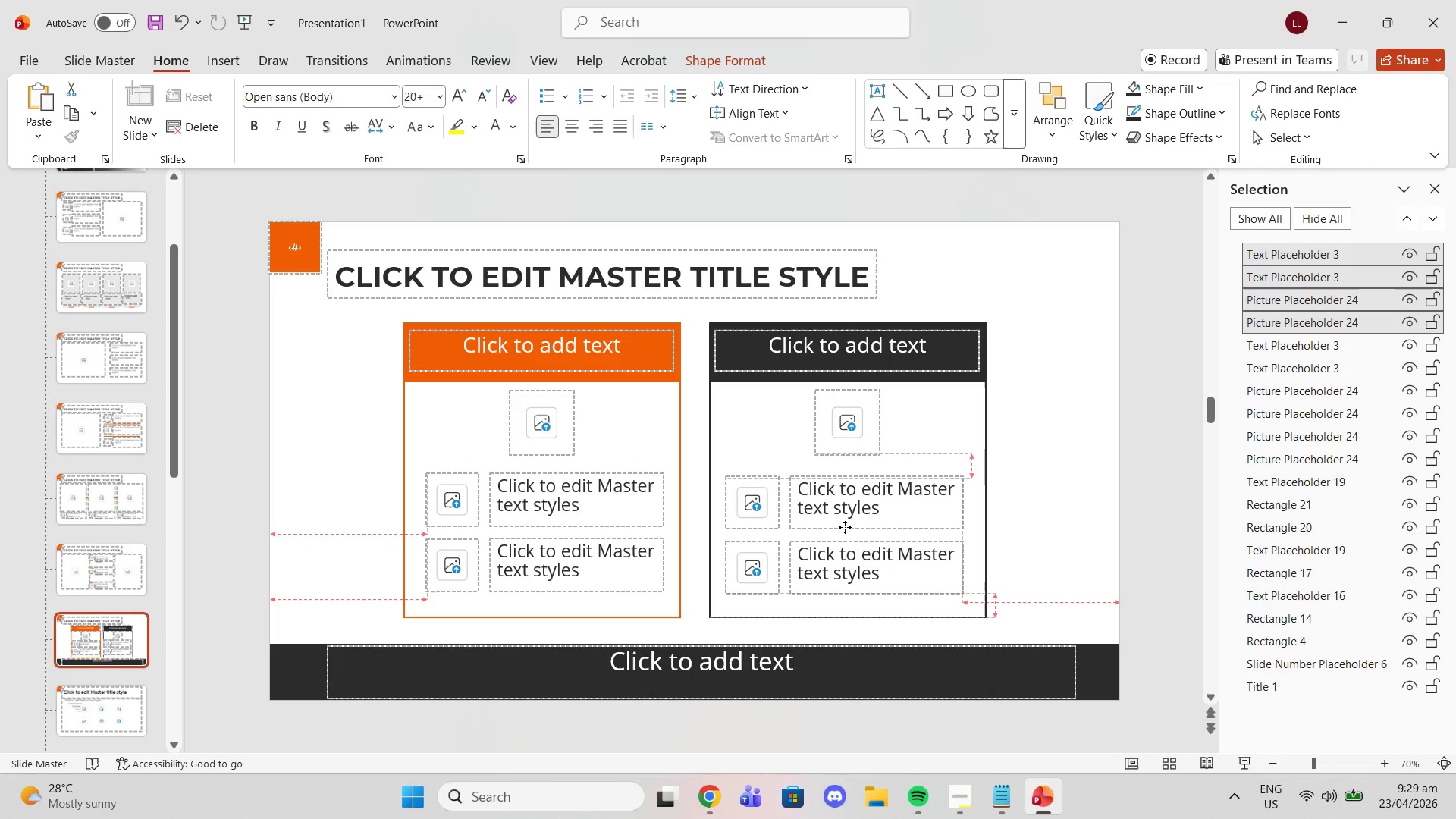 
left_click([1150, 466])
 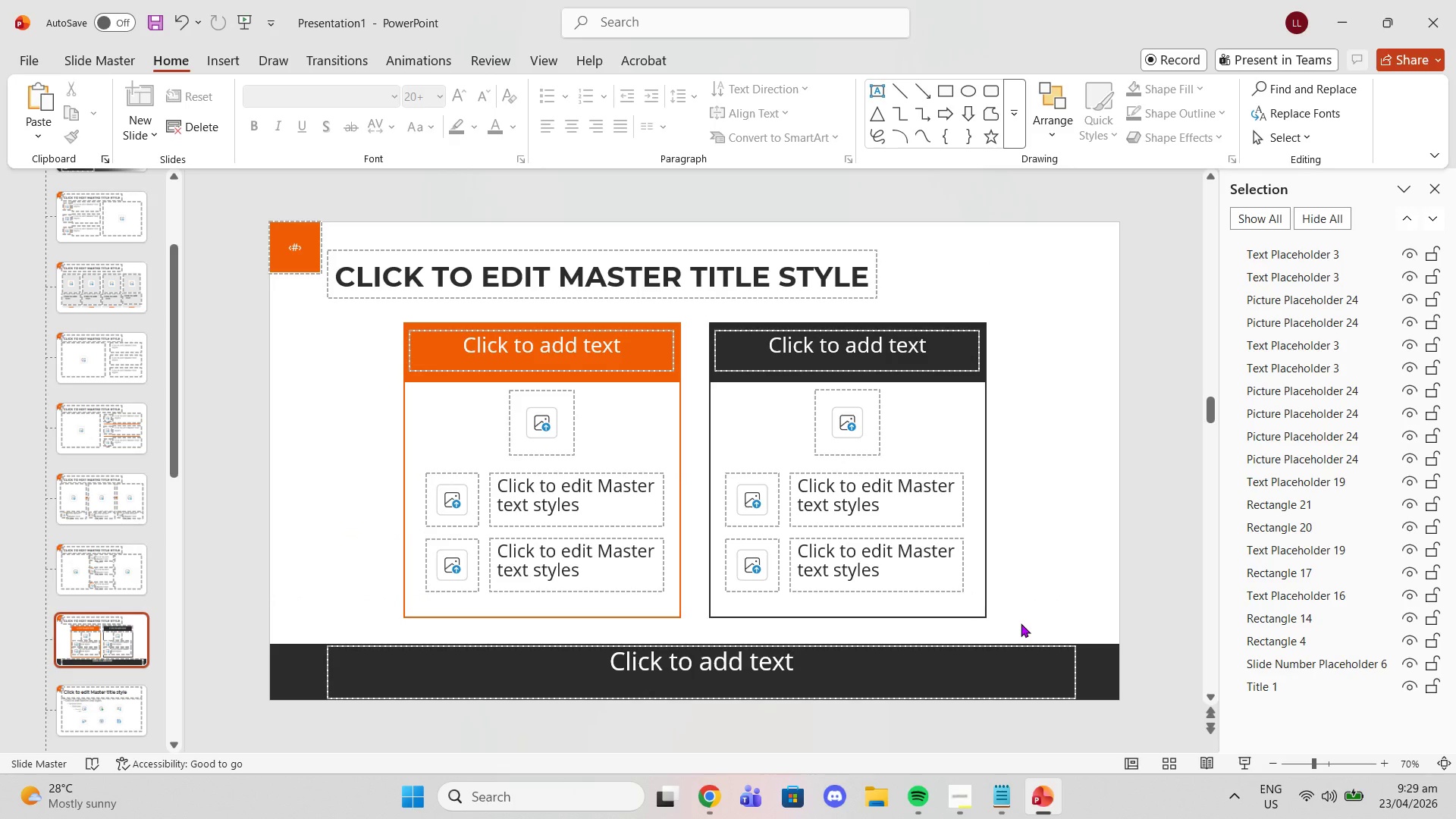 
wait(6.5)
 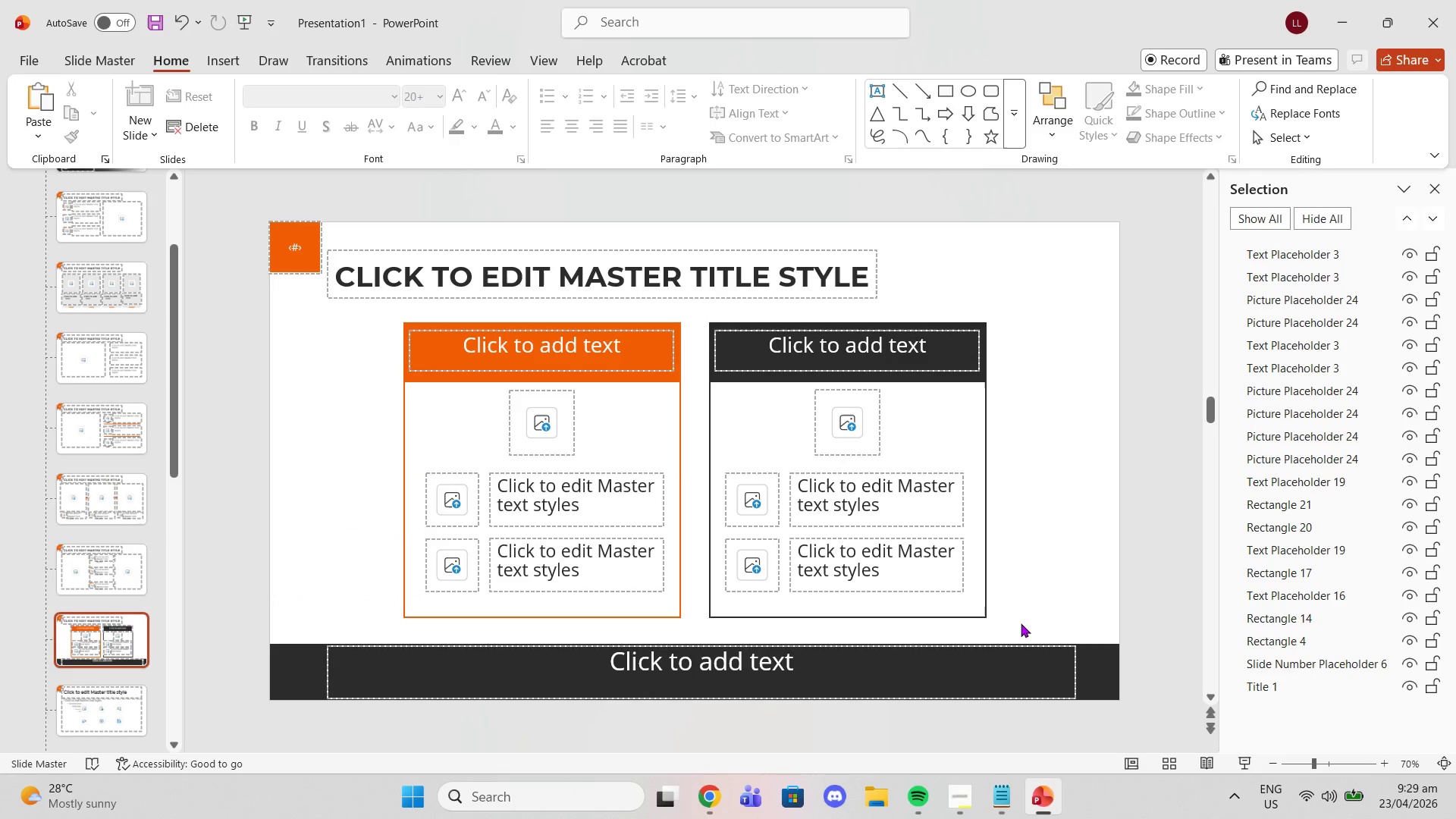 
scroll: coordinate [1021, 623], scroll_direction: down, amount: 1.0
 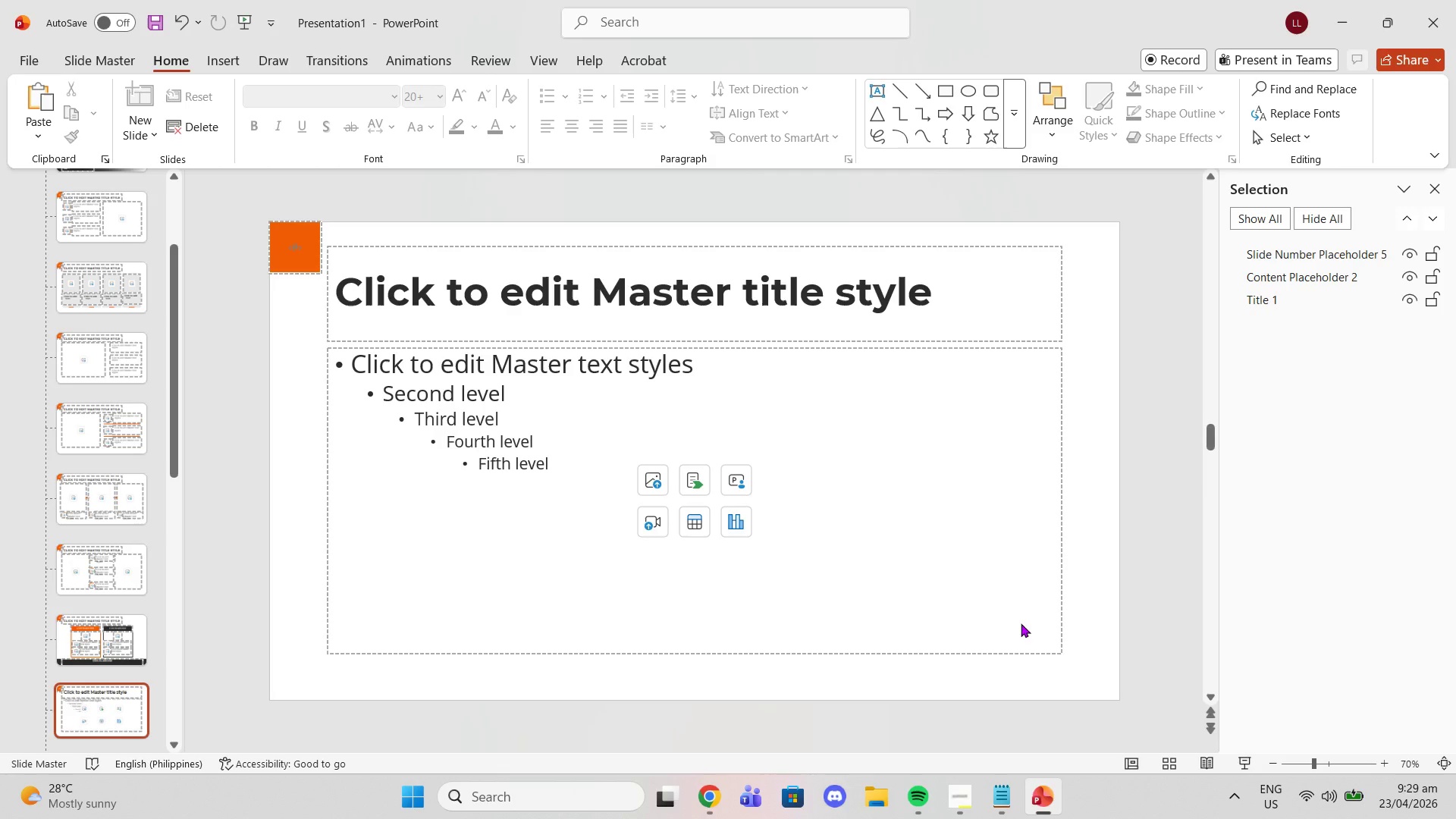 
wait(5.71)
 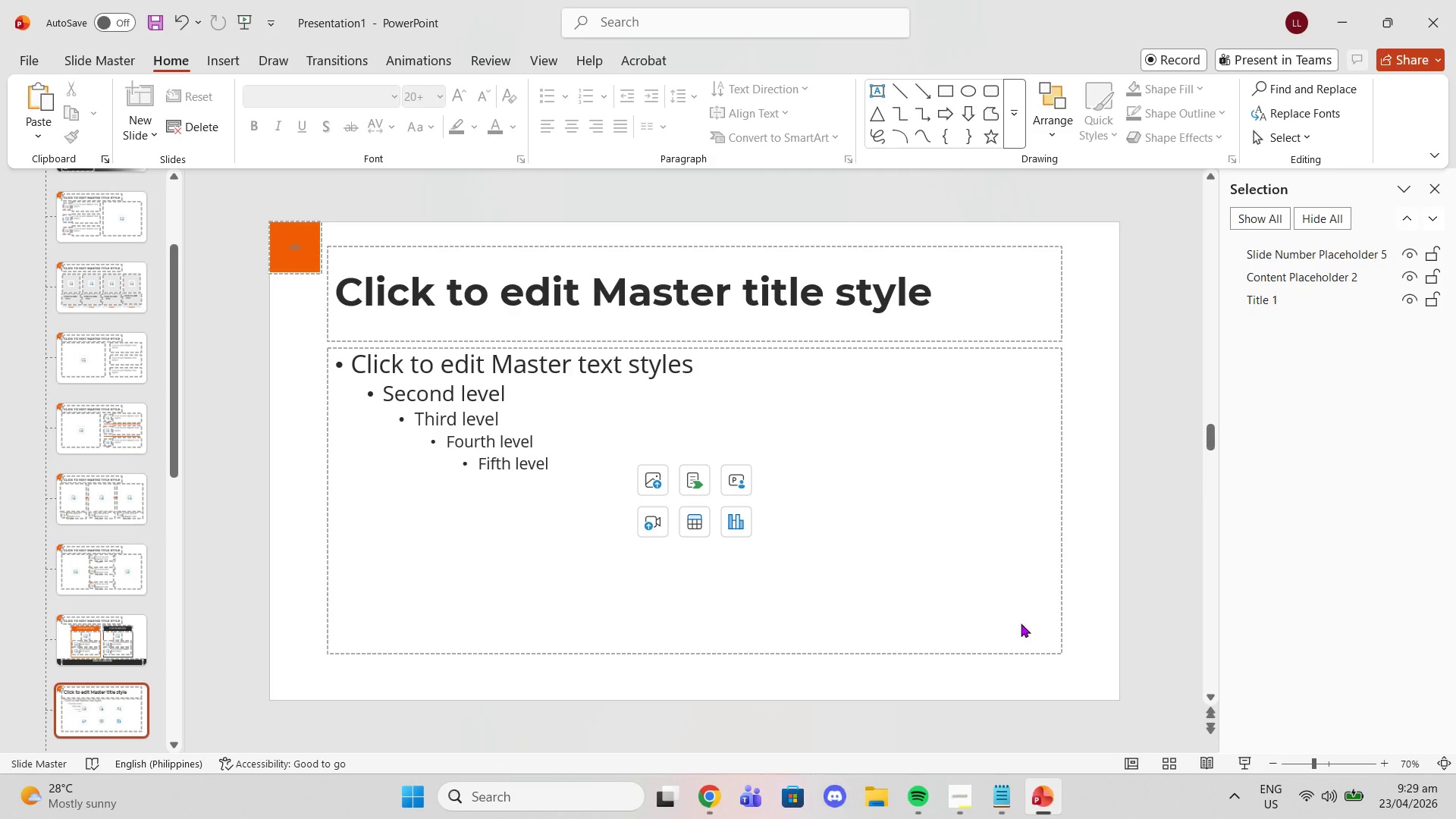 
scroll: coordinate [1066, 652], scroll_direction: up, amount: 1.0
 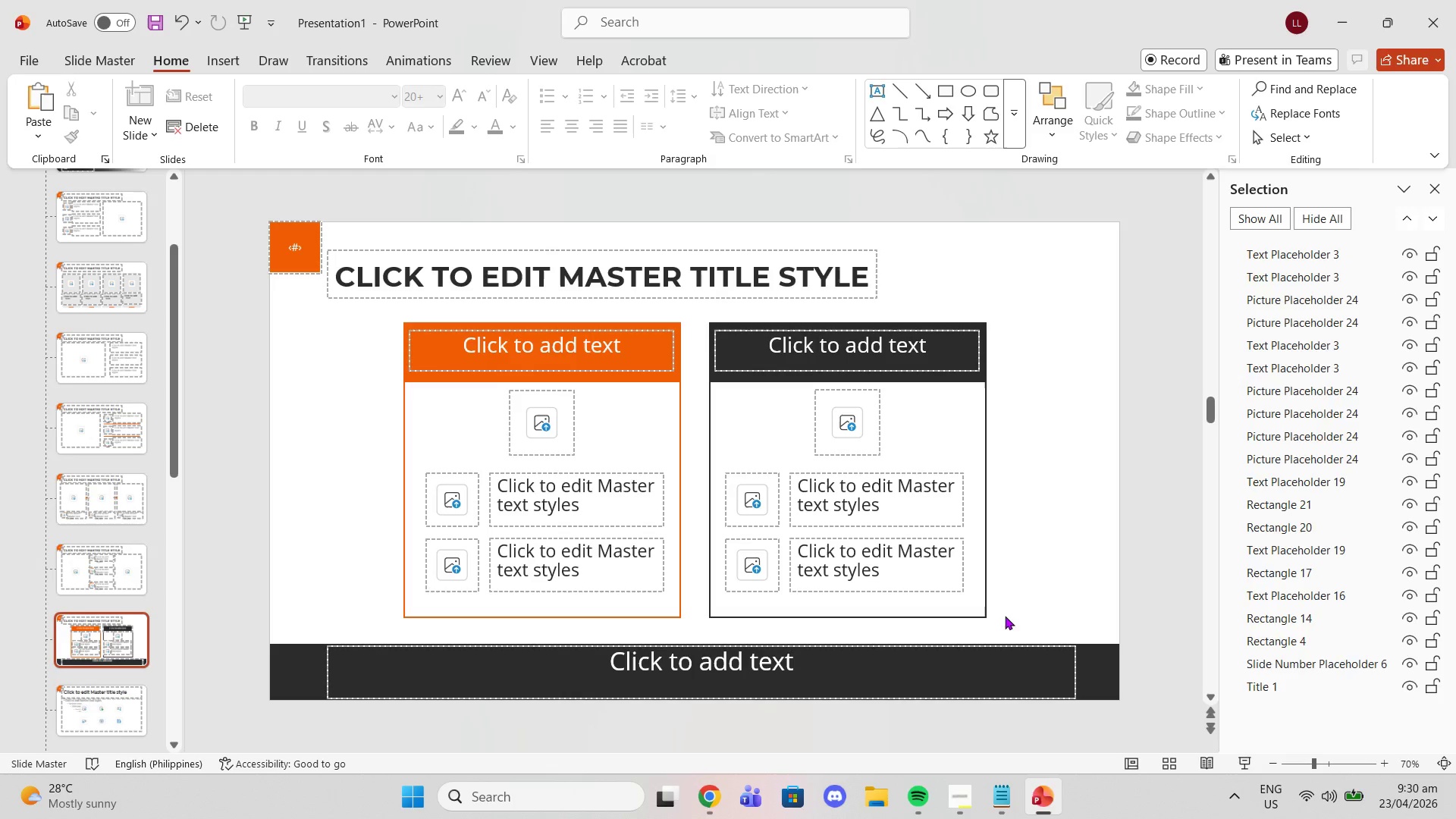 
scroll: coordinate [977, 604], scroll_direction: down, amount: 1.0
 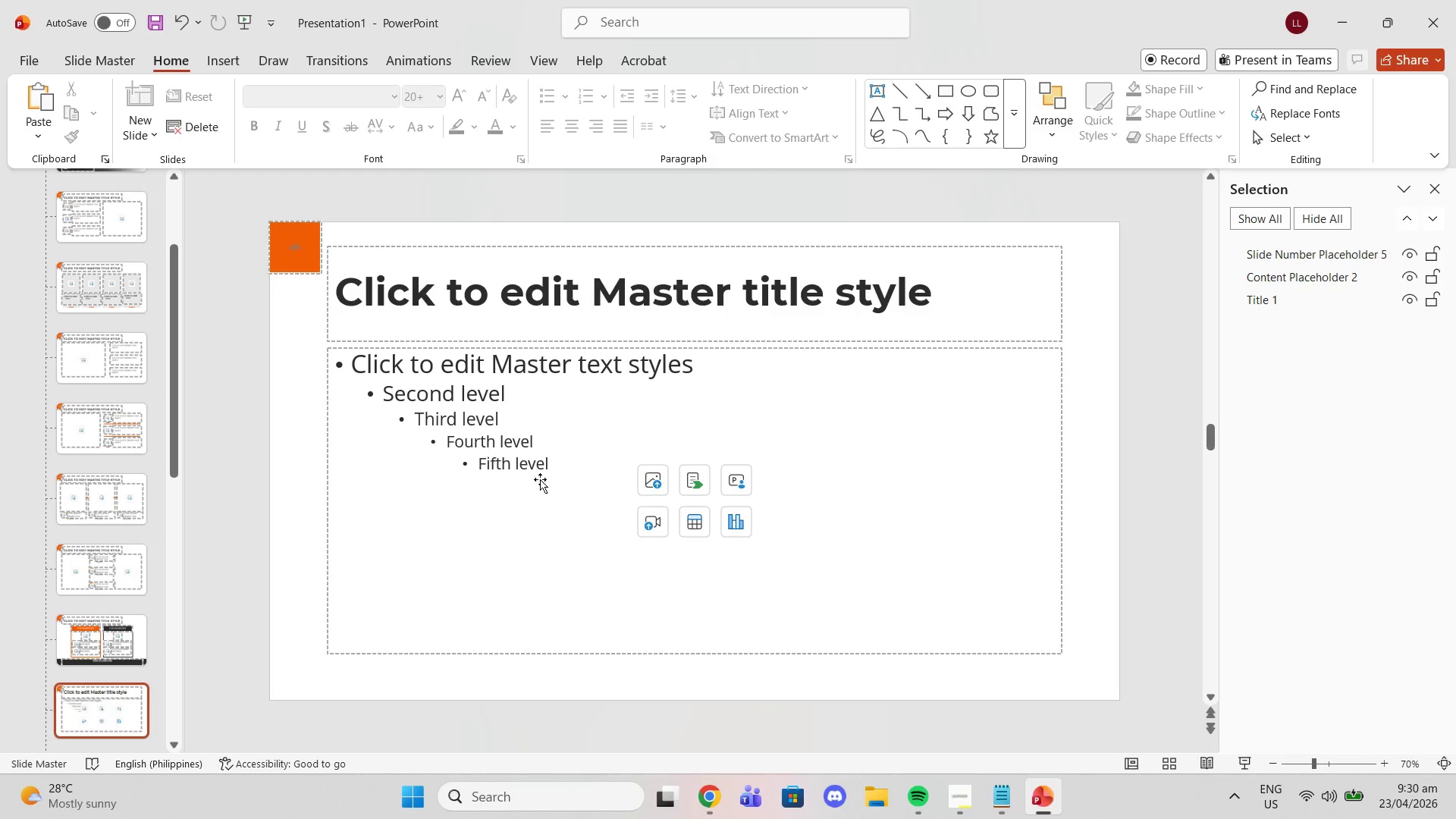 
mouse_move([162, 472])
 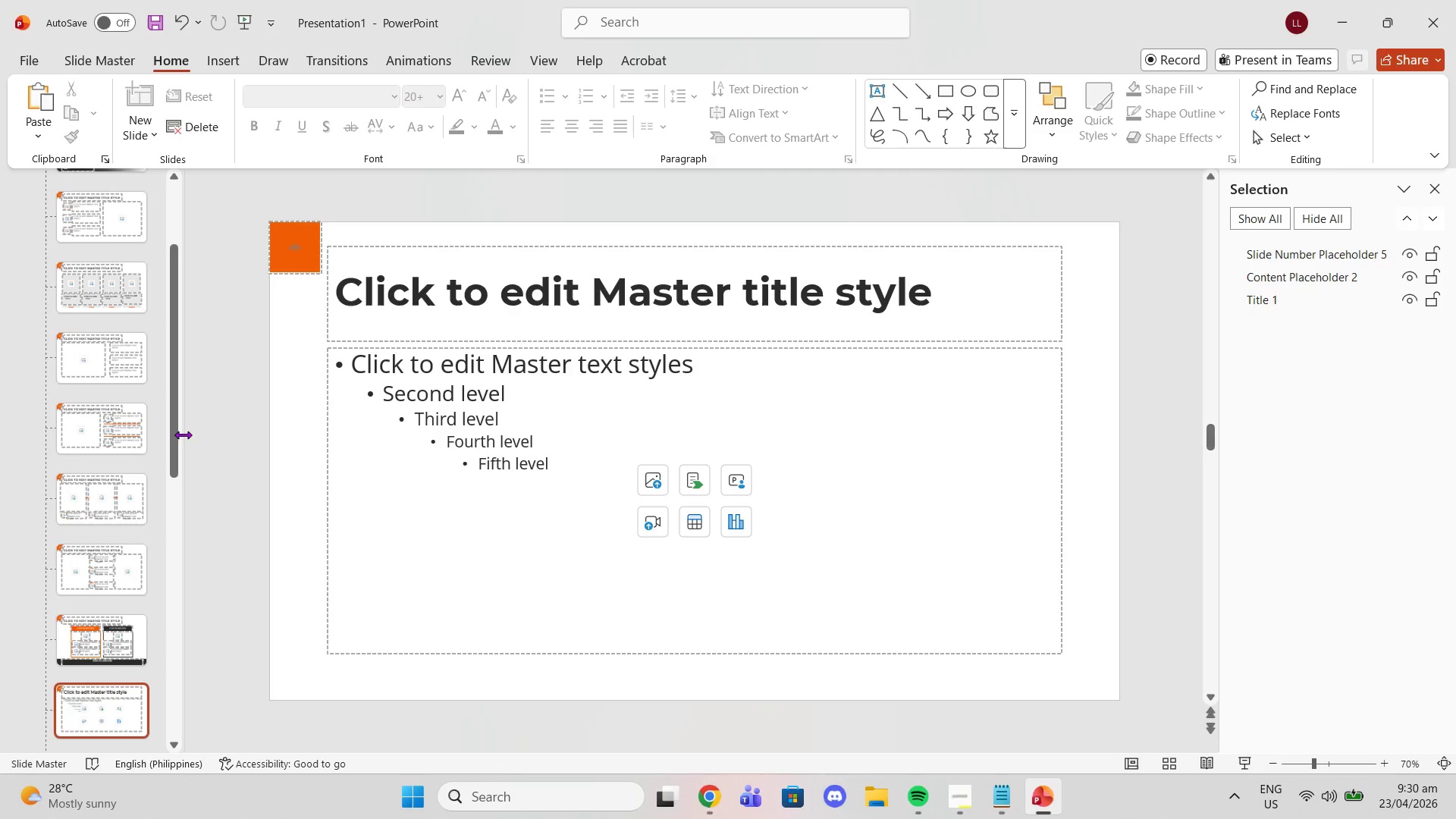 
scroll: coordinate [96, 465], scroll_direction: up, amount: 4.0
 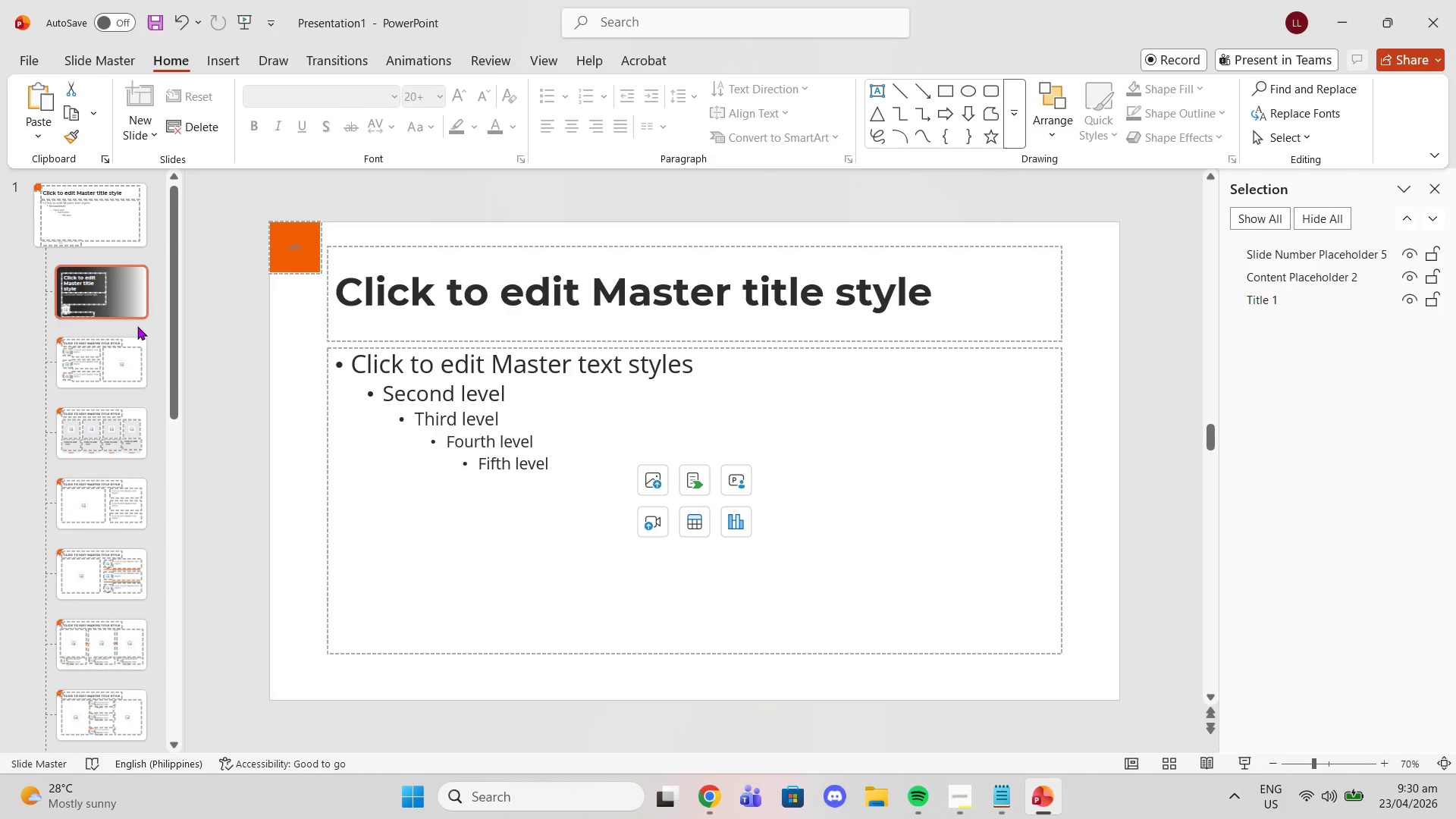 
left_click([115, 369])
 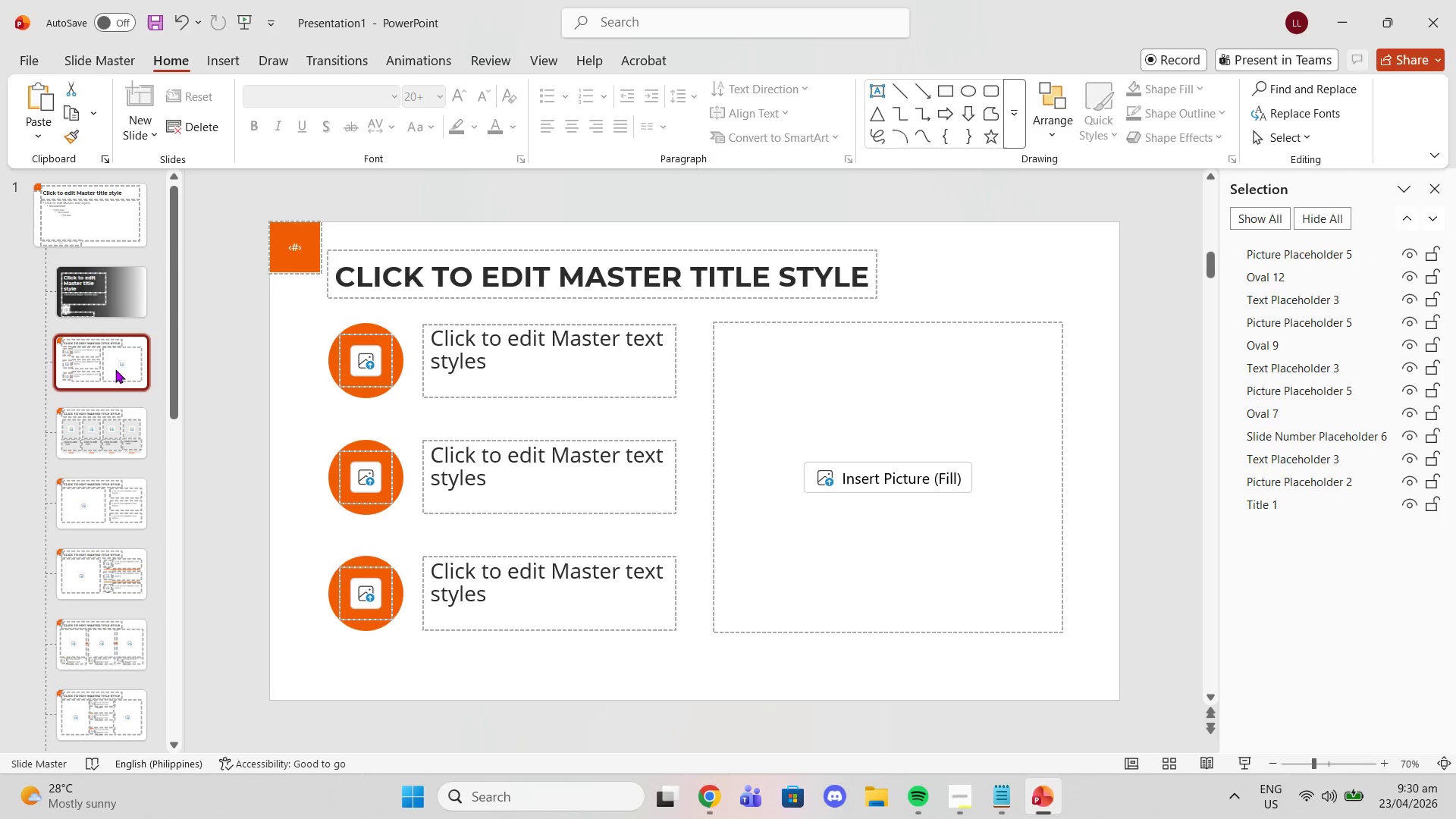 
right_click([115, 369])
 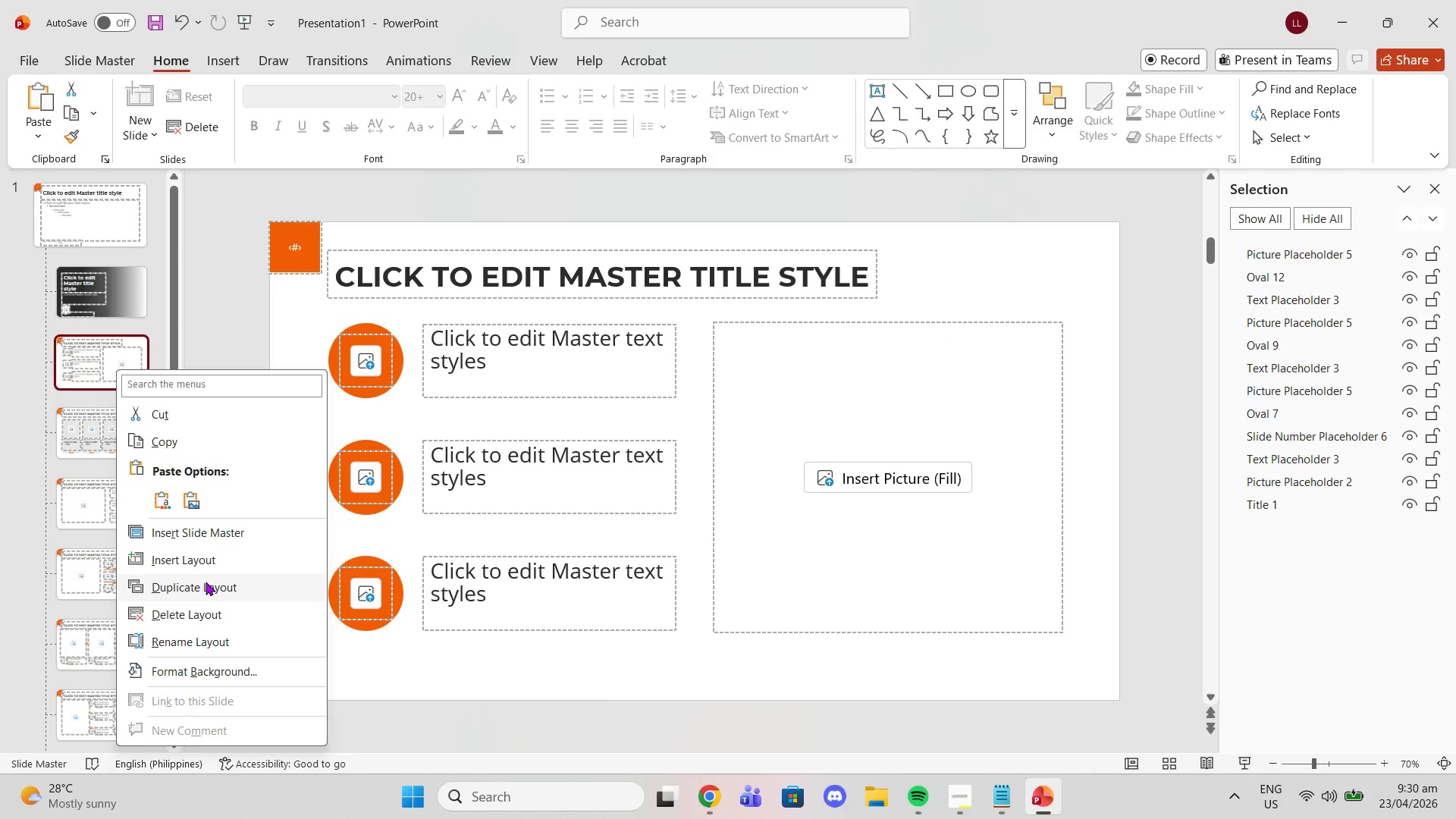 
left_click([206, 582])
 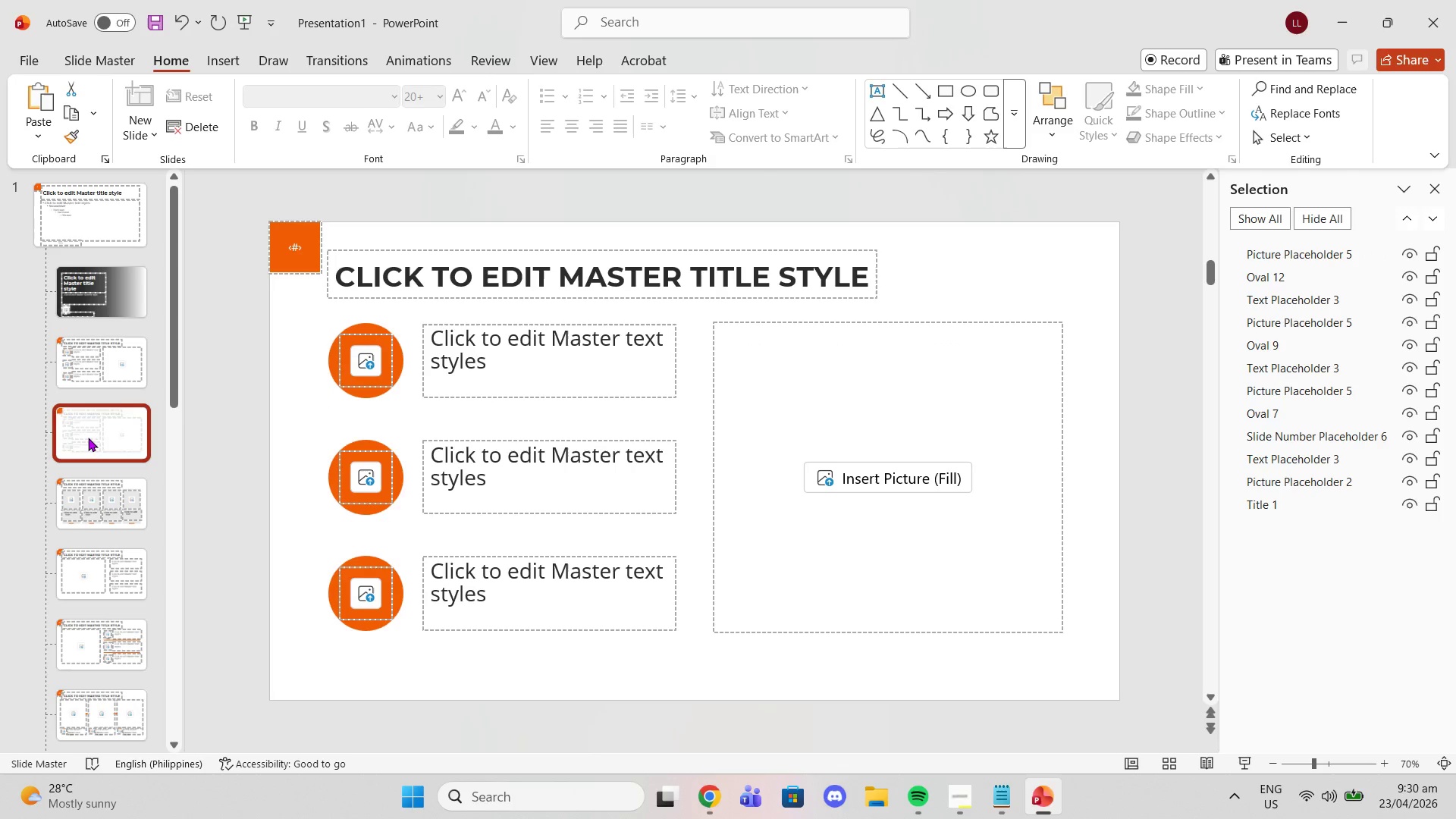 
left_click_drag(start_coordinate=[88, 438], to_coordinate=[102, 732])
 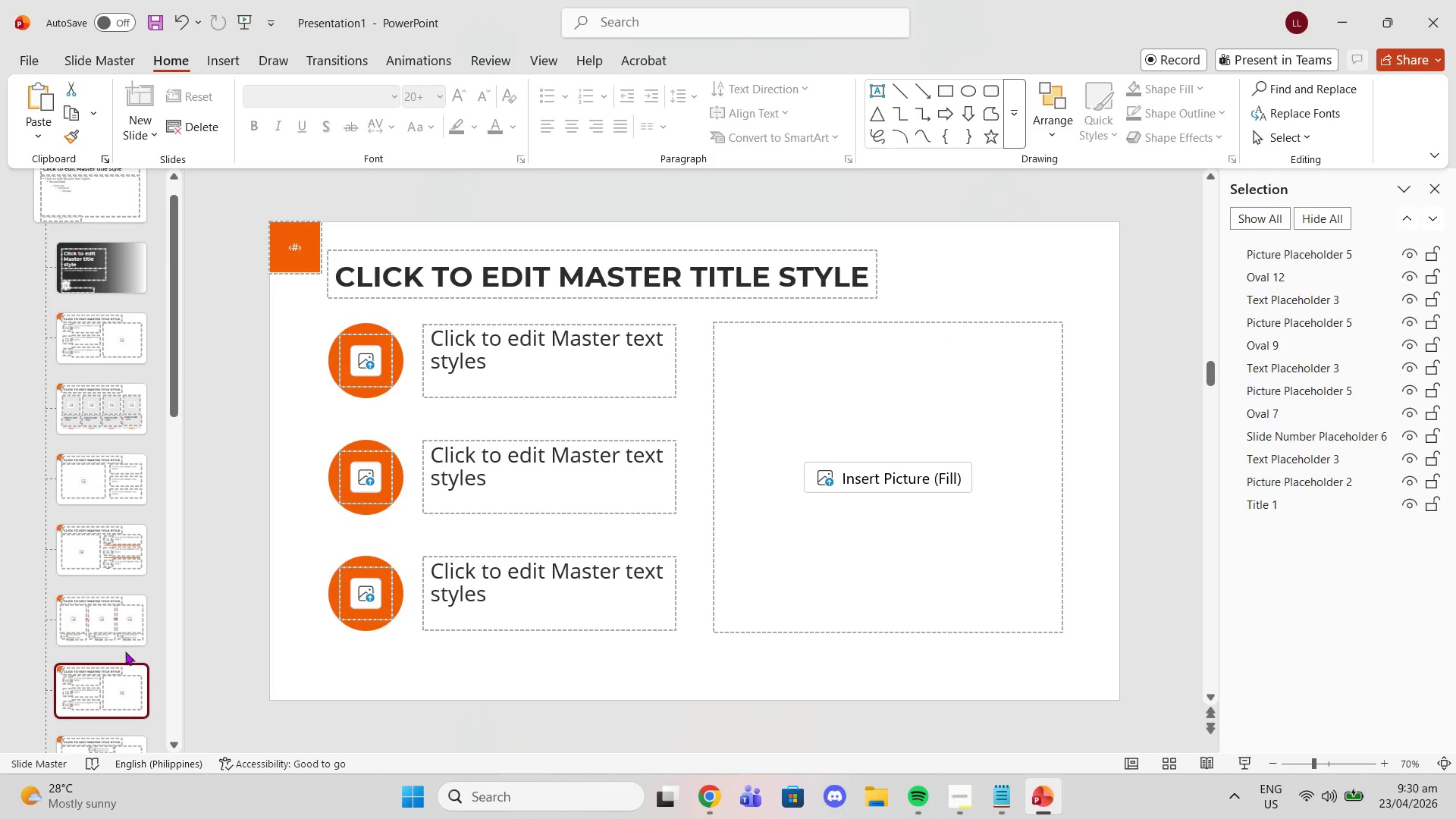 
scroll: coordinate [125, 651], scroll_direction: down, amount: 7.0
 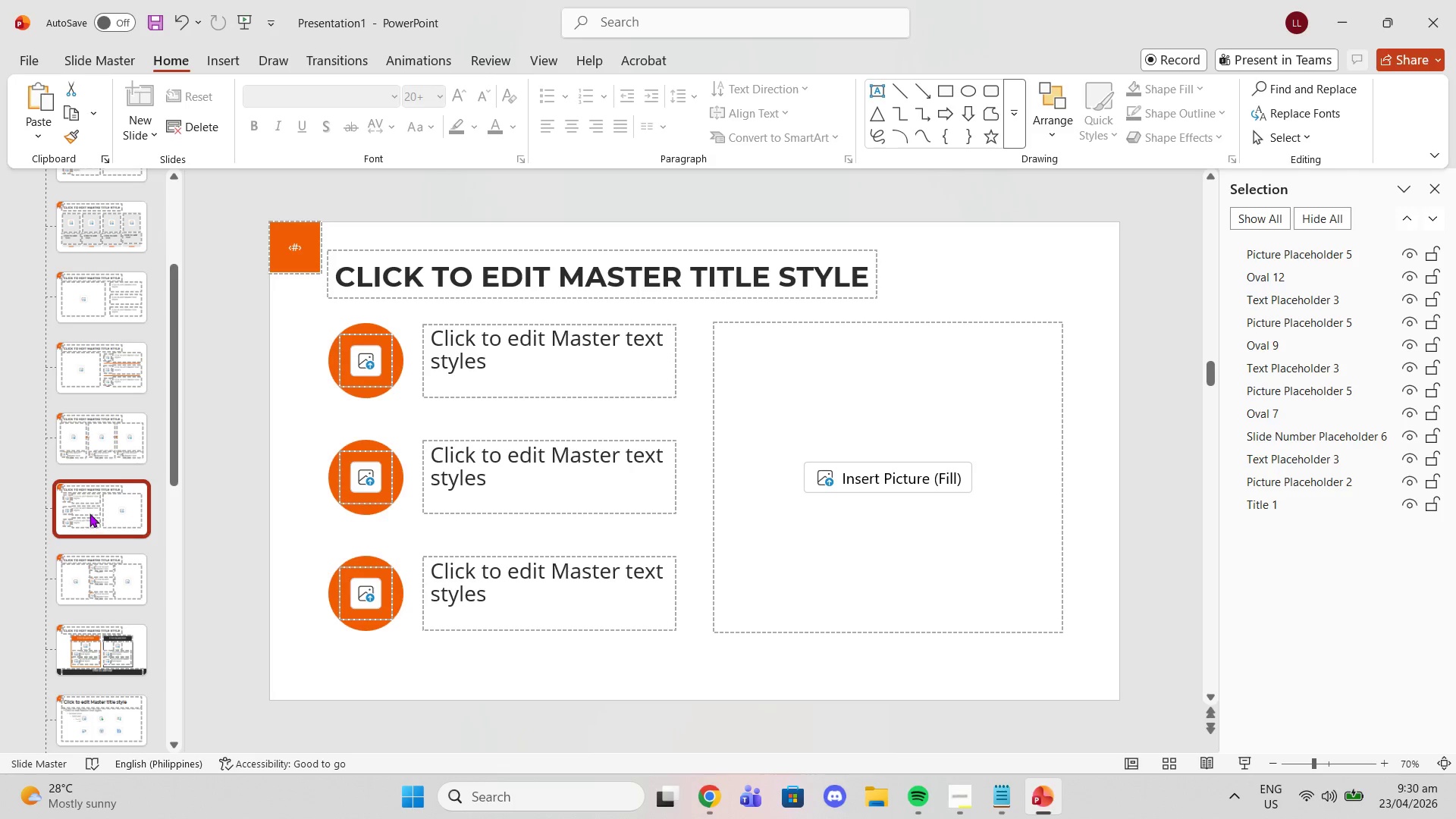 
left_click_drag(start_coordinate=[91, 518], to_coordinate=[122, 692])
 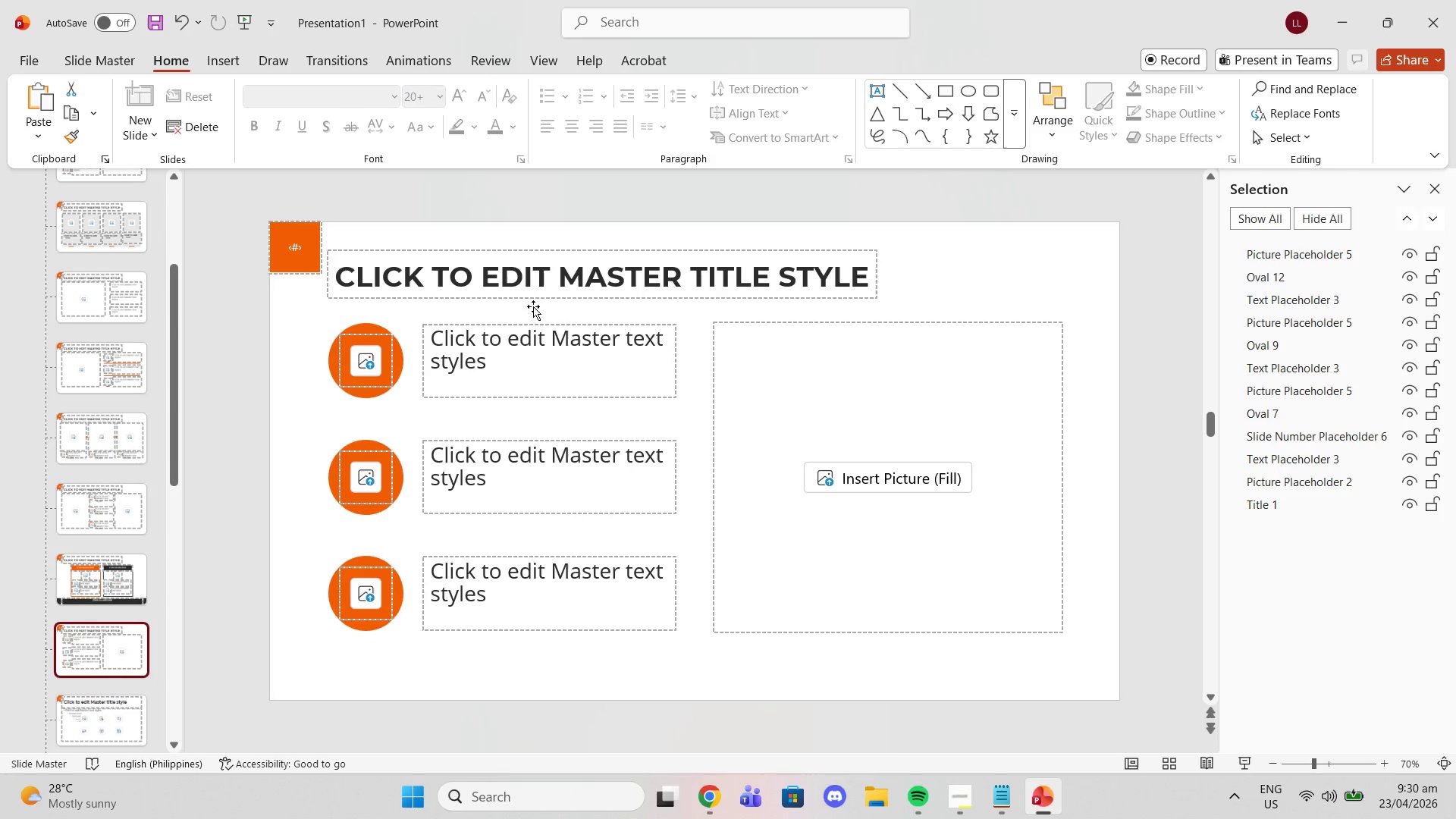 
left_click([552, 331])
 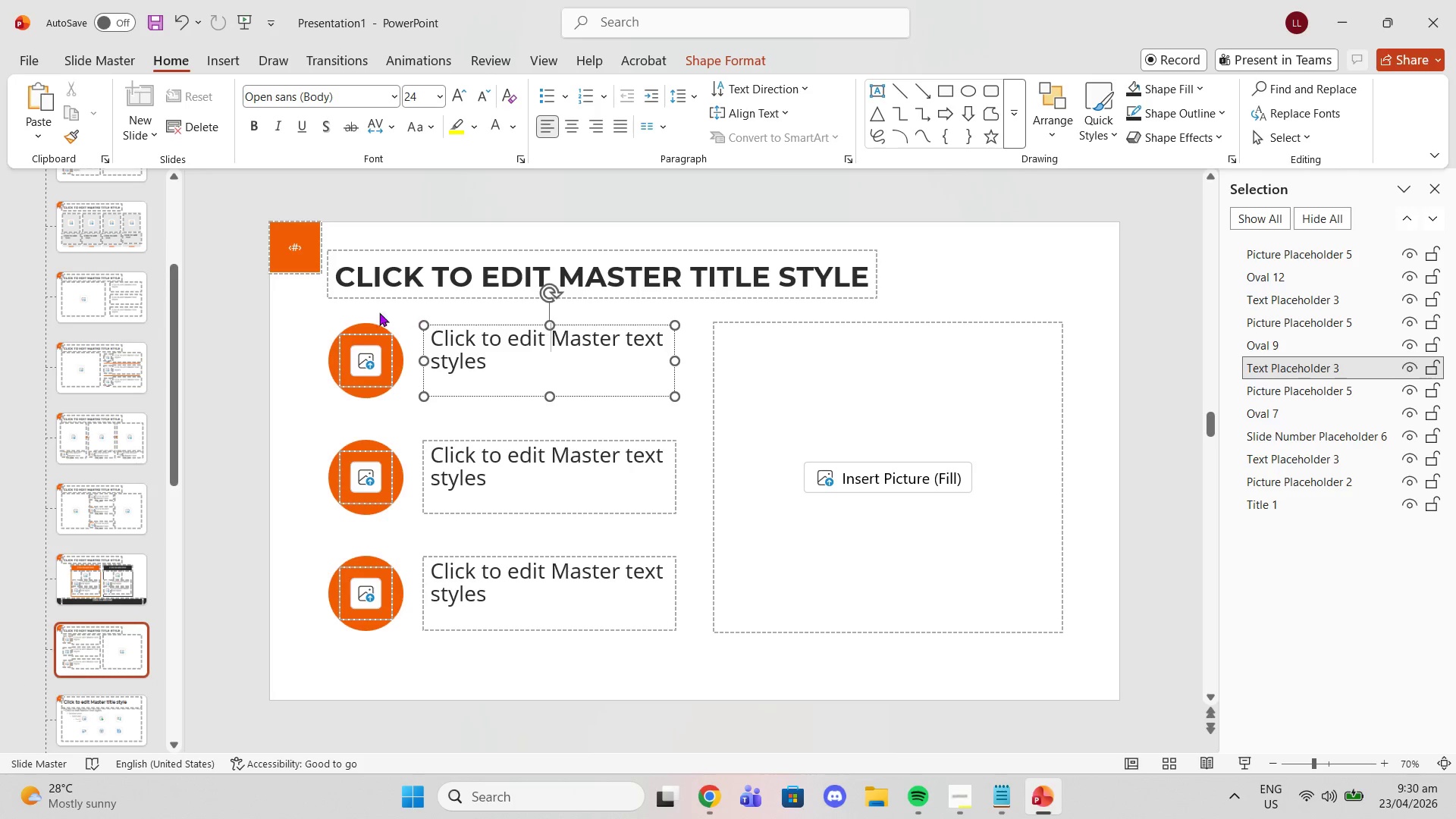 
left_click([322, 312])
 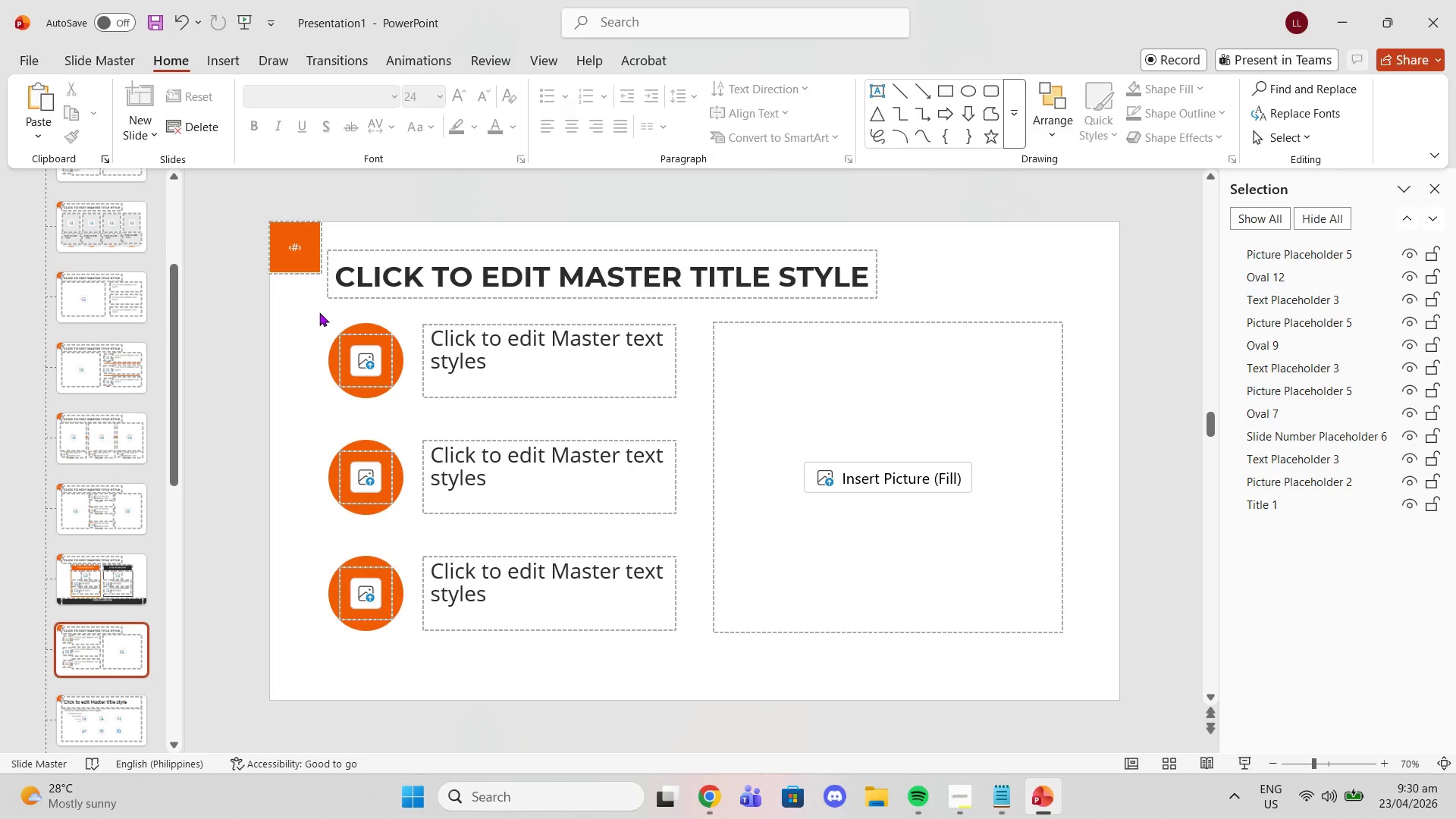 
left_click_drag(start_coordinate=[317, 311], to_coordinate=[704, 692])
 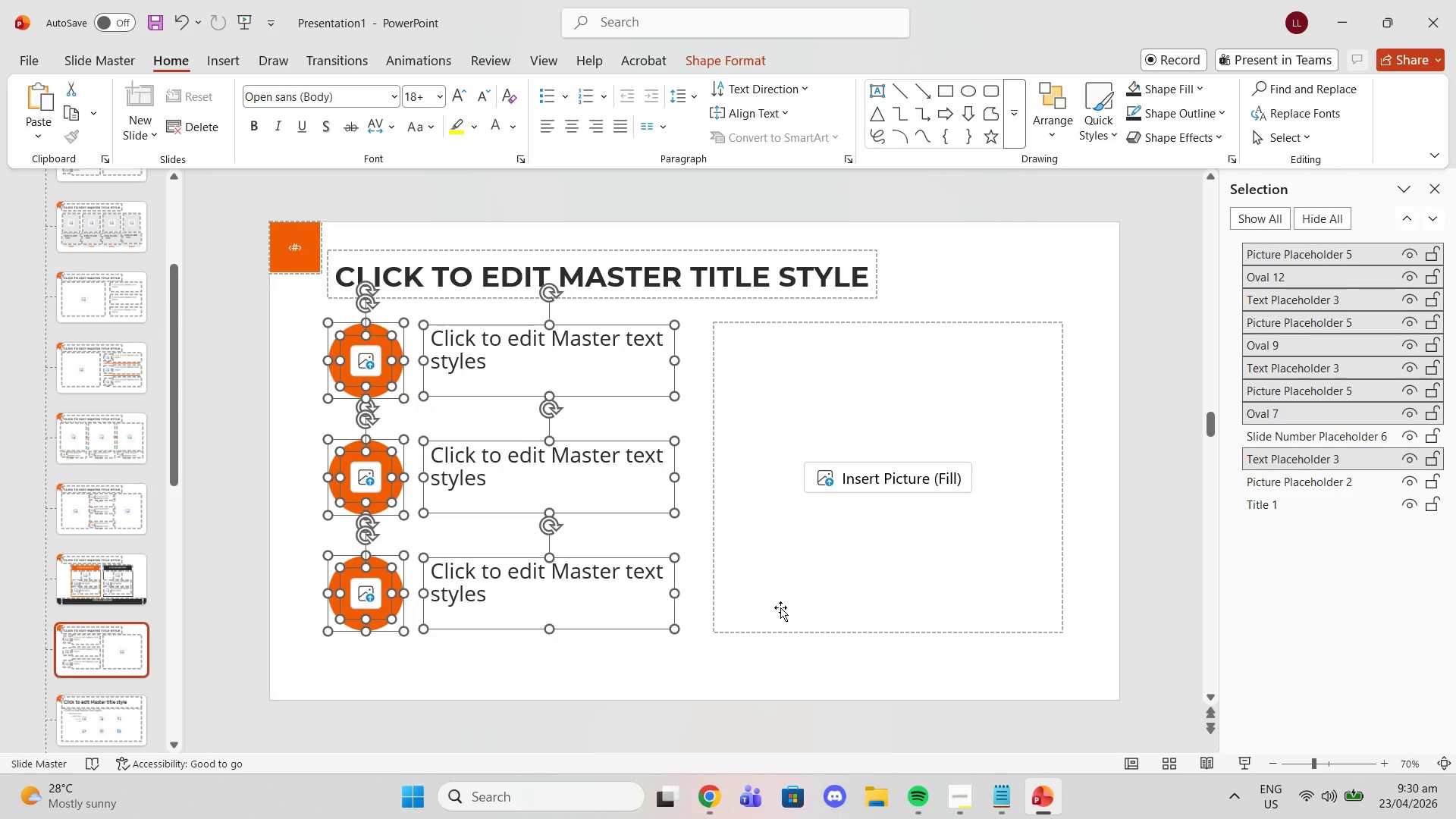 
key(Delete)
 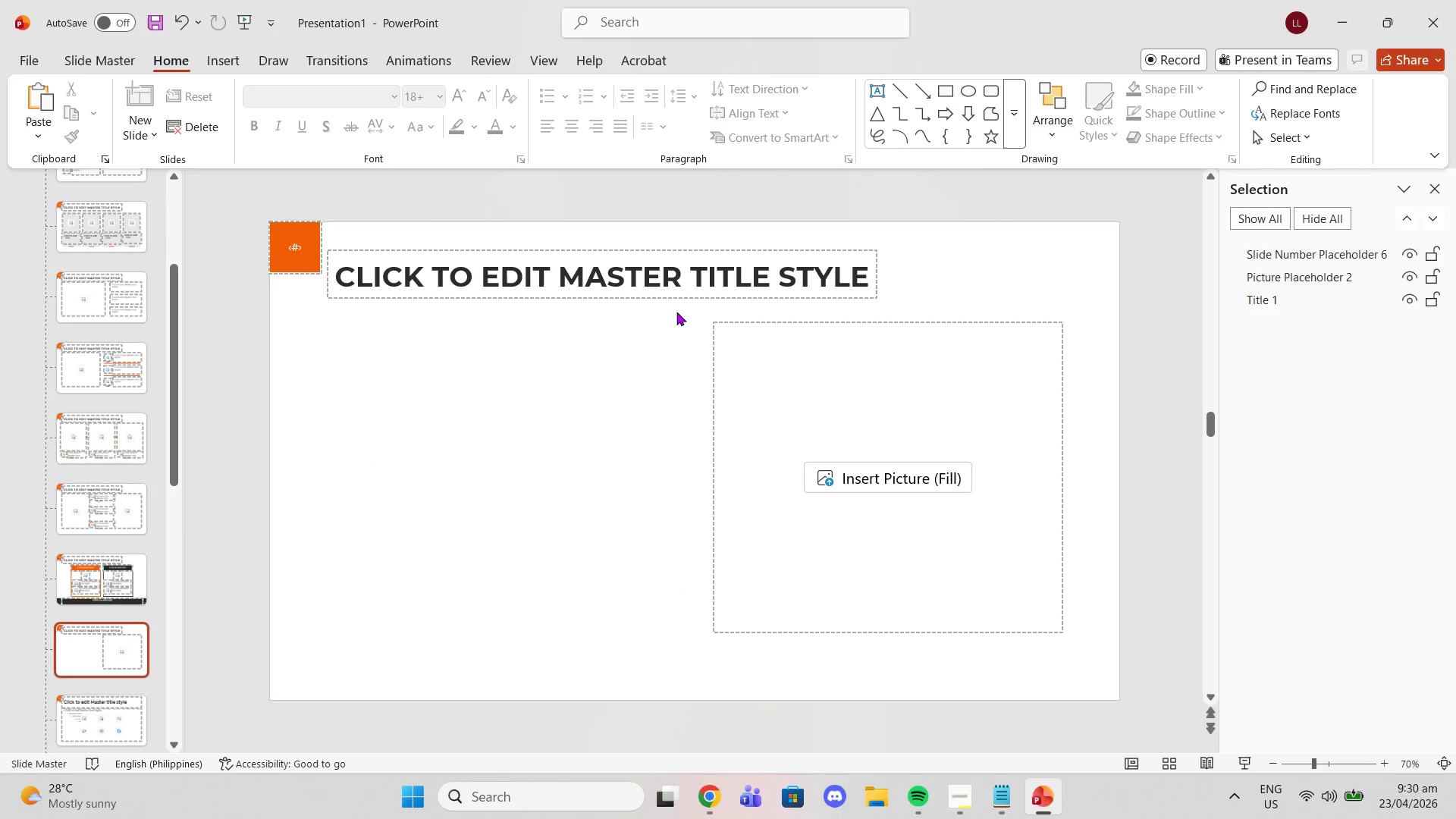 
left_click_drag(start_coordinate=[679, 313], to_coordinate=[1115, 686])
 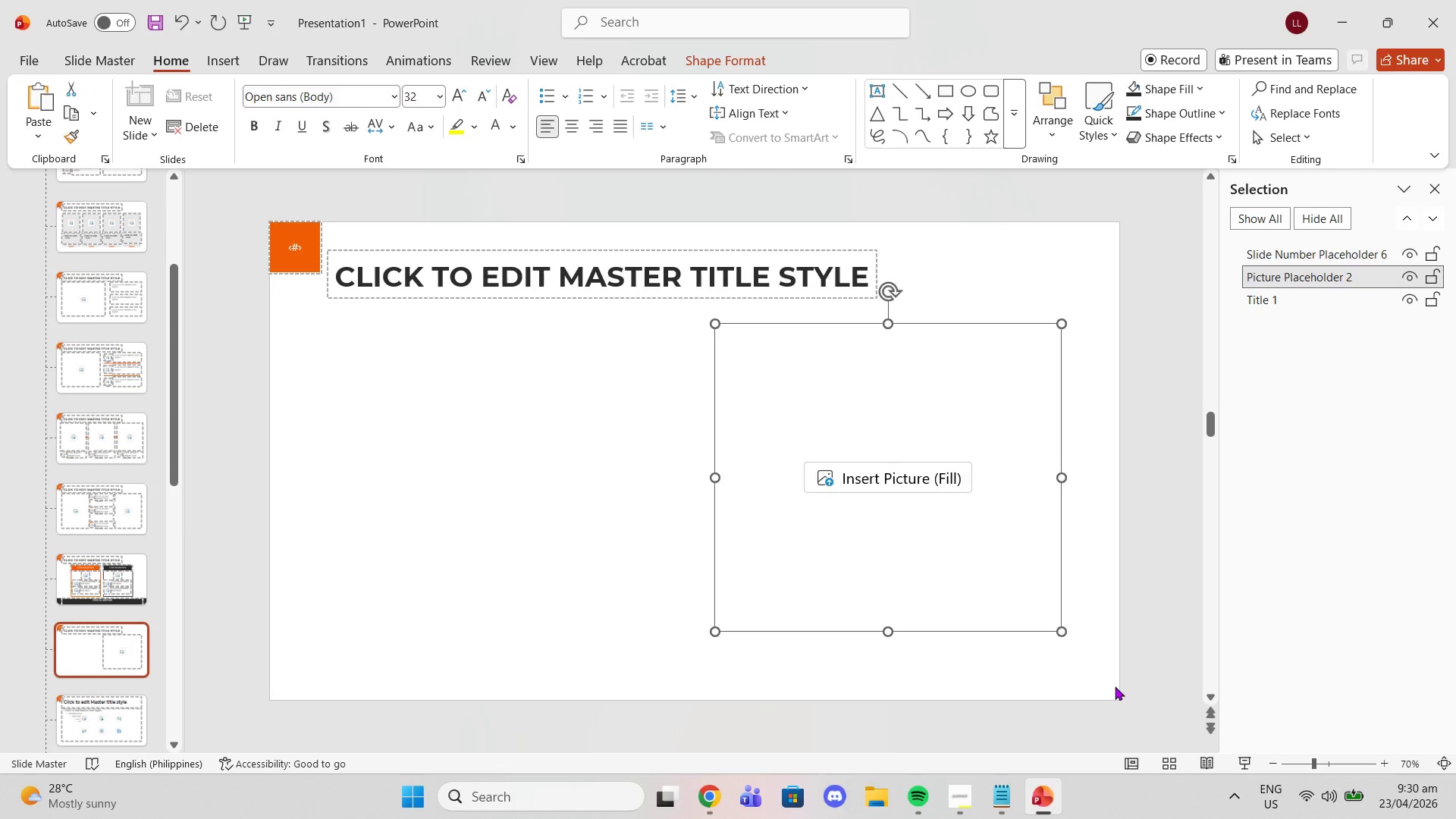 
key(Delete)
 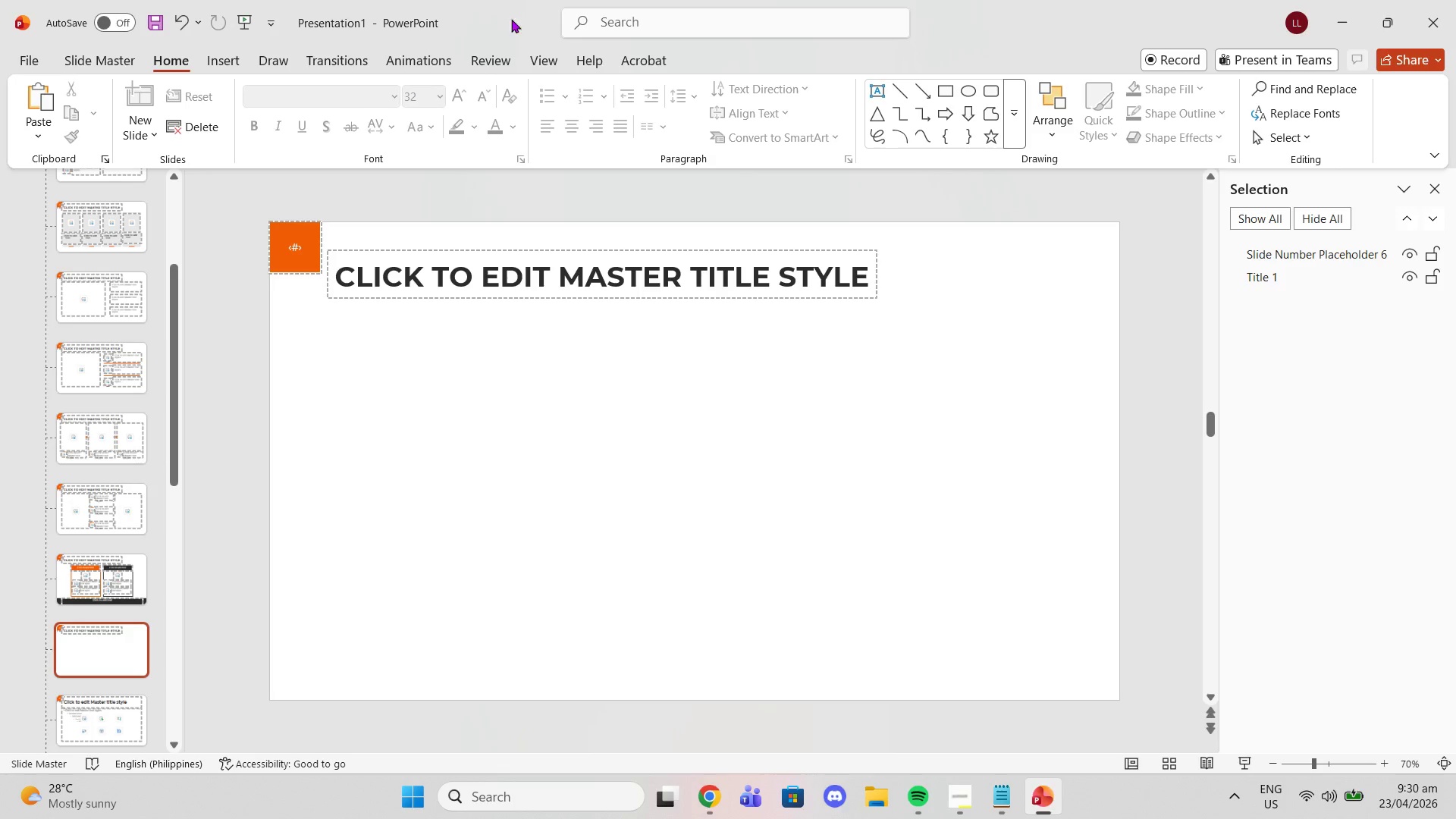 
left_click([99, 50])
 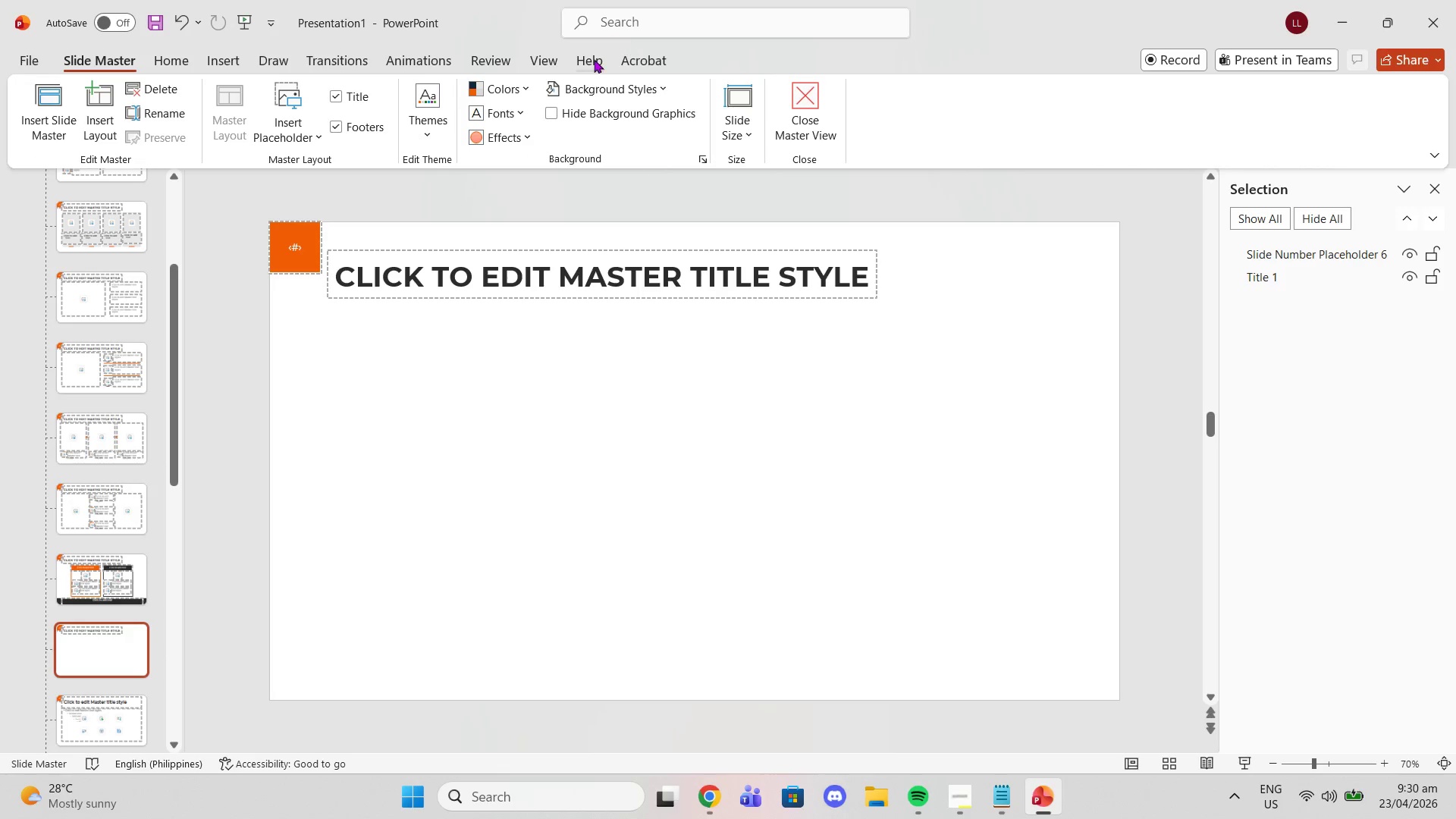 
left_click([588, 93])
 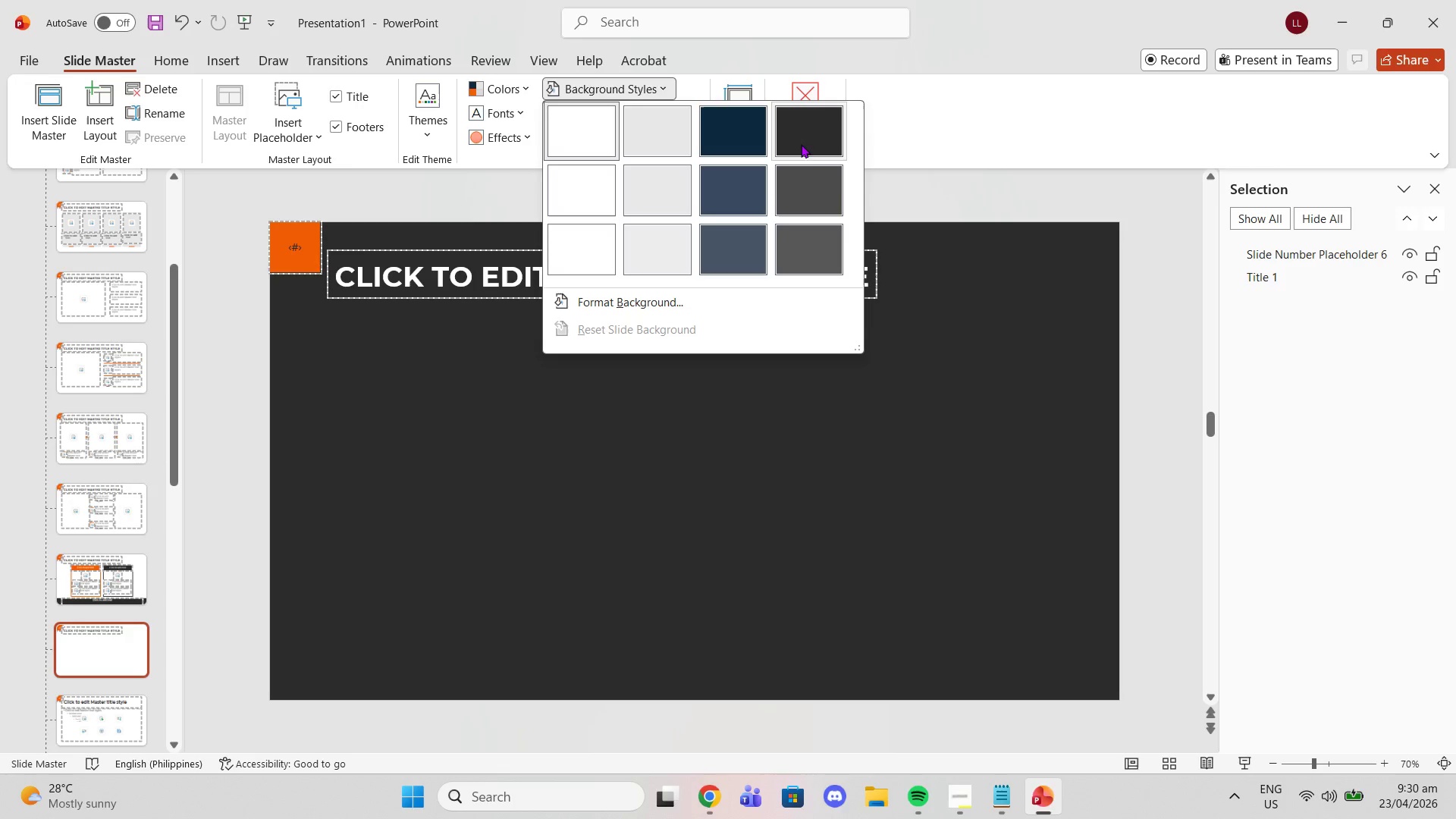 
wait(7.22)
 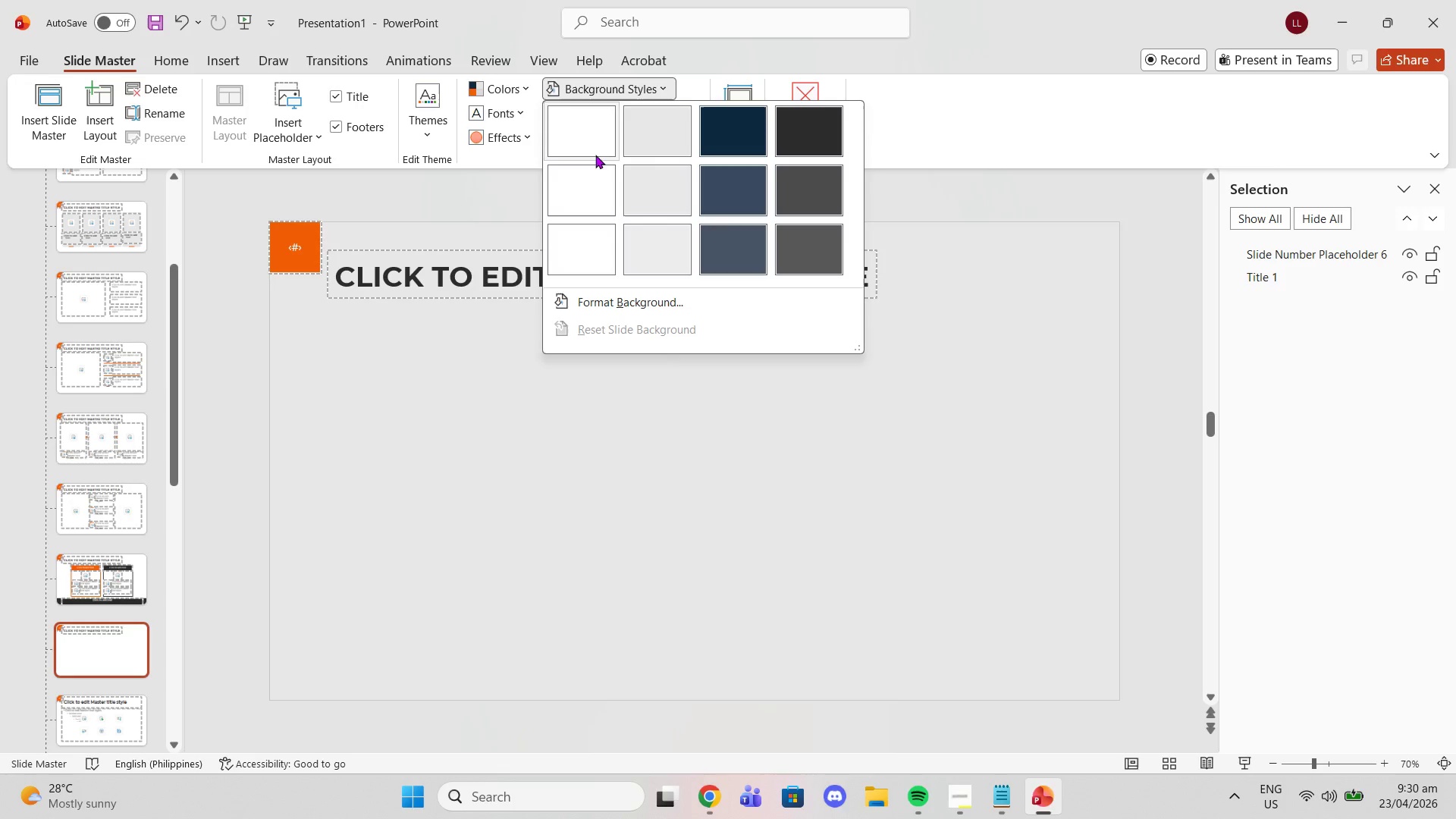 
left_click([795, 112])
 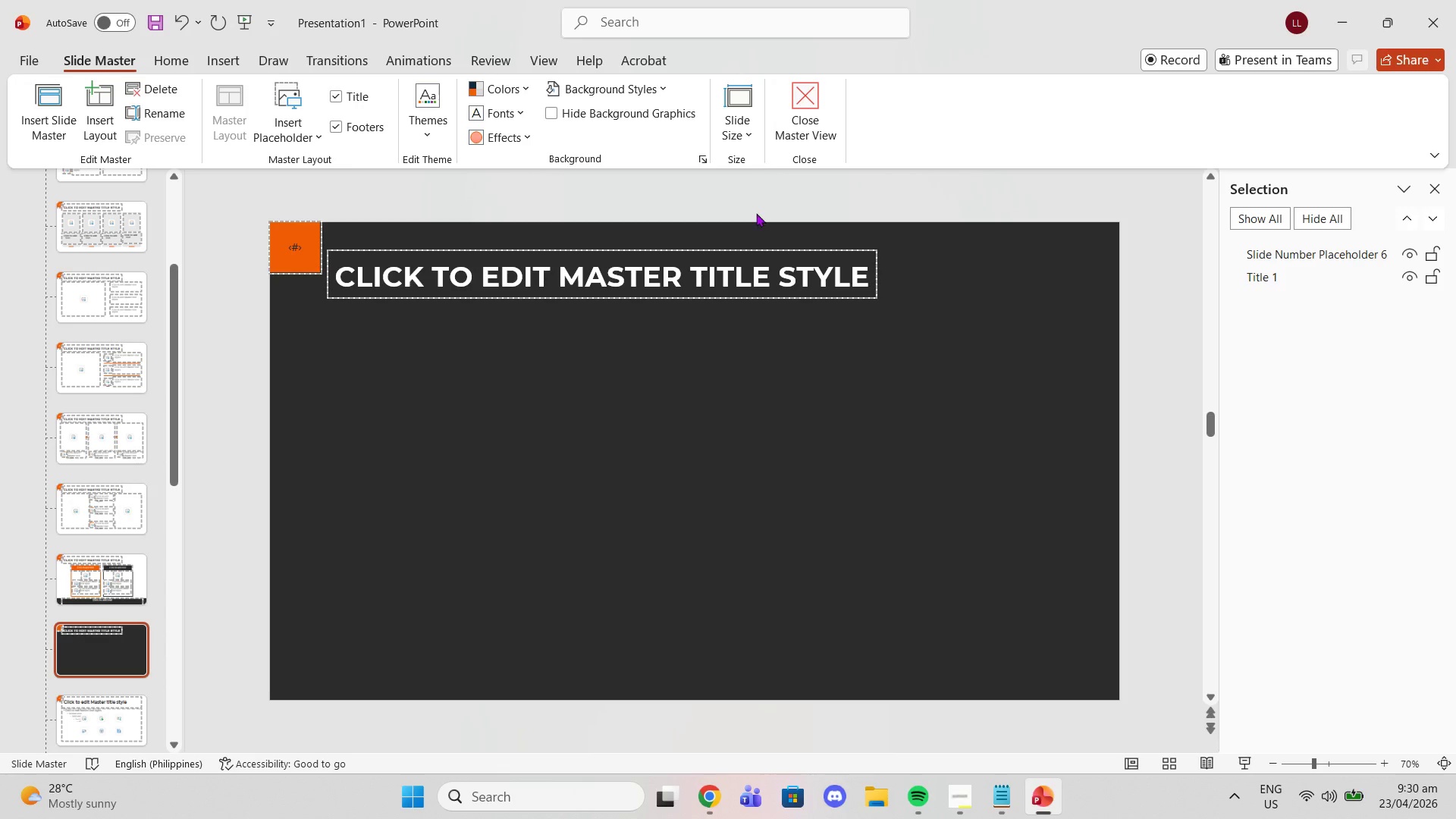 
left_click([756, 187])
 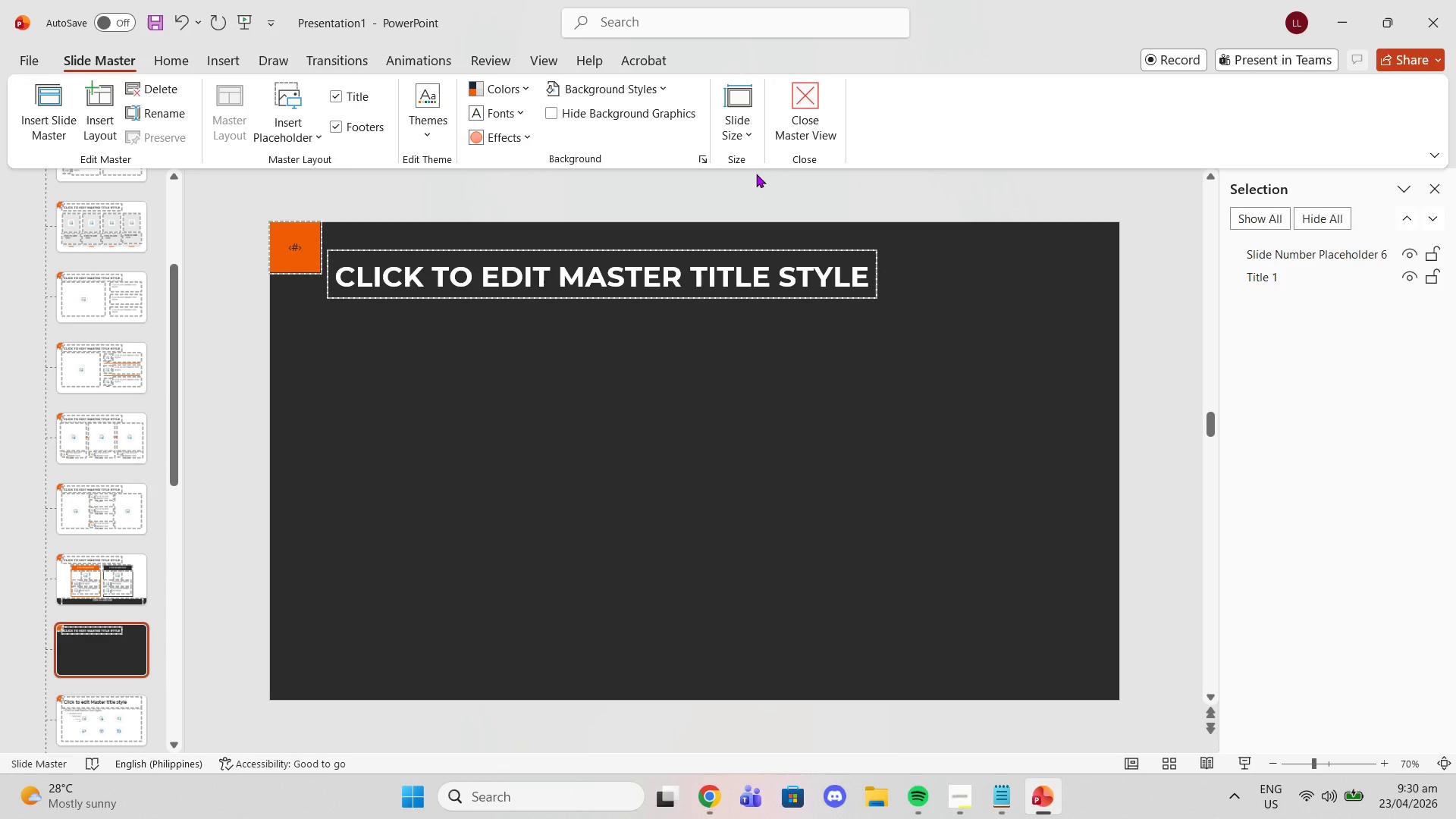 
wait(9.41)
 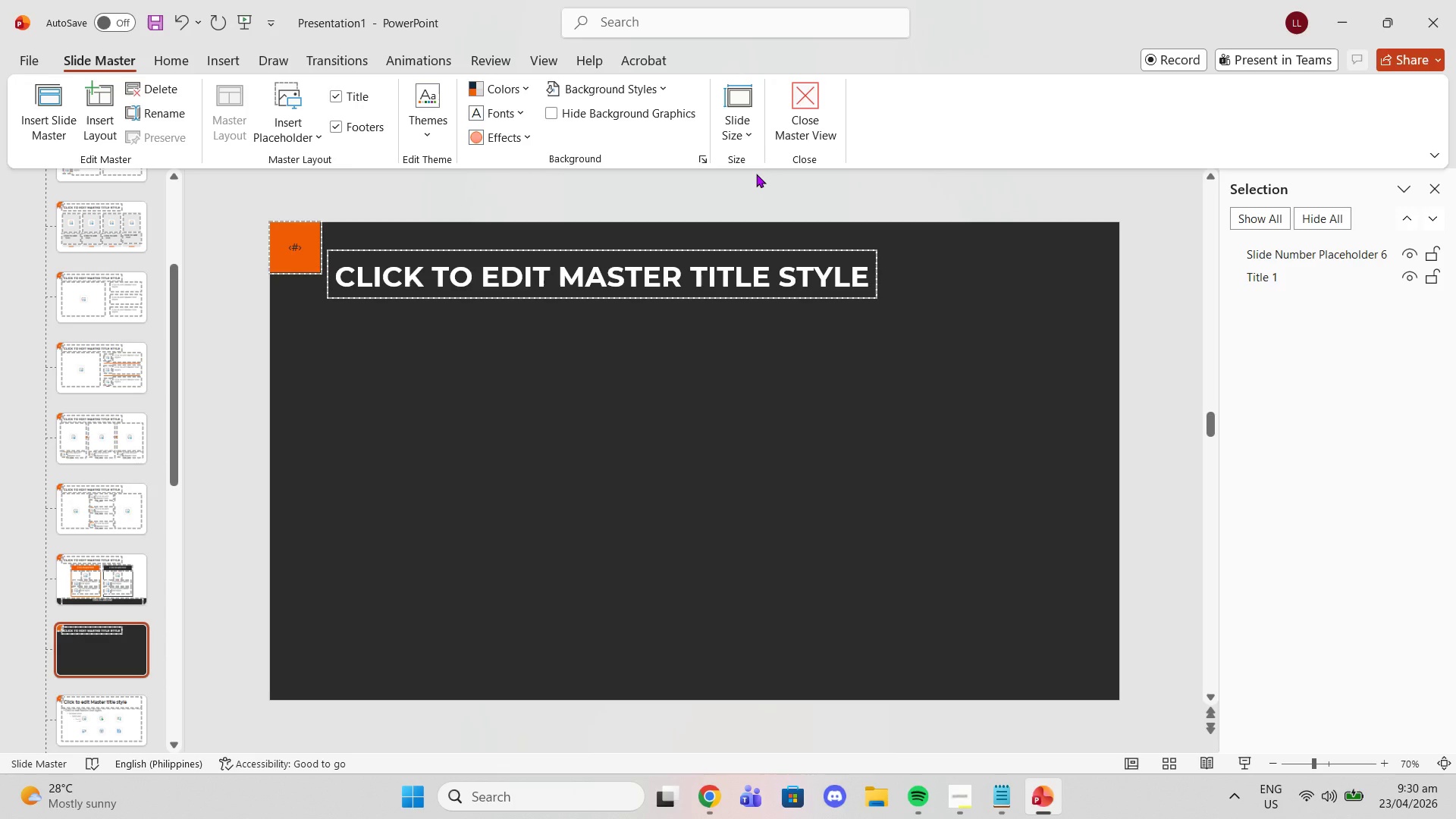 
left_click([296, 116])
 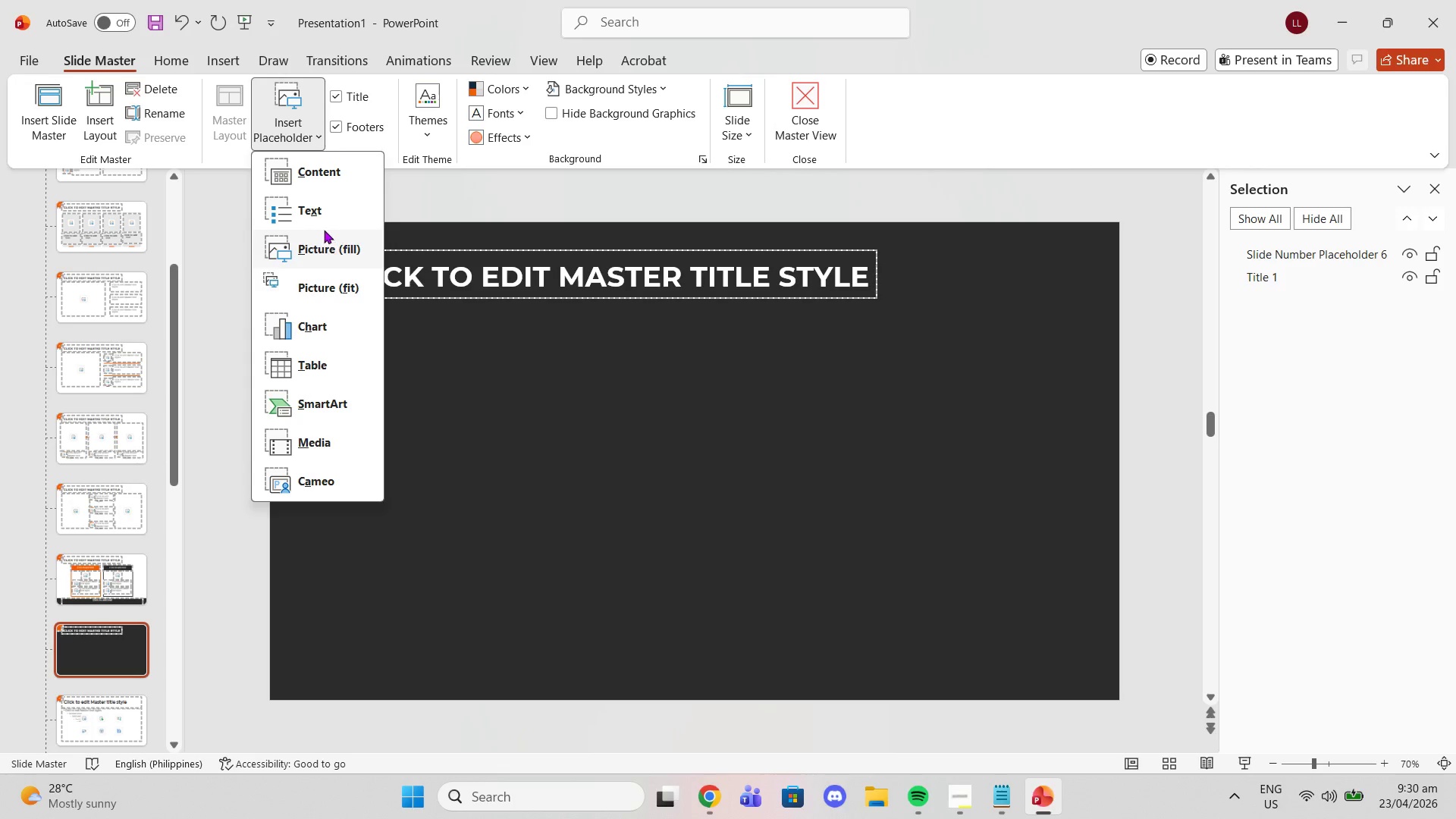 
left_click([327, 250])
 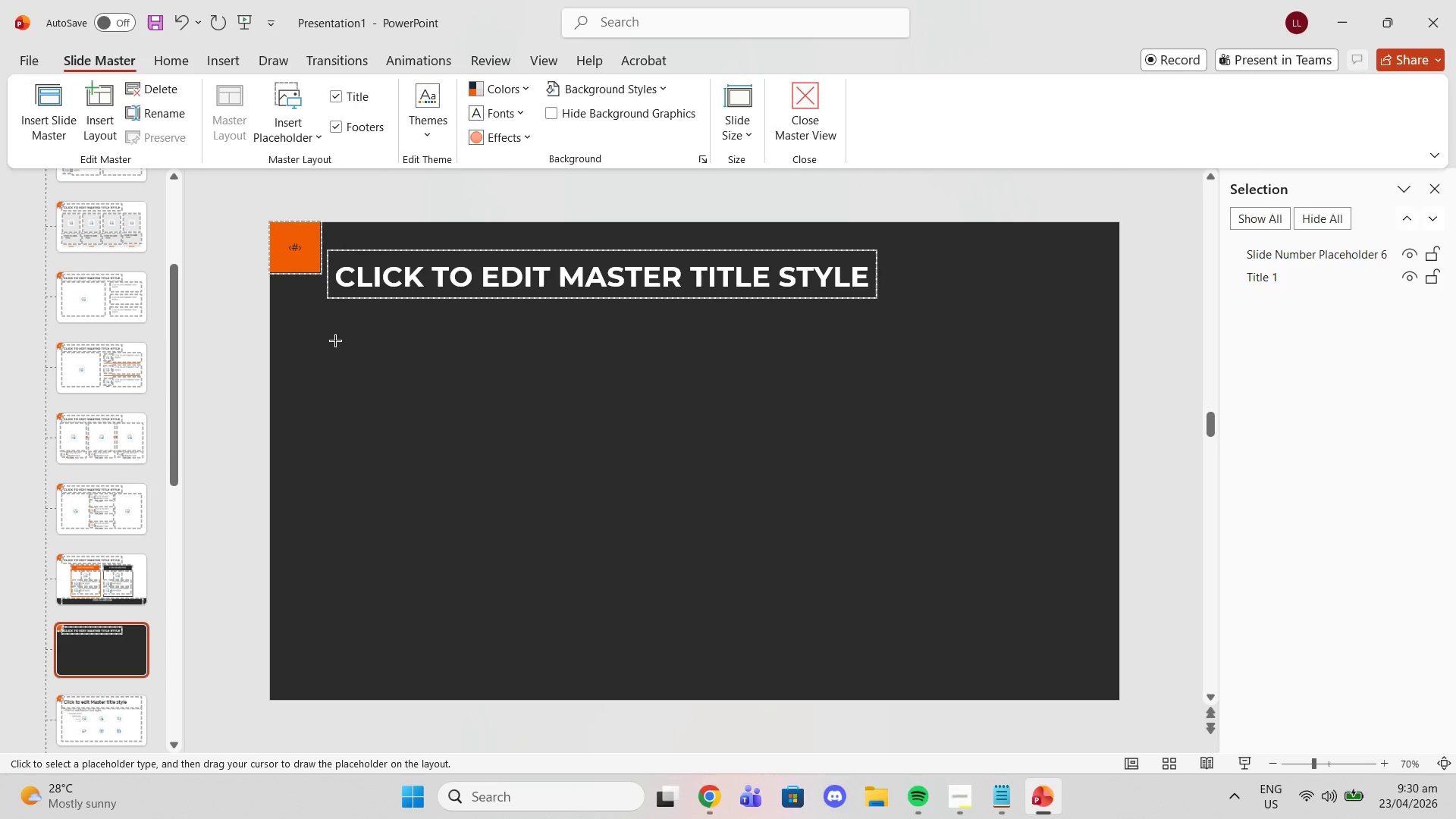 
left_click_drag(start_coordinate=[328, 331], to_coordinate=[696, 528])
 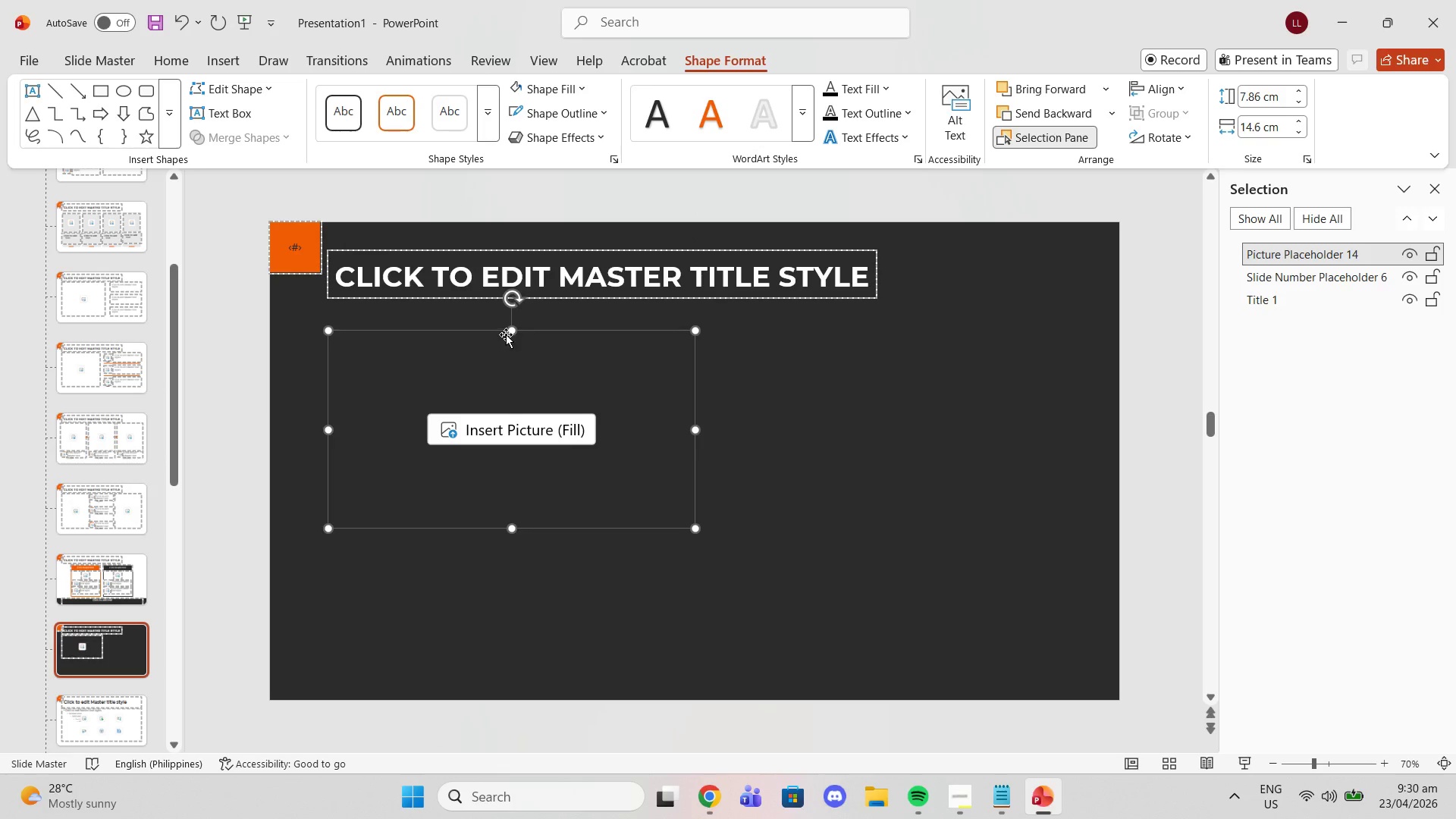 
left_click_drag(start_coordinate=[510, 327], to_coordinate=[513, 323])
 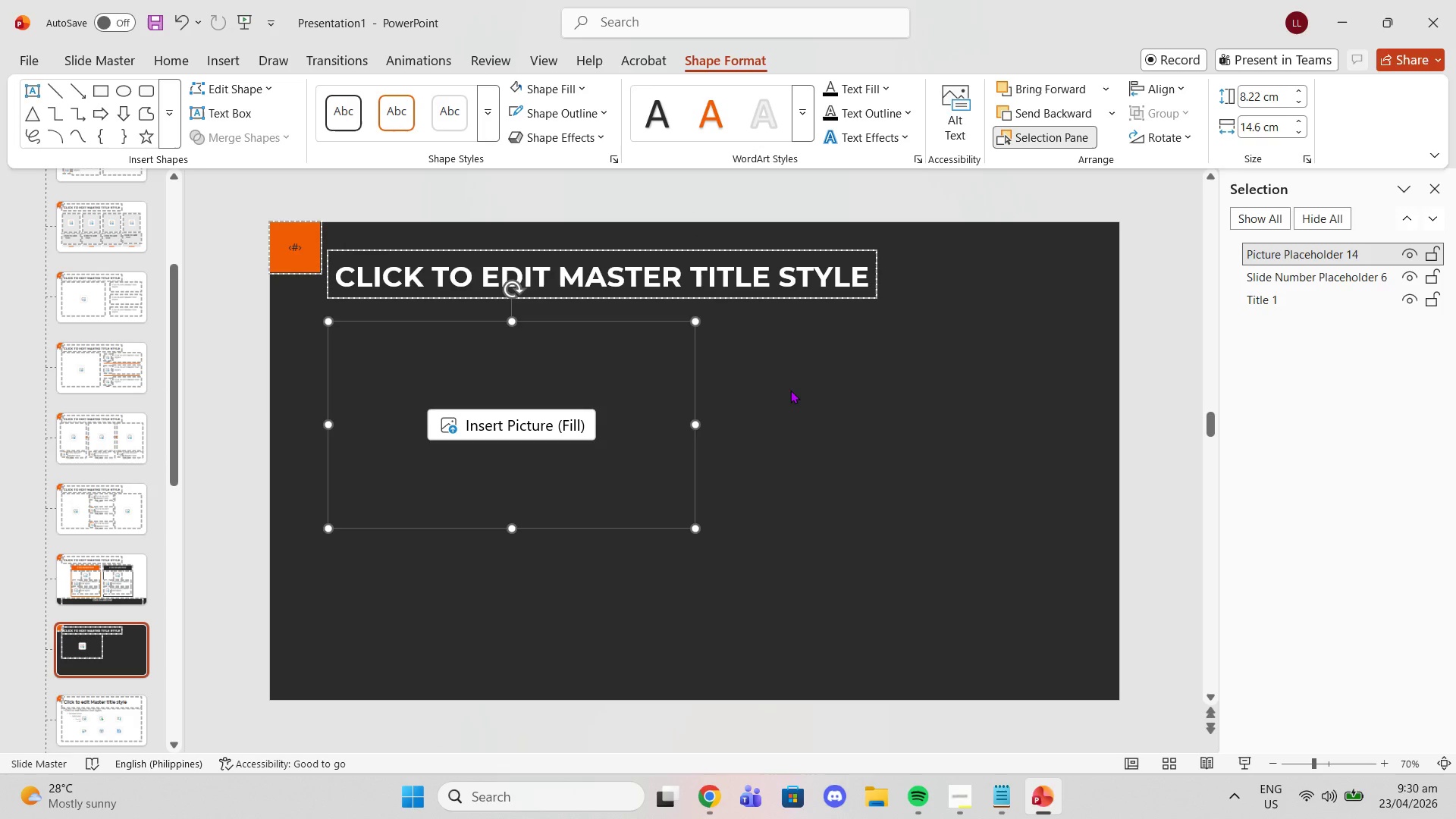 
key(Control+ControlLeft)
 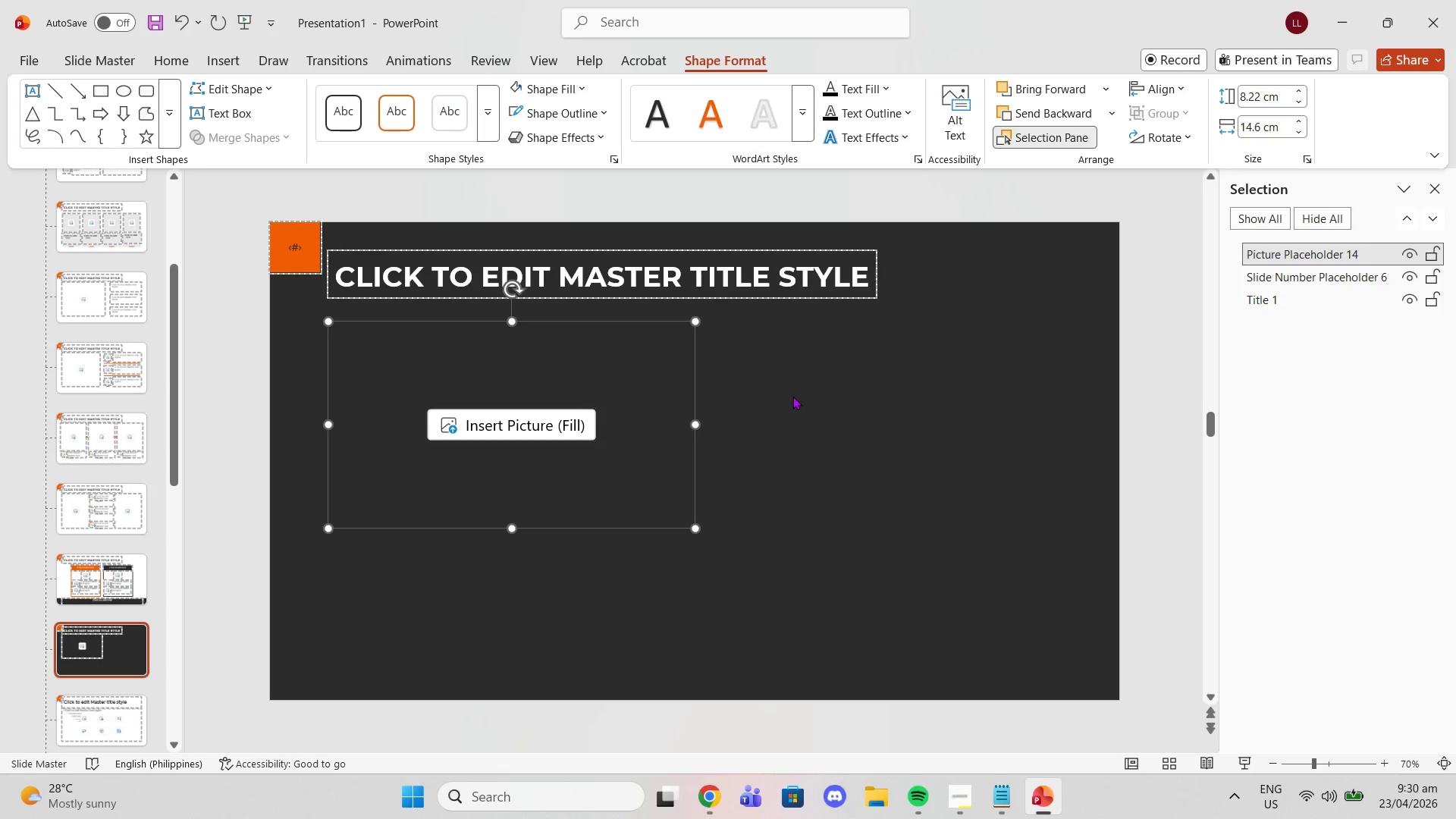 
key(Control+C)
 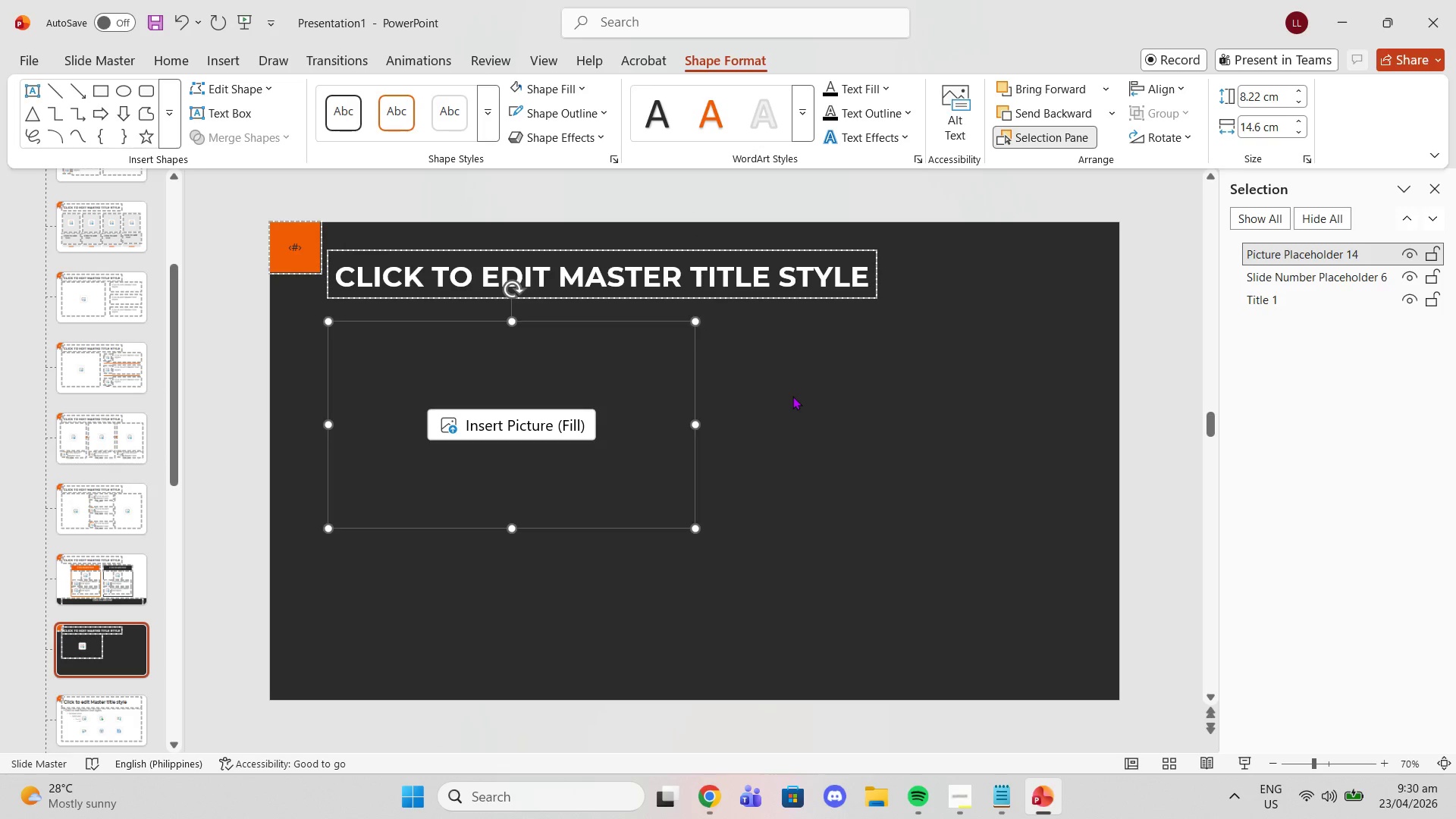 
key(Control+ControlLeft)
 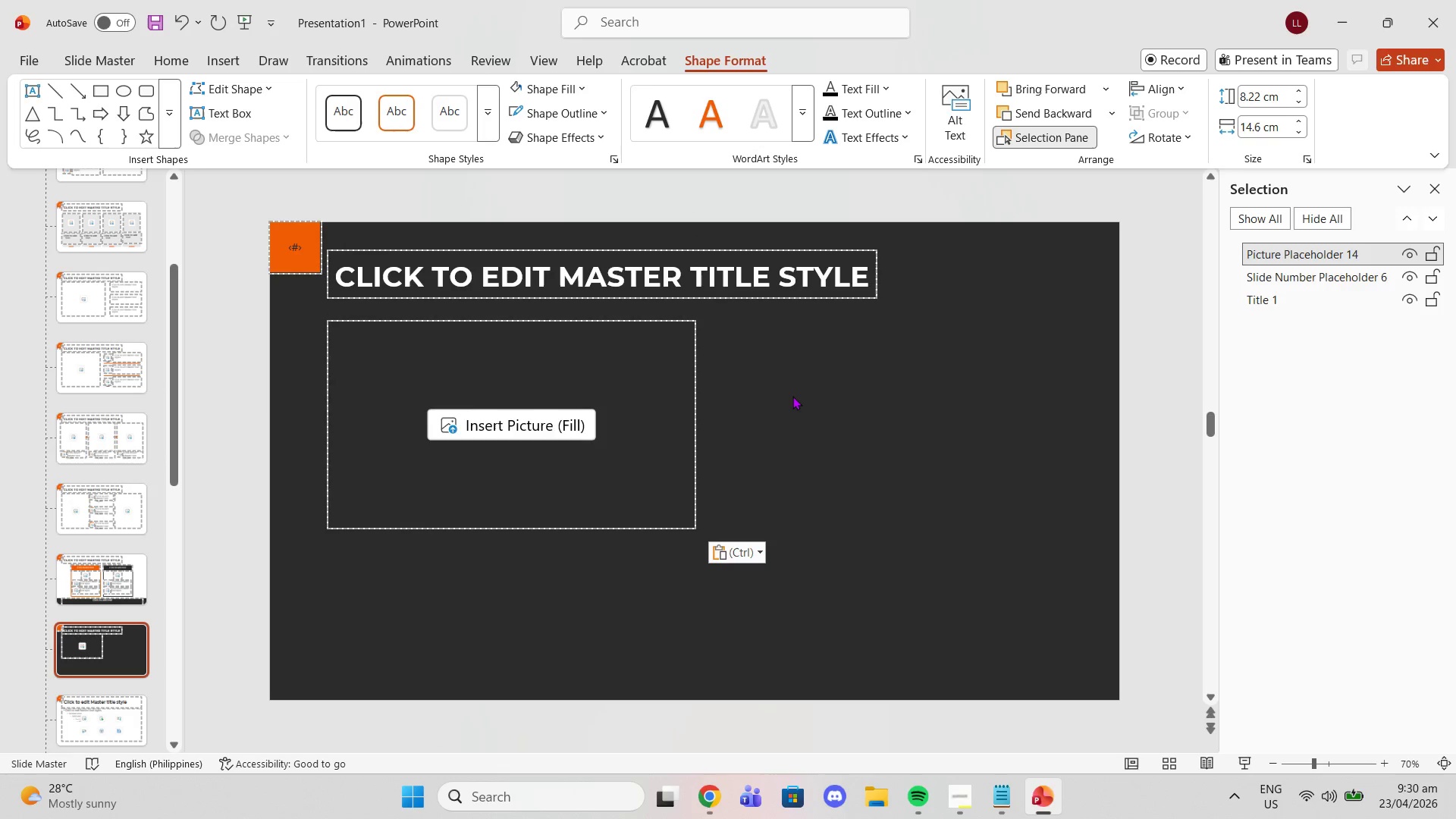 
key(Control+V)
 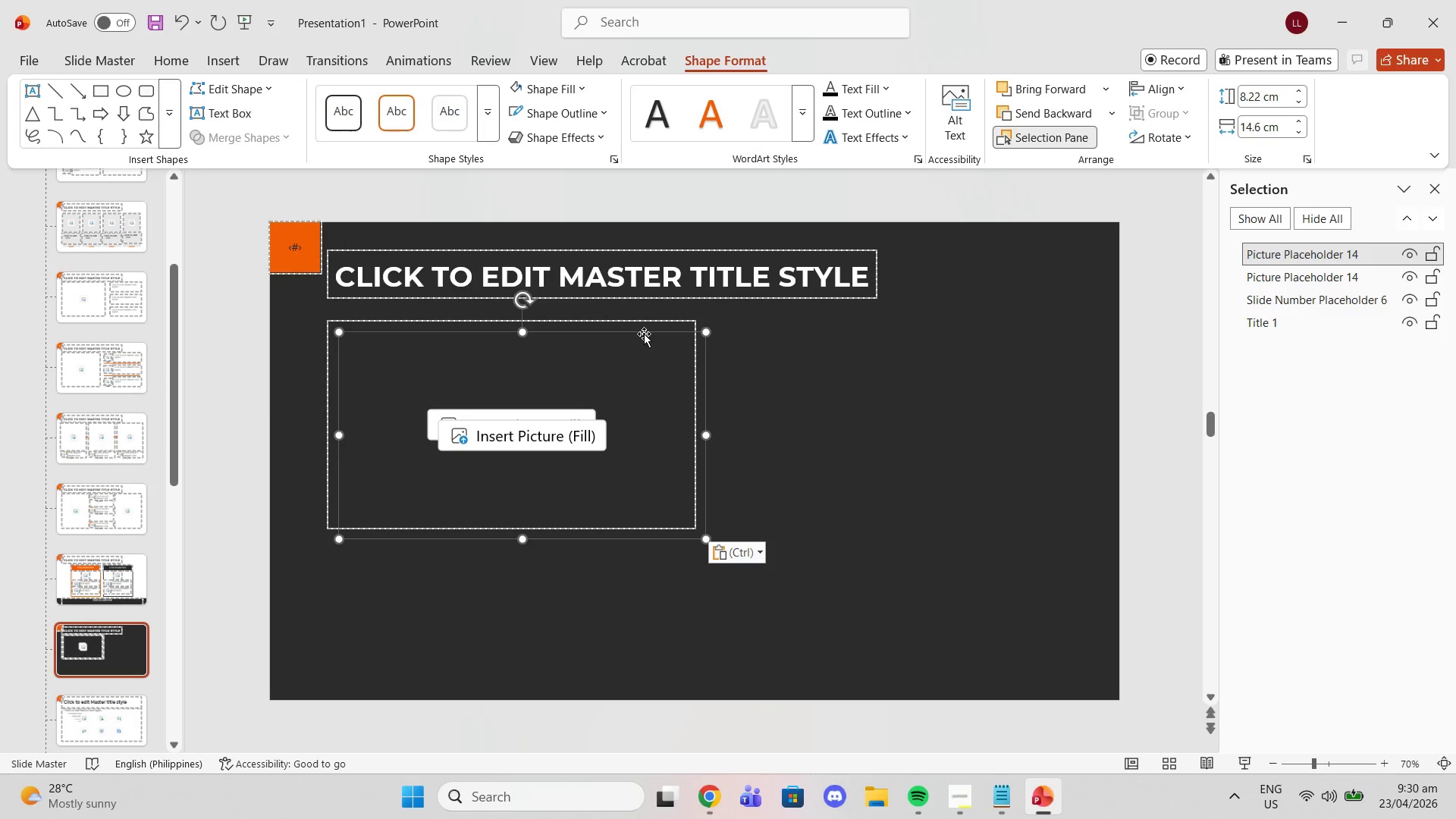 
left_click_drag(start_coordinate=[644, 334], to_coordinate=[1010, 322])
 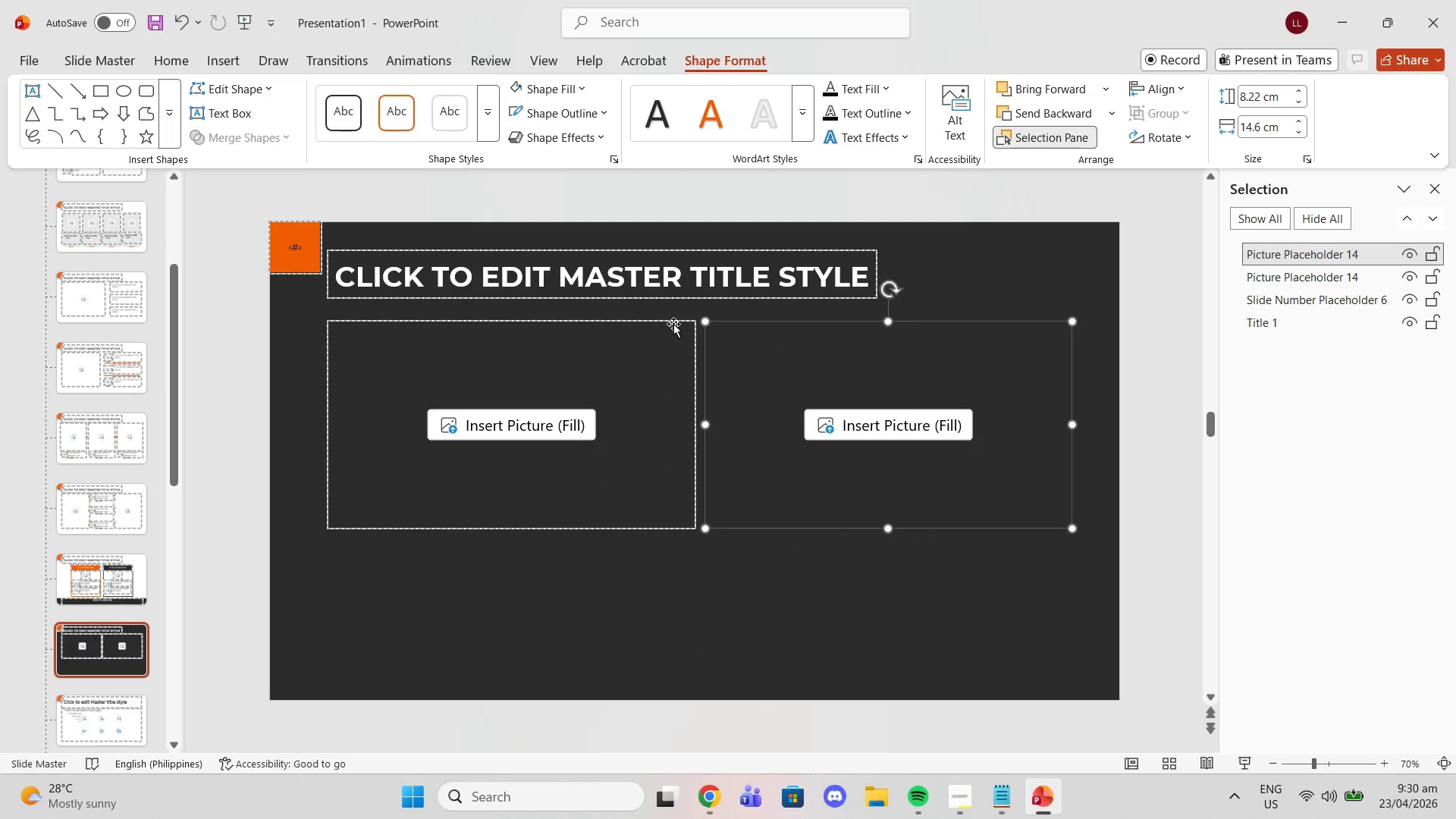 
left_click_drag(start_coordinate=[669, 318], to_coordinate=[658, 315])
 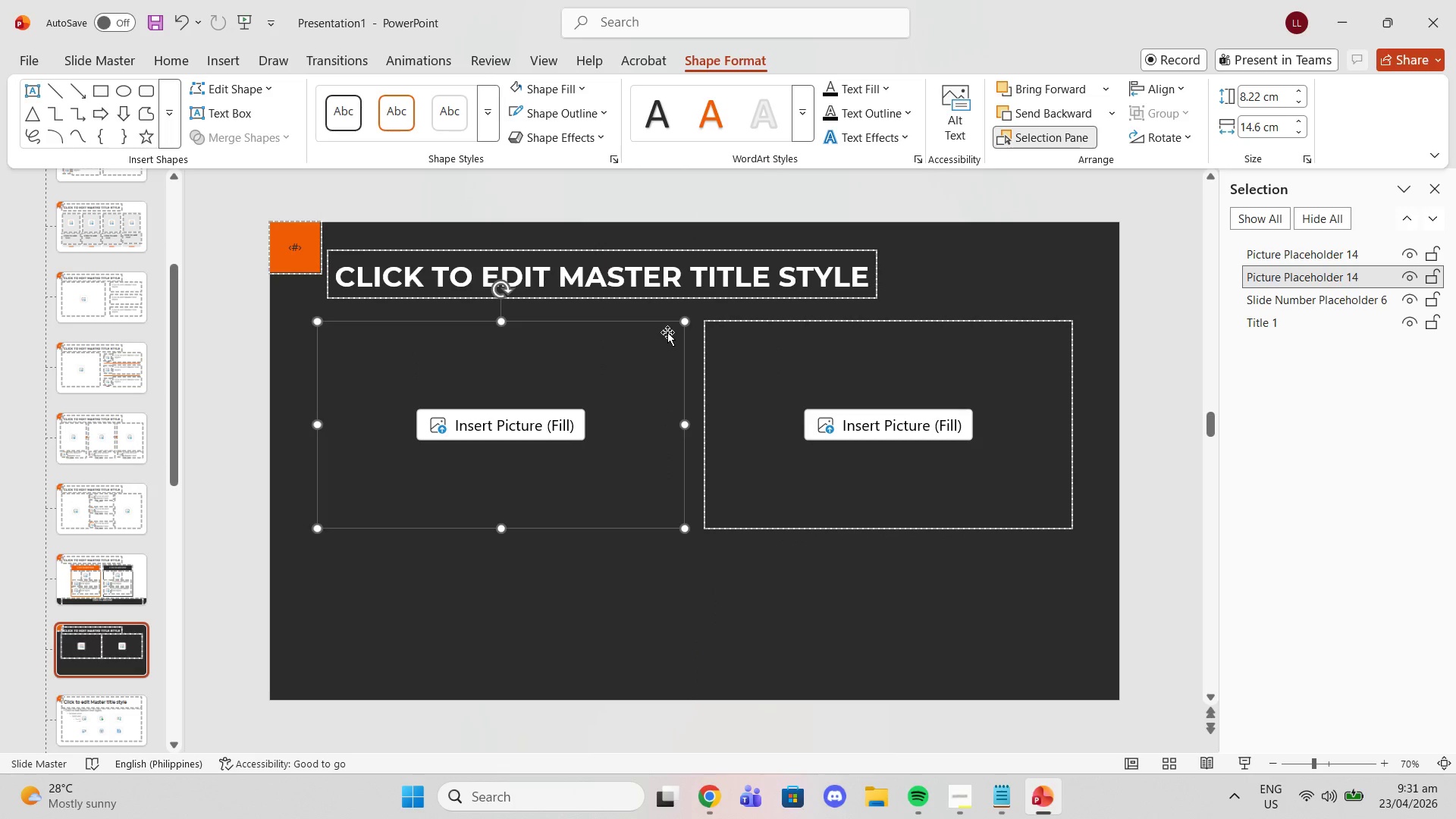 
key(Control+V)
 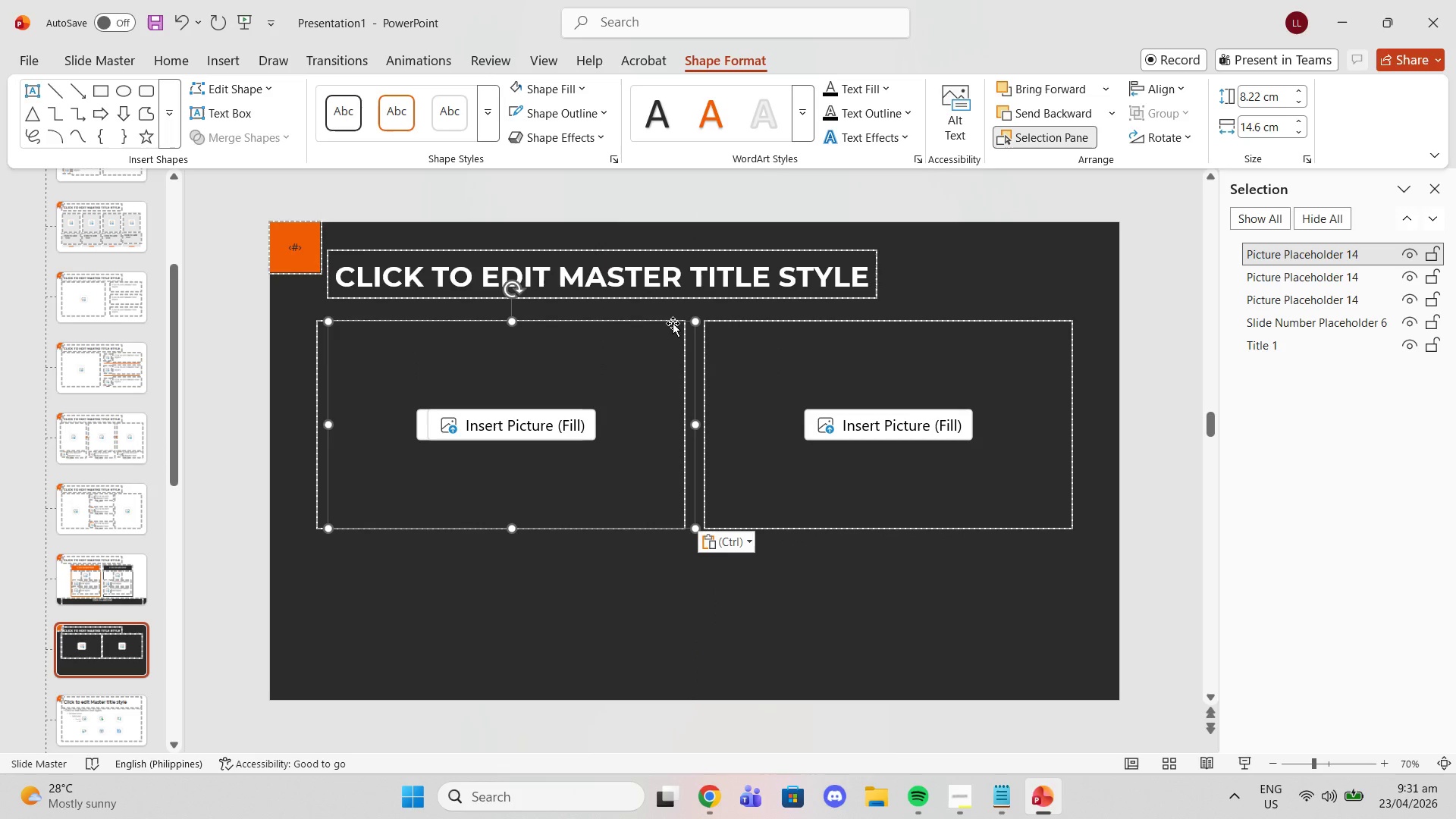 
left_click_drag(start_coordinate=[673, 323], to_coordinate=[659, 535])
 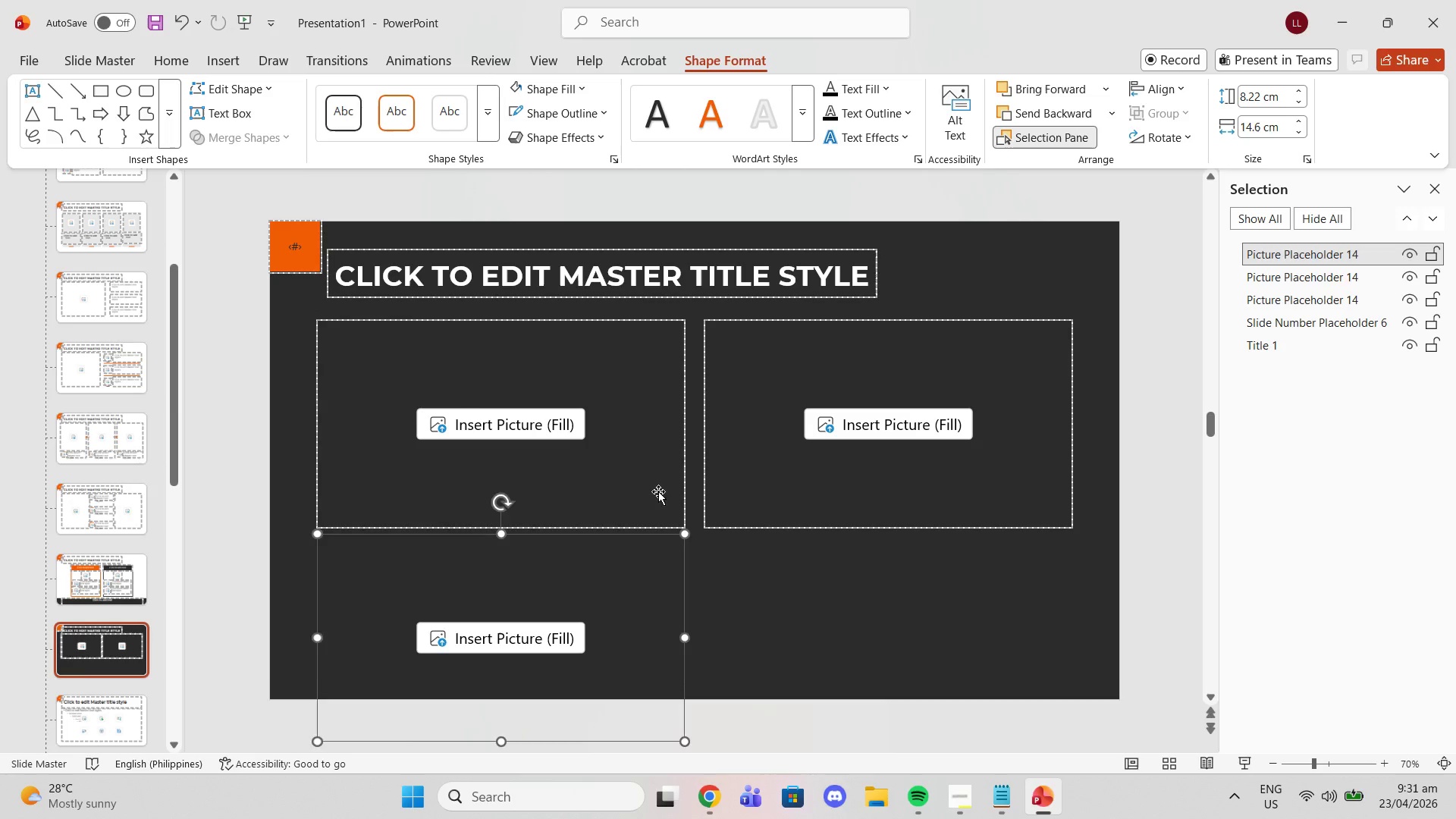 
left_click([658, 491])
 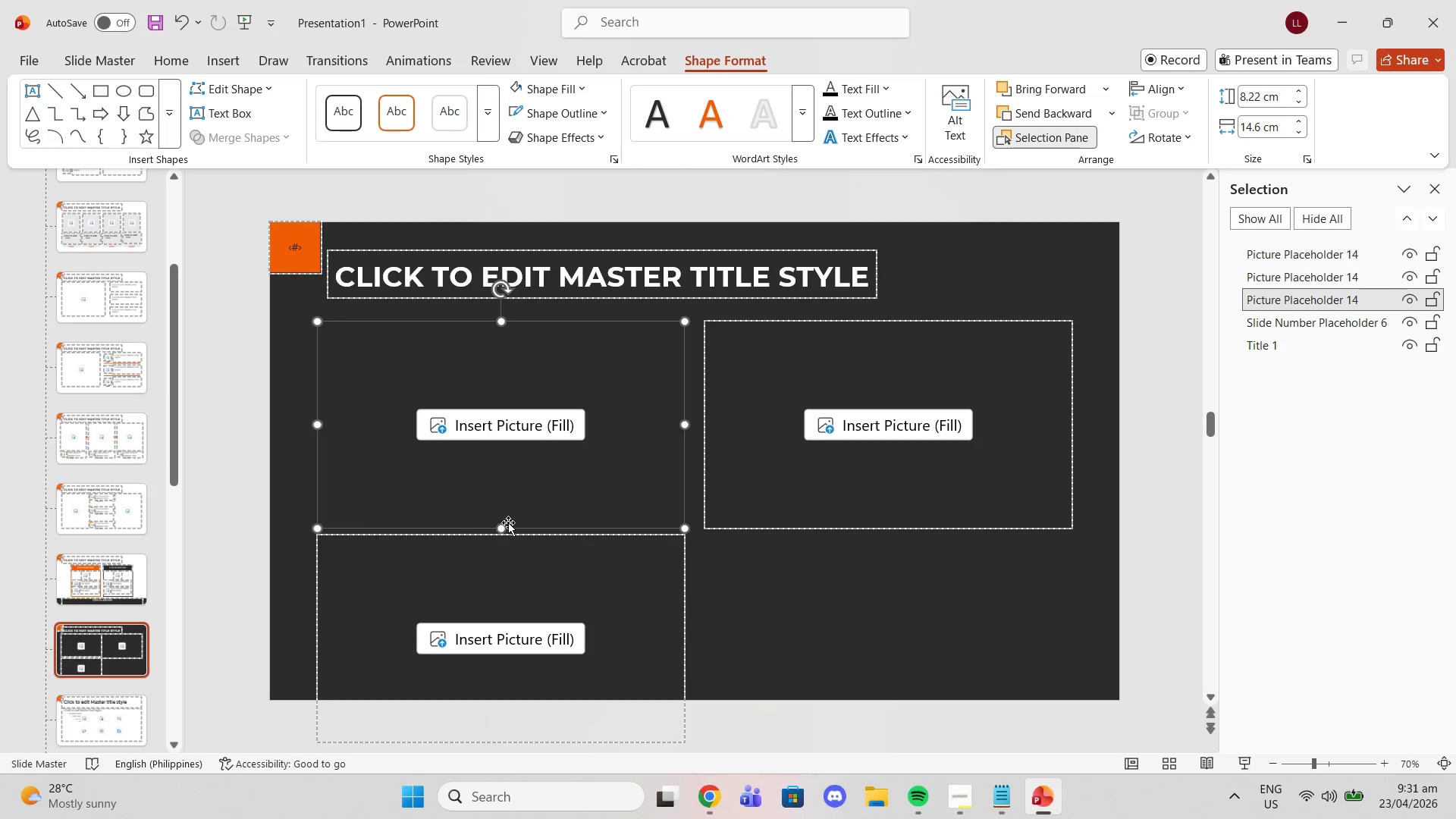 
left_click_drag(start_coordinate=[500, 526], to_coordinate=[502, 507])
 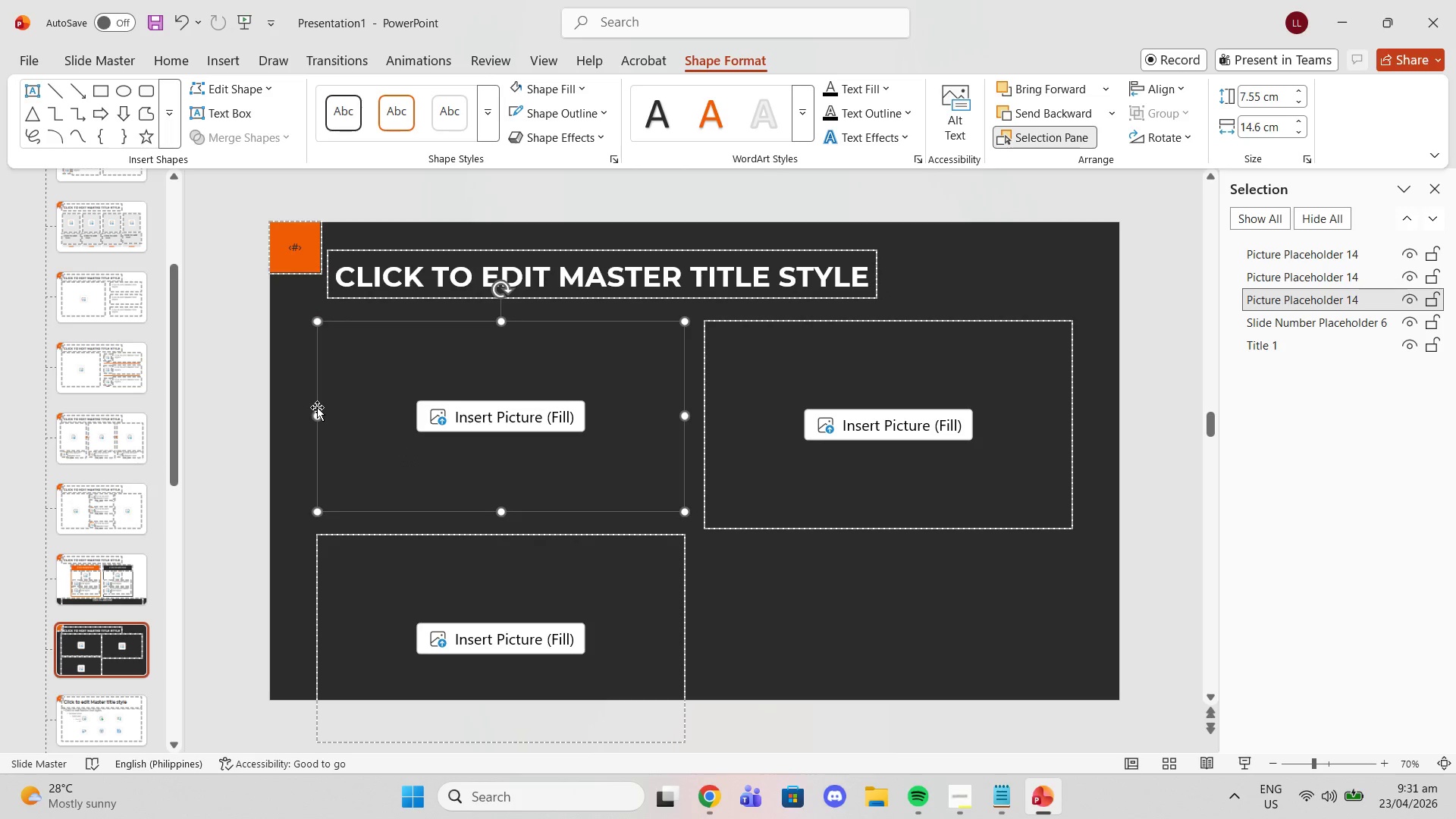 
left_click_drag(start_coordinate=[317, 407], to_coordinate=[330, 407])
 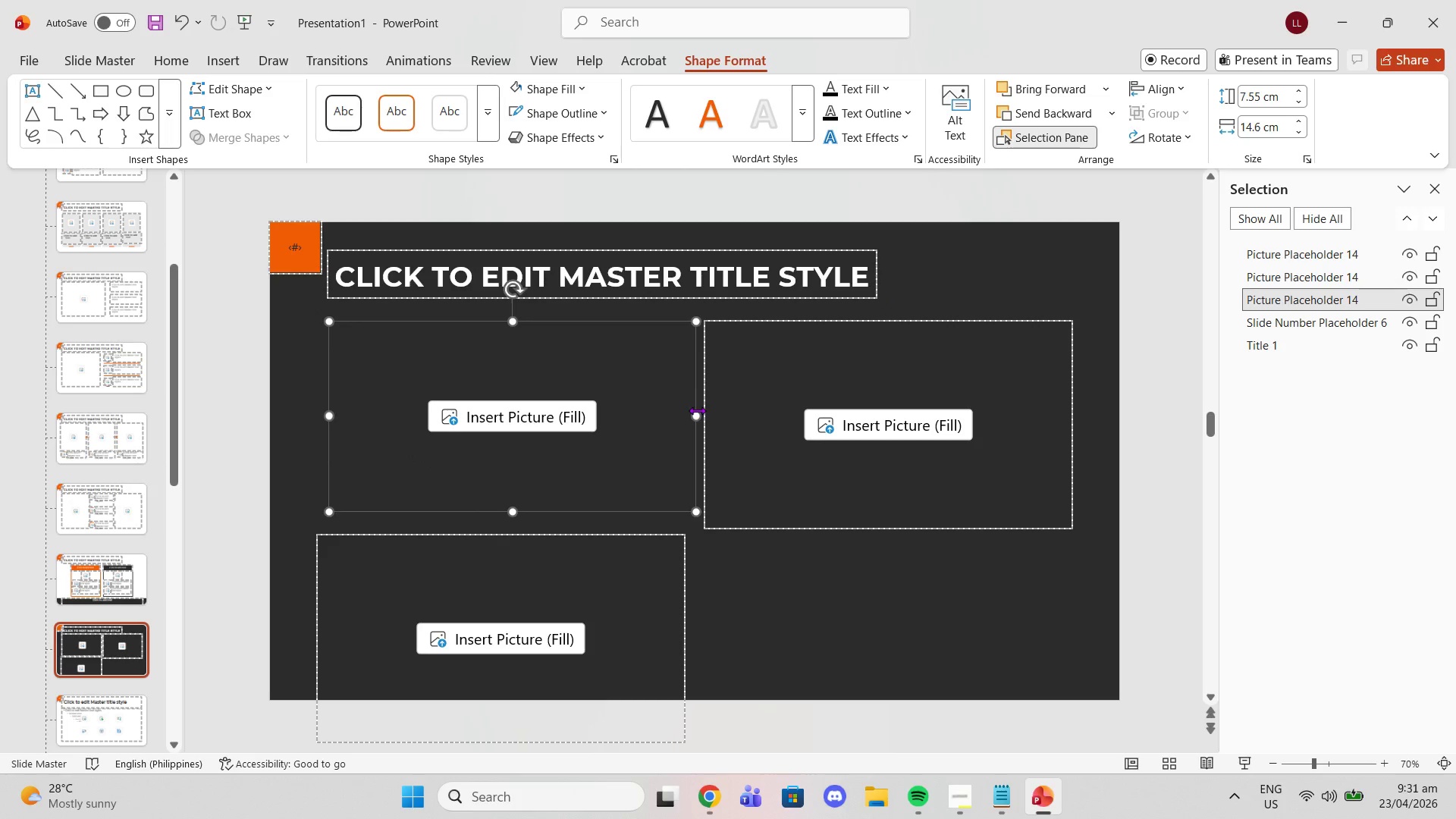 
left_click_drag(start_coordinate=[695, 416], to_coordinate=[680, 416])
 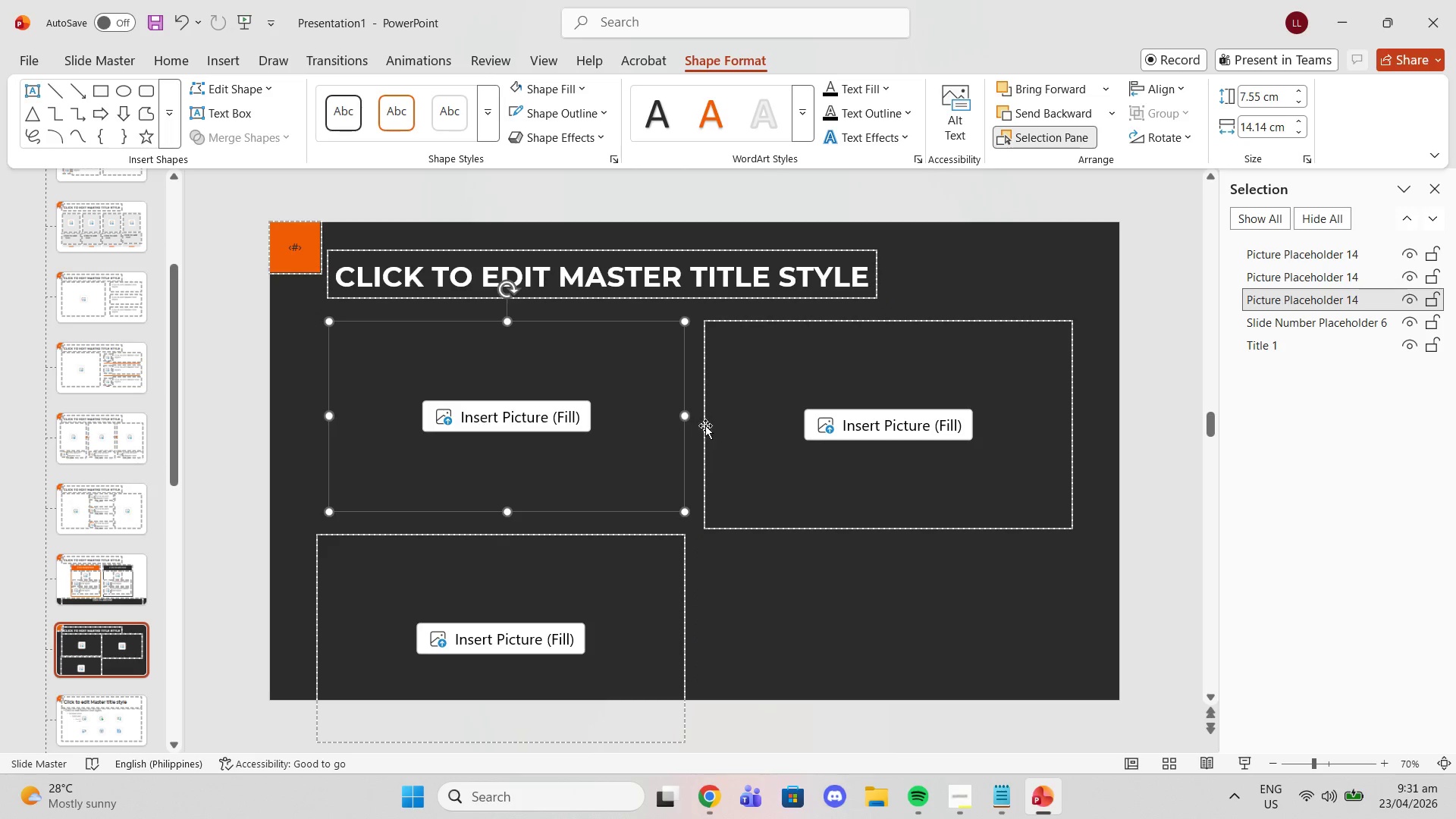 
left_click([727, 460])
 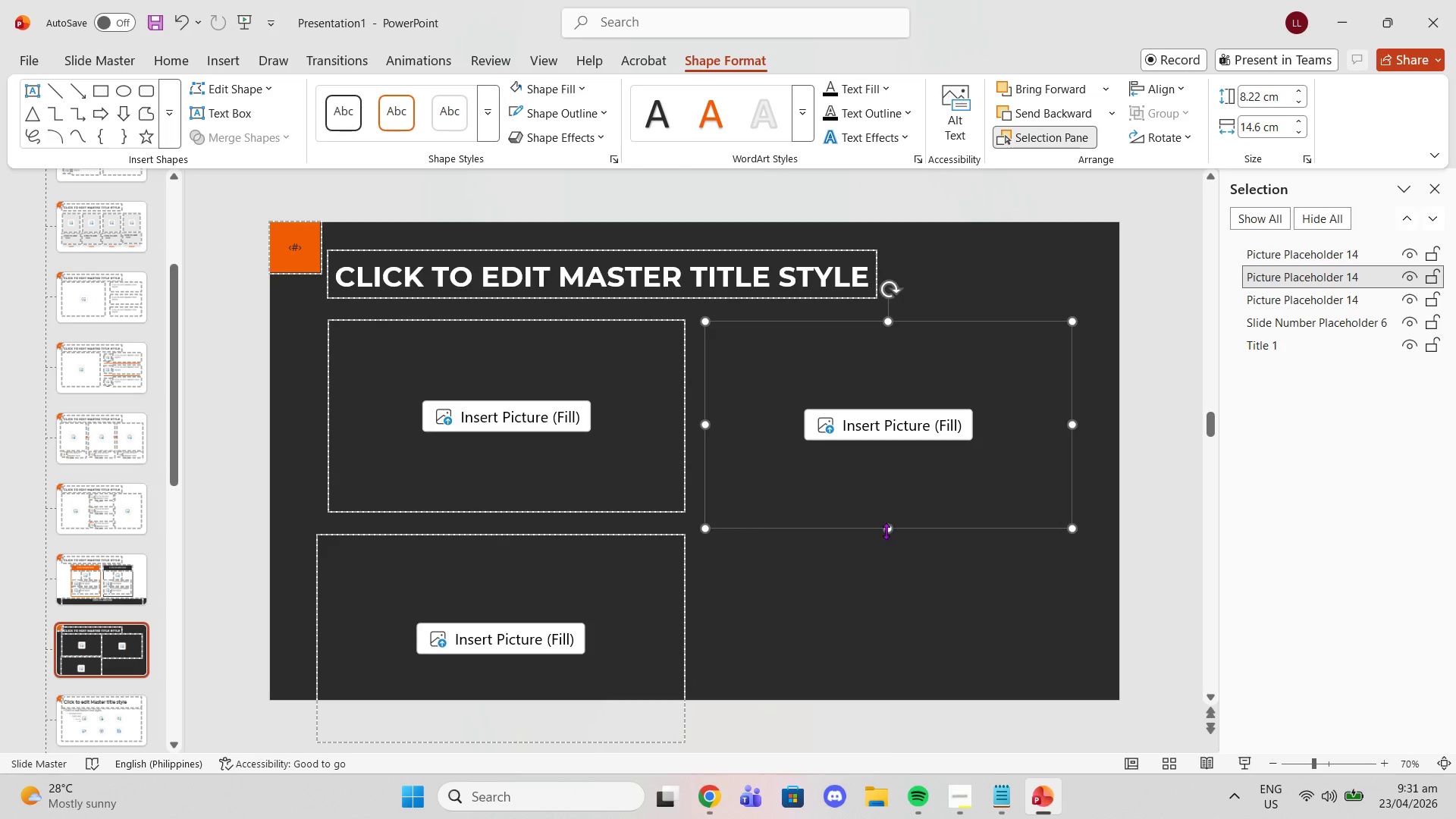 
left_click_drag(start_coordinate=[886, 523], to_coordinate=[887, 516])
 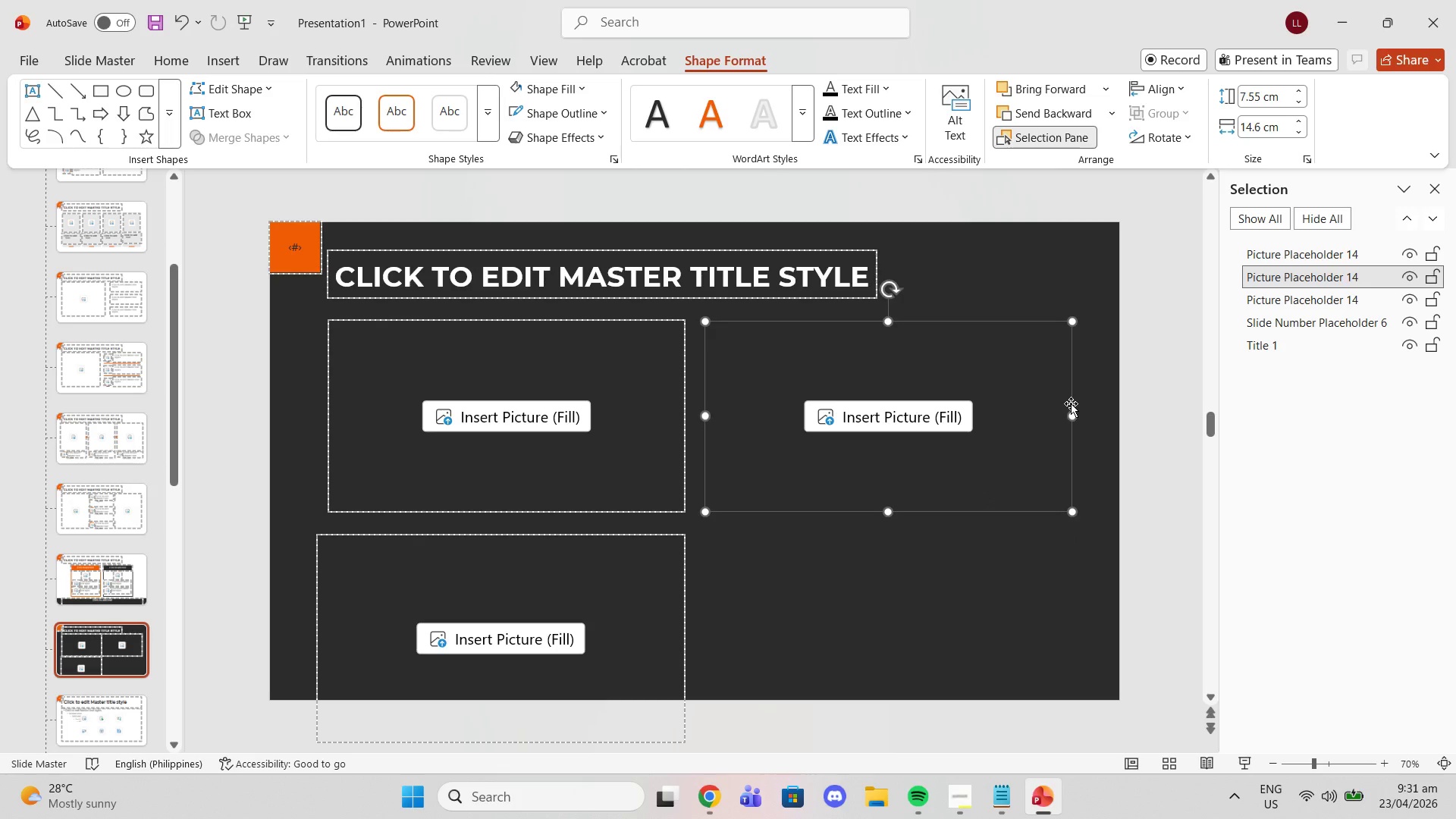 
left_click_drag(start_coordinate=[1072, 417], to_coordinate=[1059, 416])
 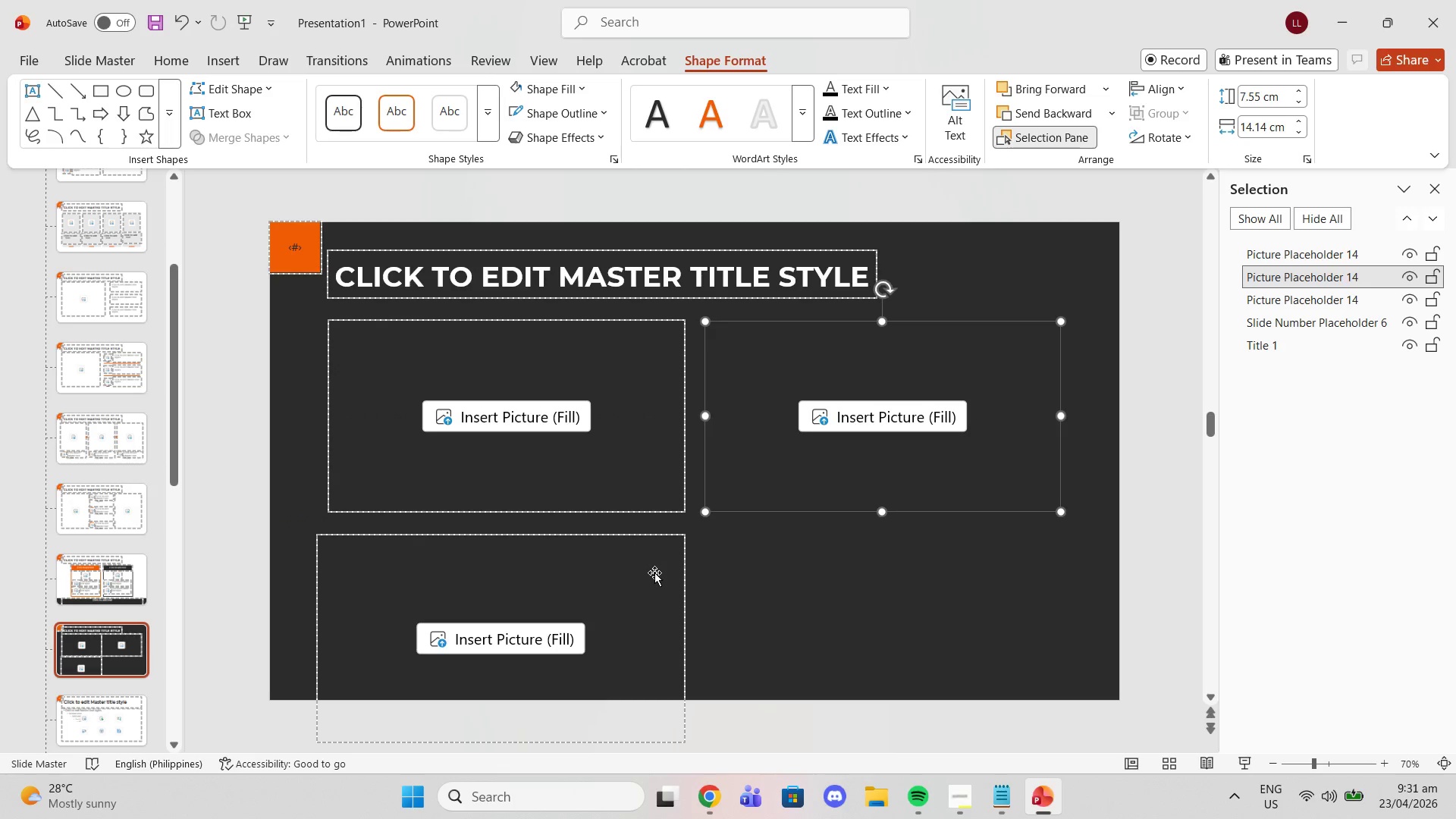 
left_click([654, 582])
 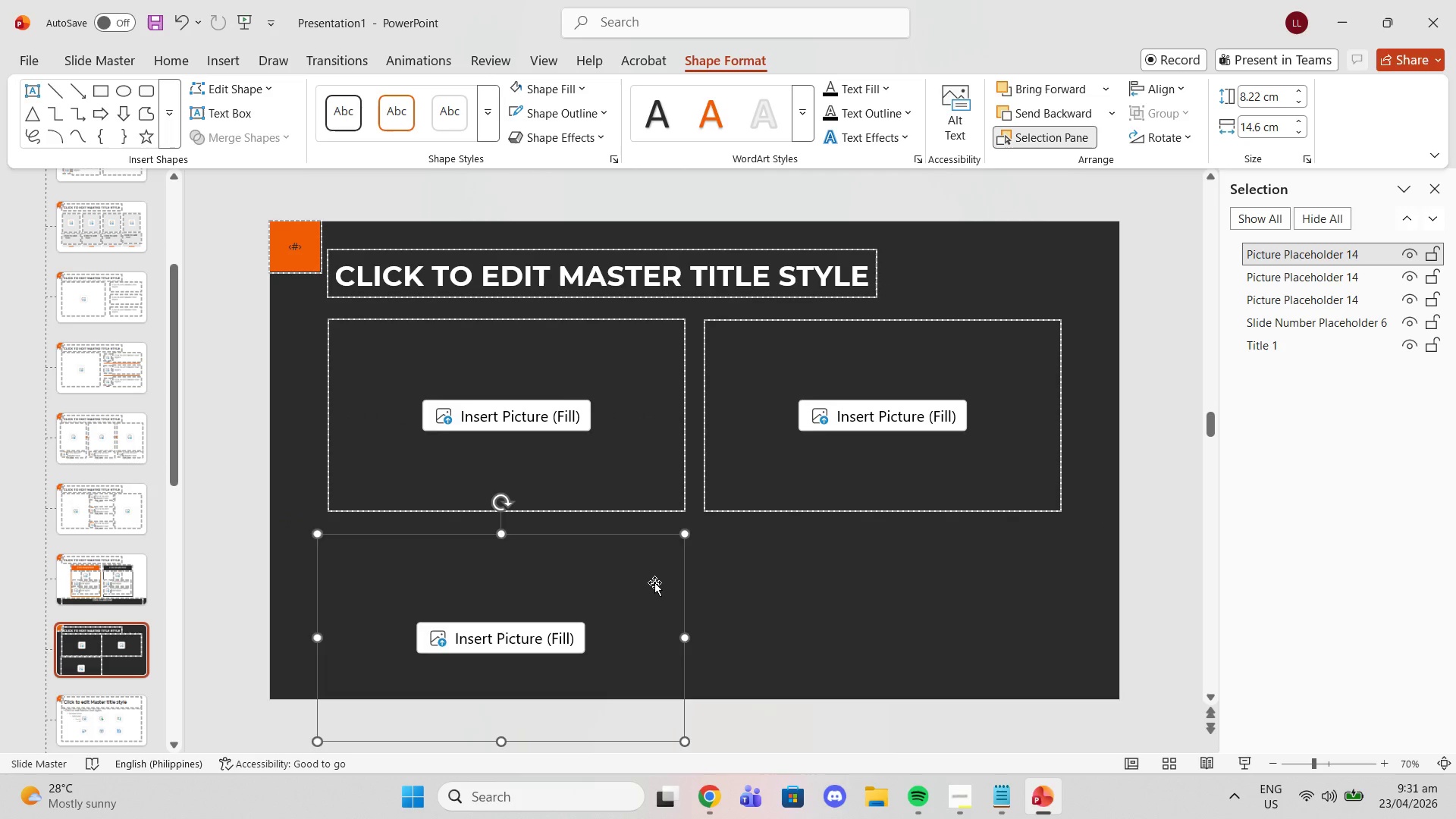 
key(Delete)
 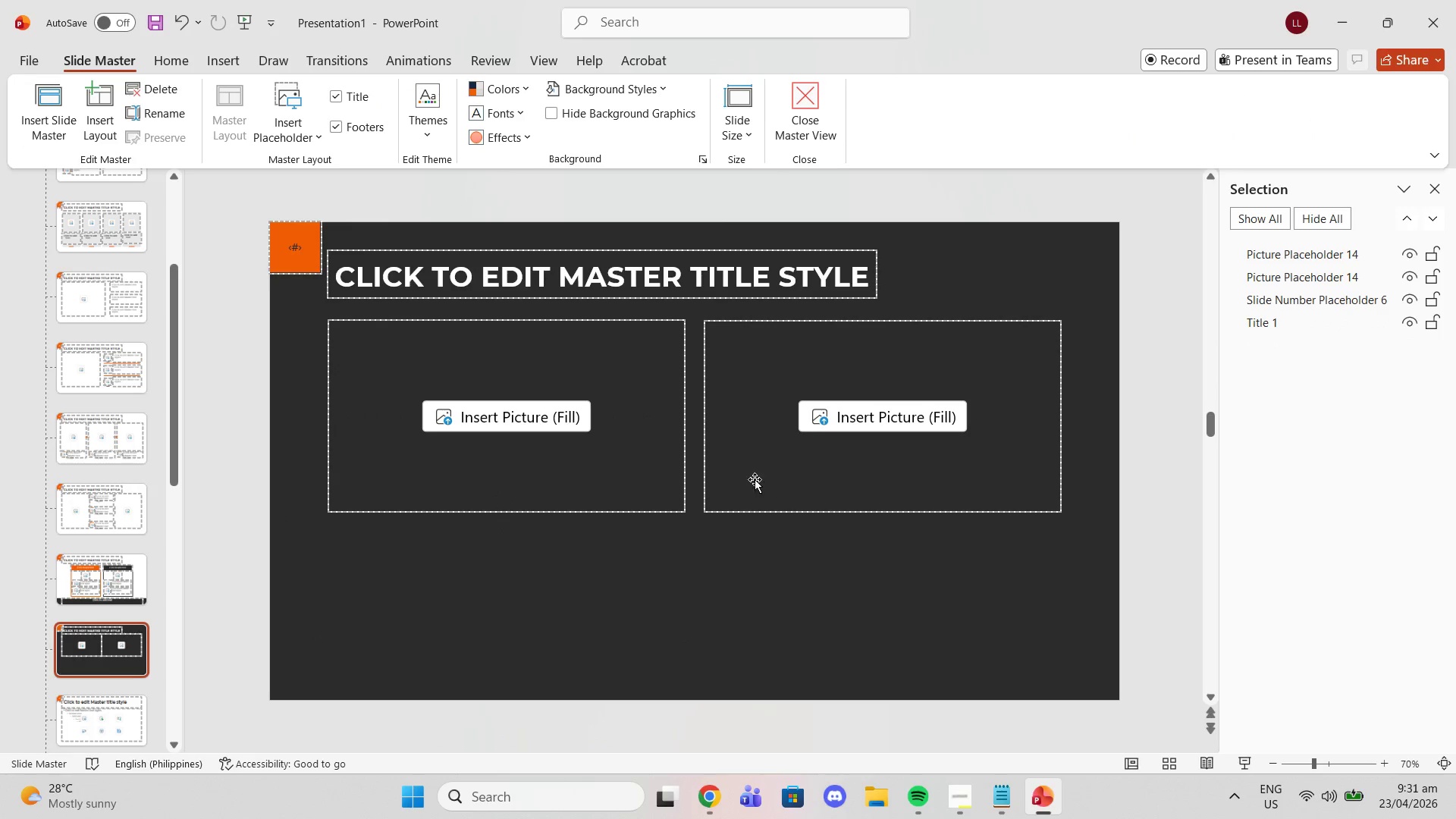 
left_click([742, 479])
 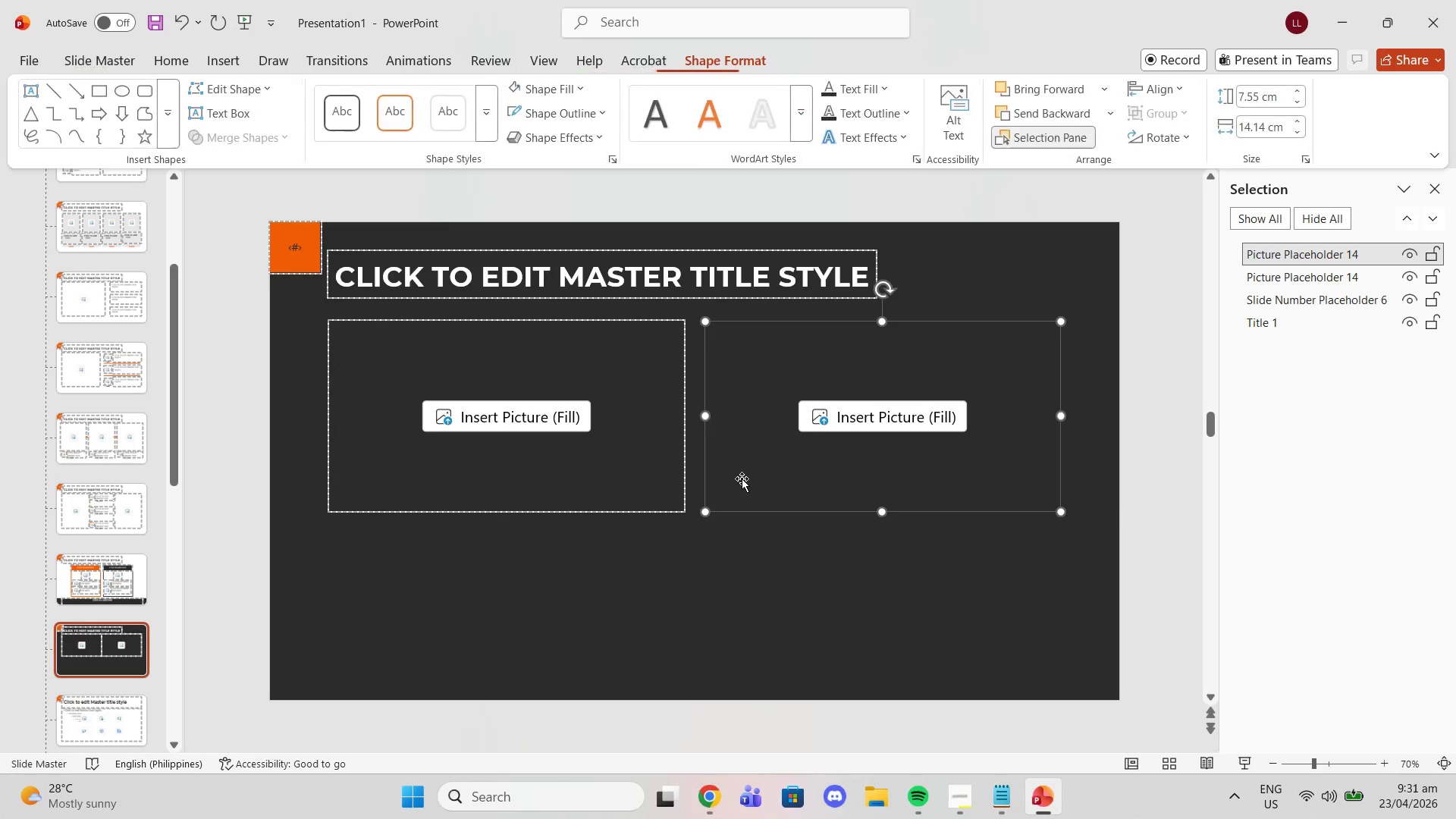 
key(Control+C)
 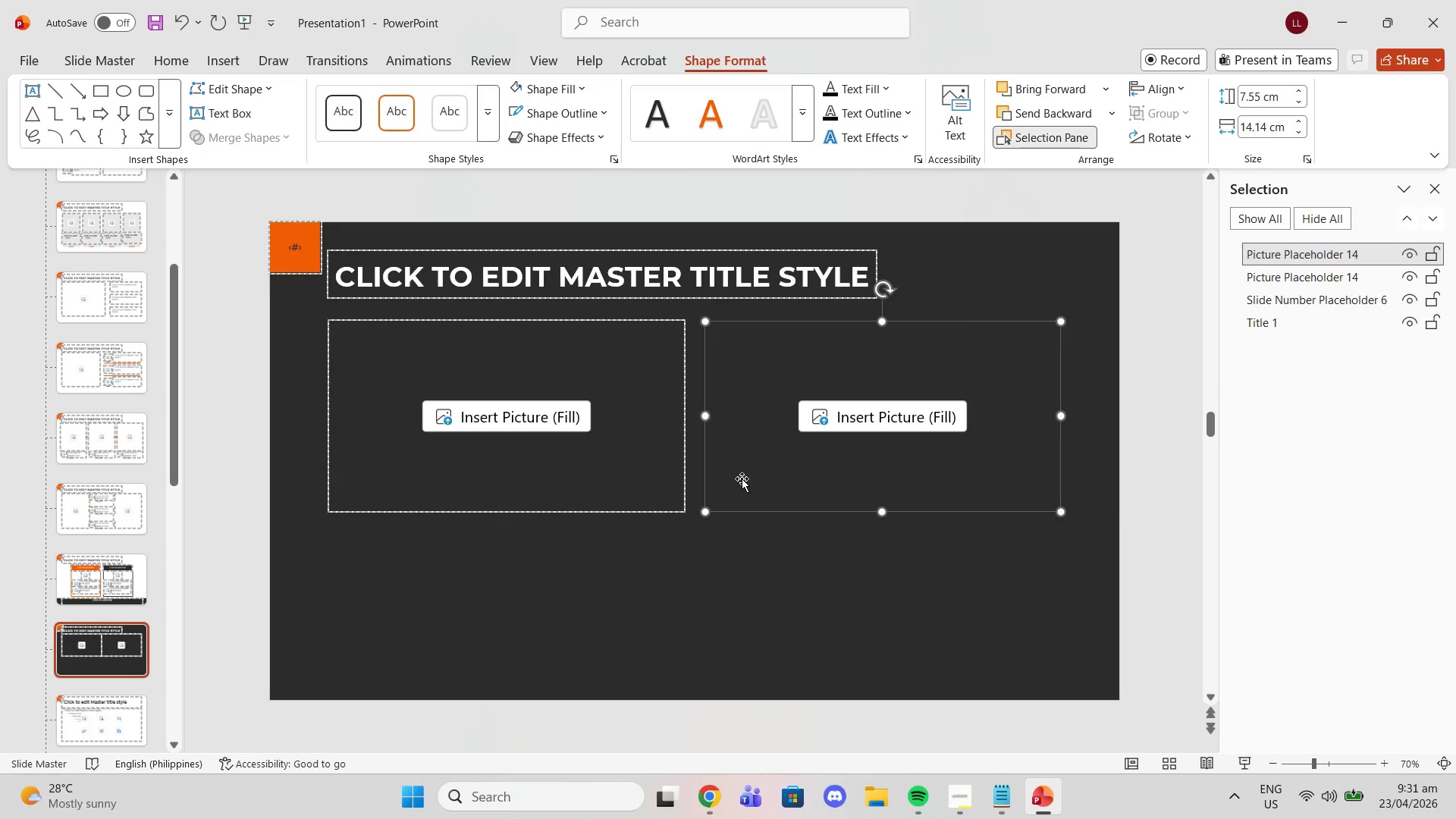 
key(Control+ControlLeft)
 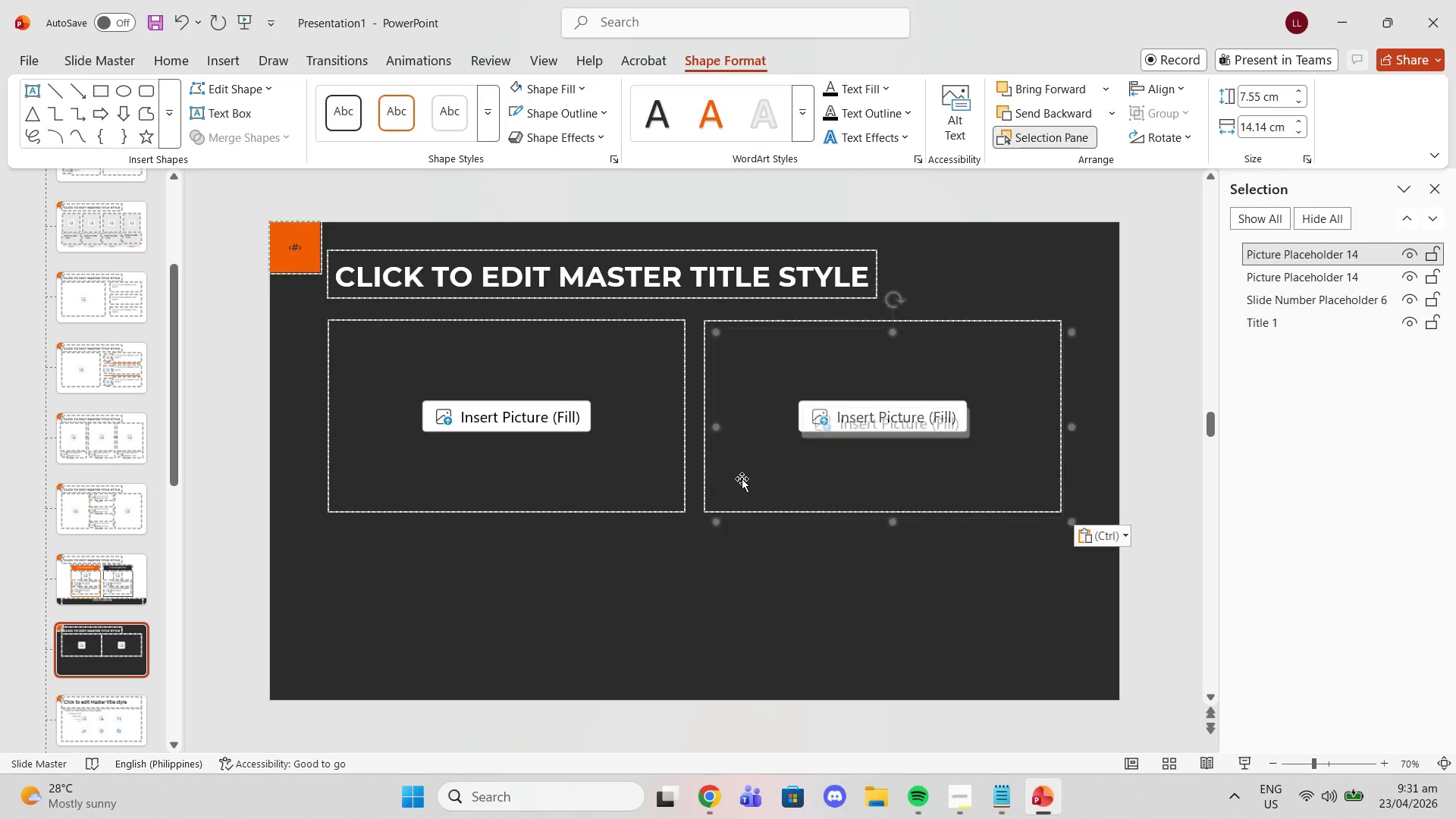 
key(Control+V)
 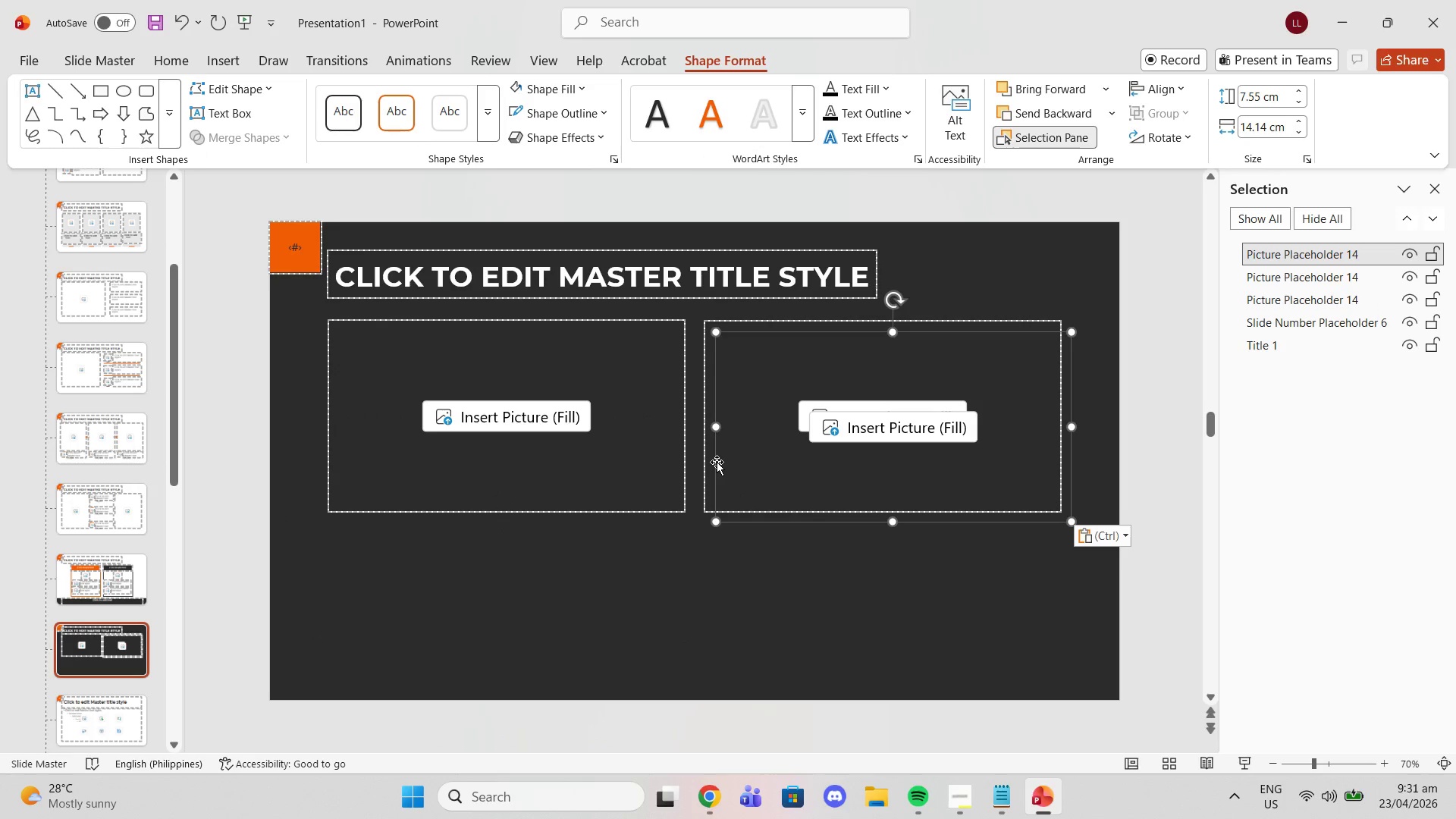 
left_click_drag(start_coordinate=[717, 462], to_coordinate=[328, 646])
 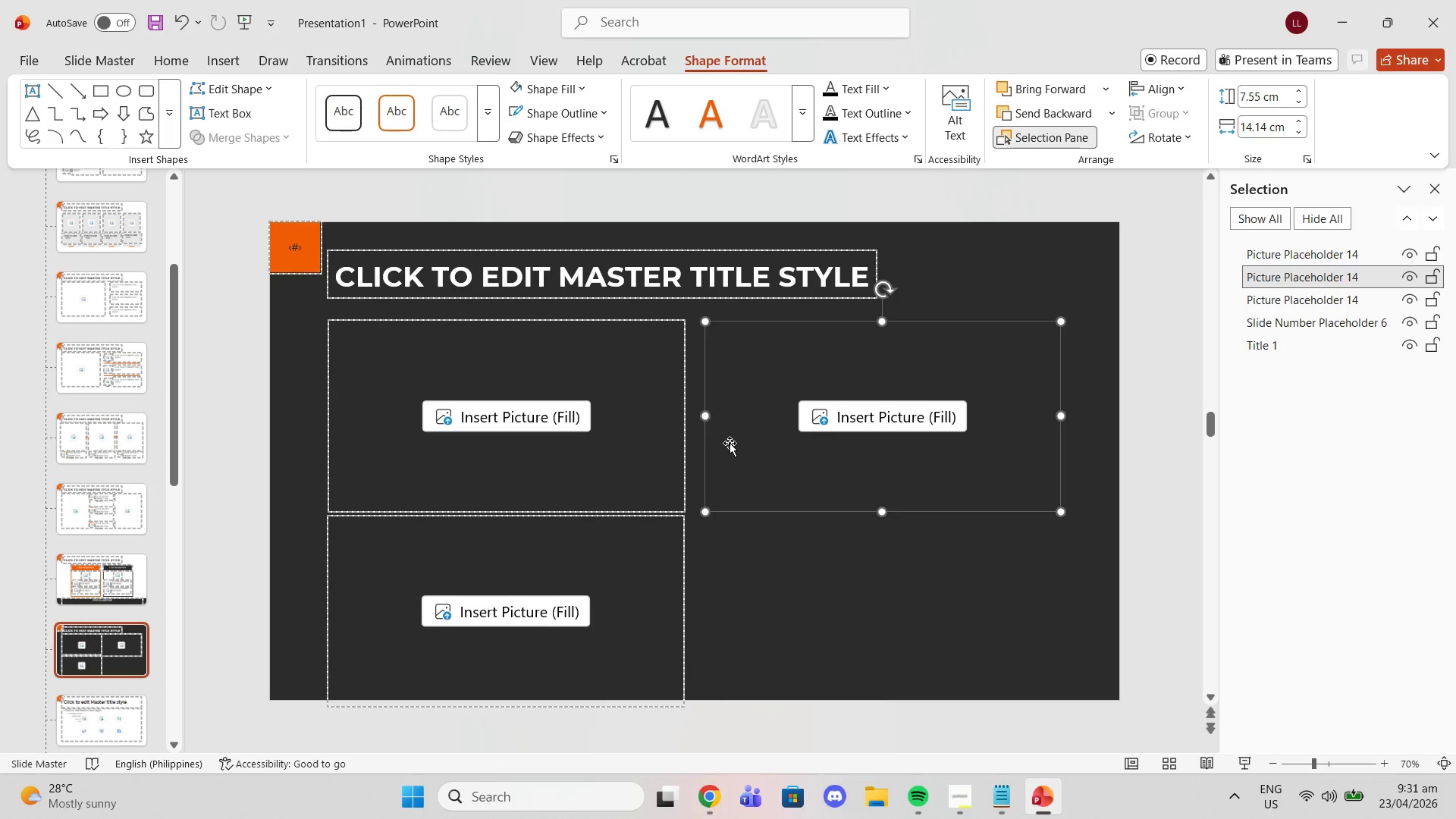 
left_click([714, 435])
 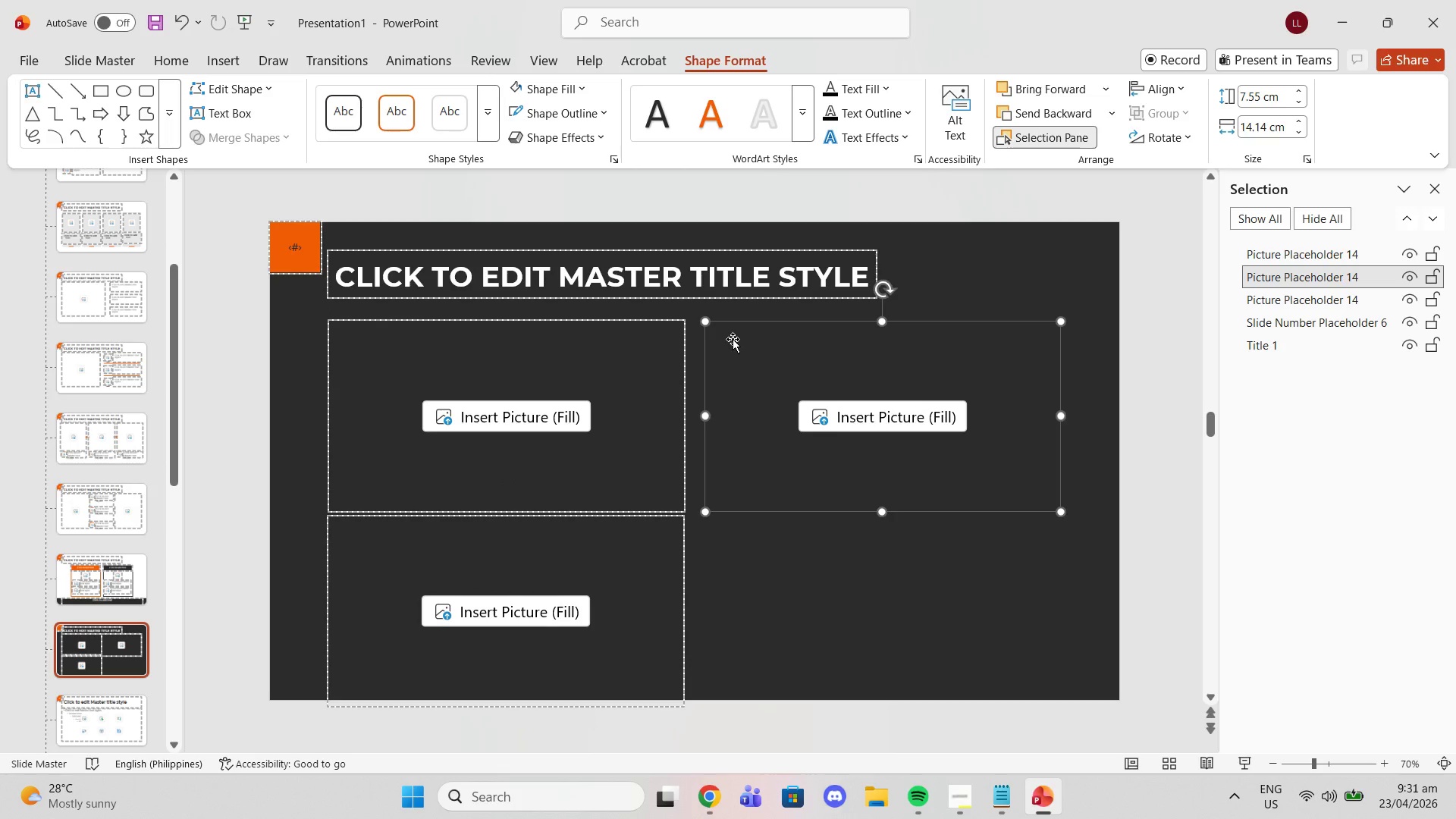 
key(Delete)
 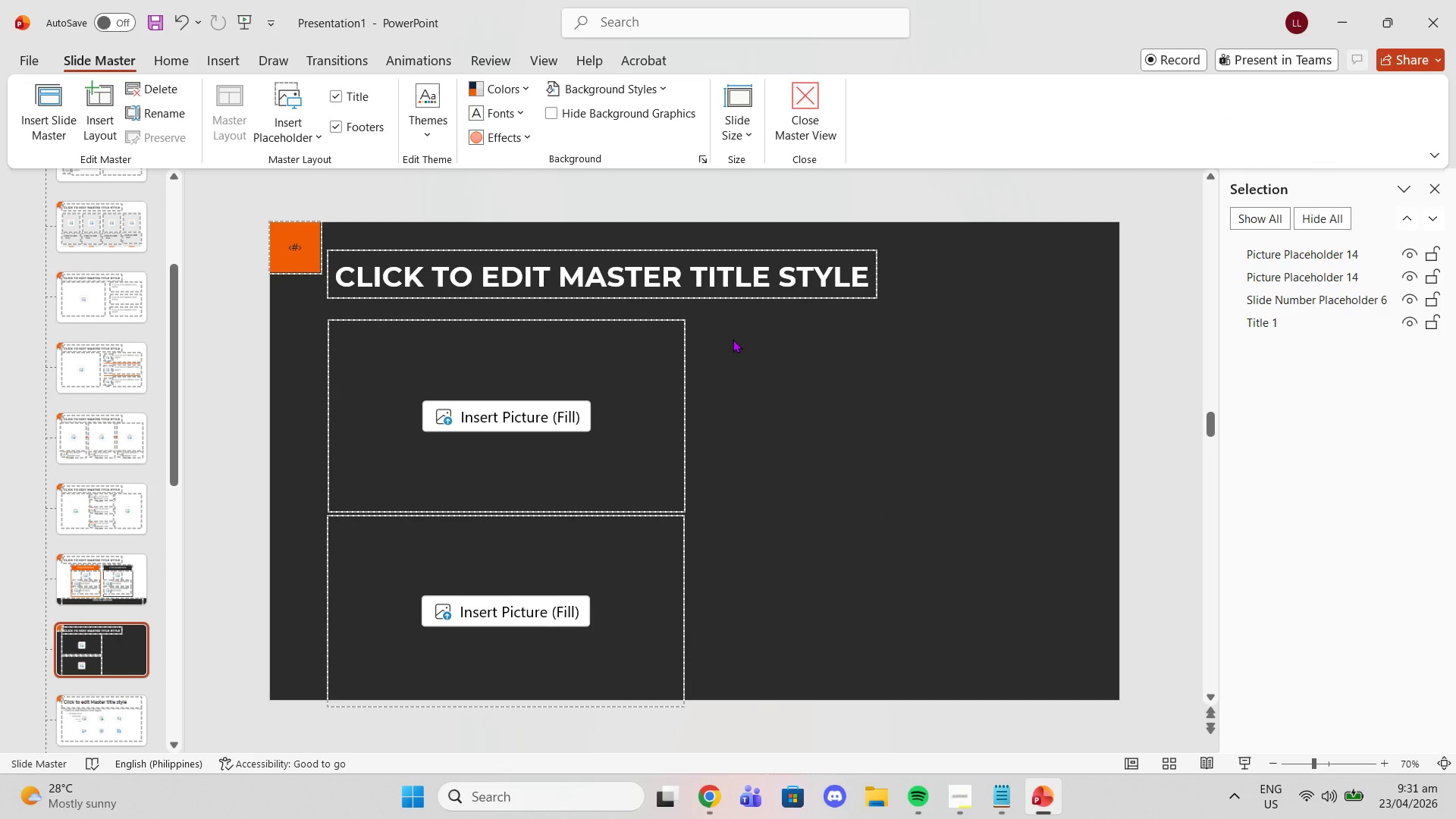 
wait(14.72)
 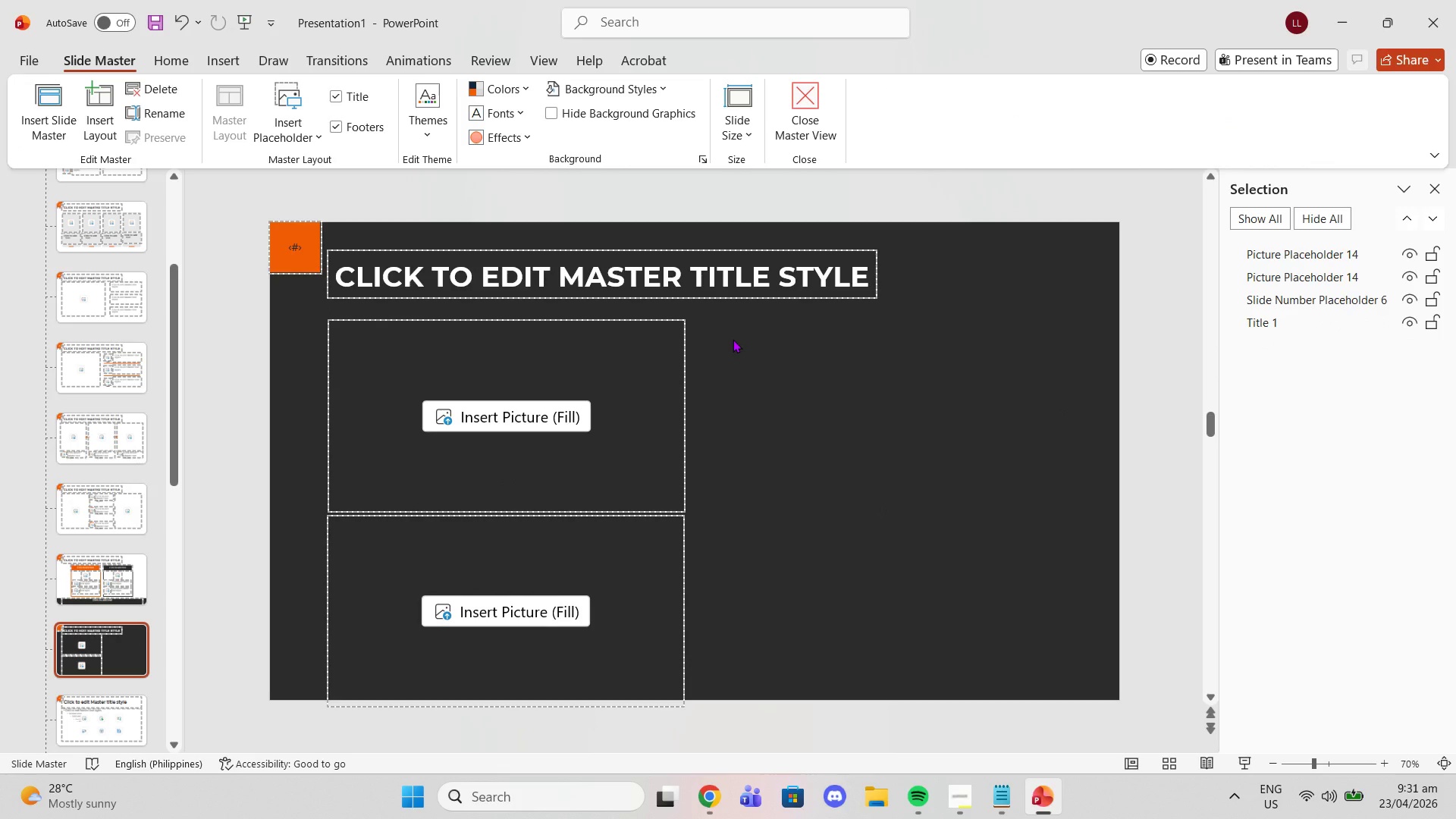 
left_click_drag(start_coordinate=[505, 511], to_coordinate=[504, 479])
 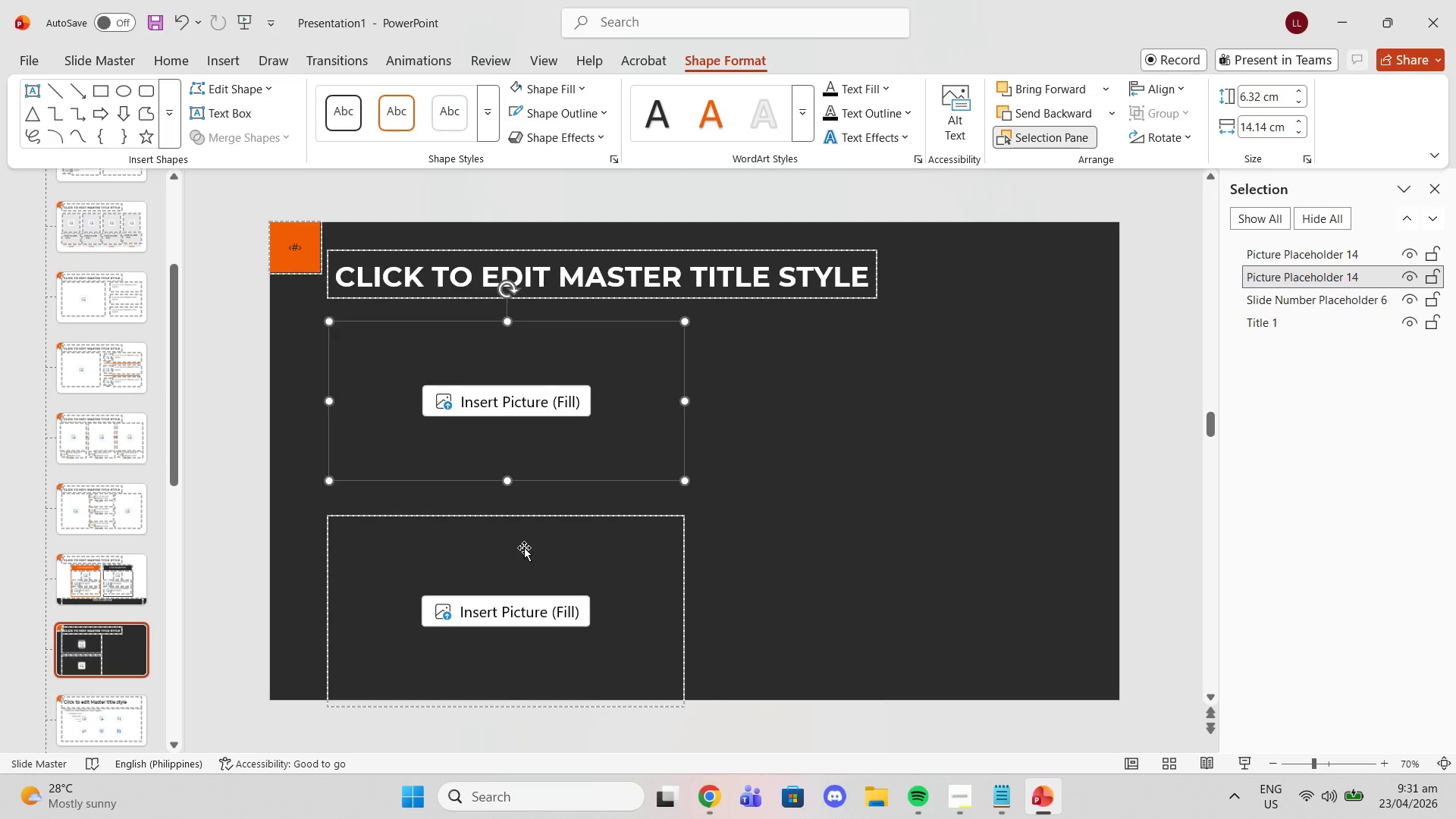 
left_click([524, 548])
 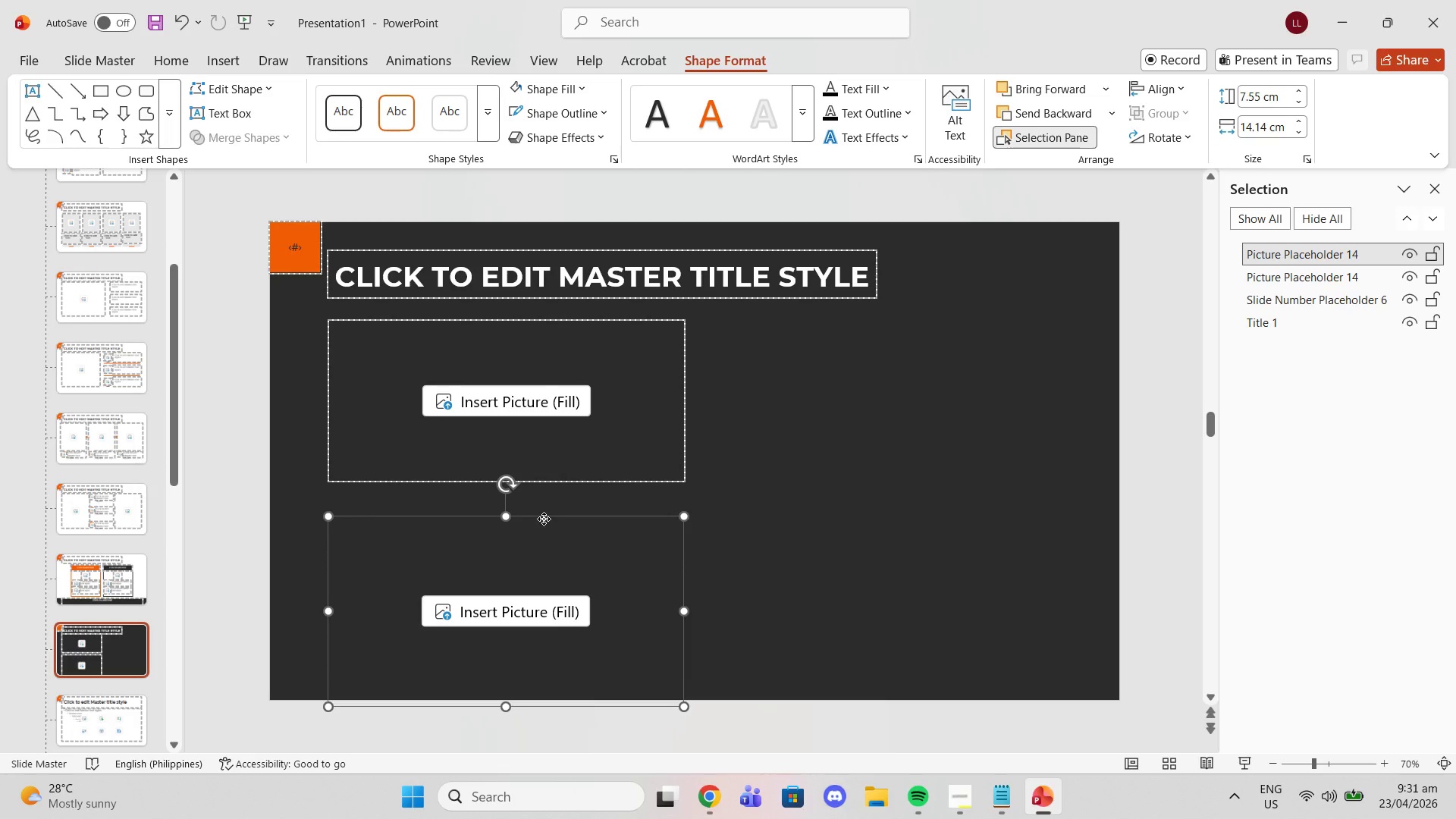 
left_click_drag(start_coordinate=[544, 519], to_coordinate=[548, 498])
 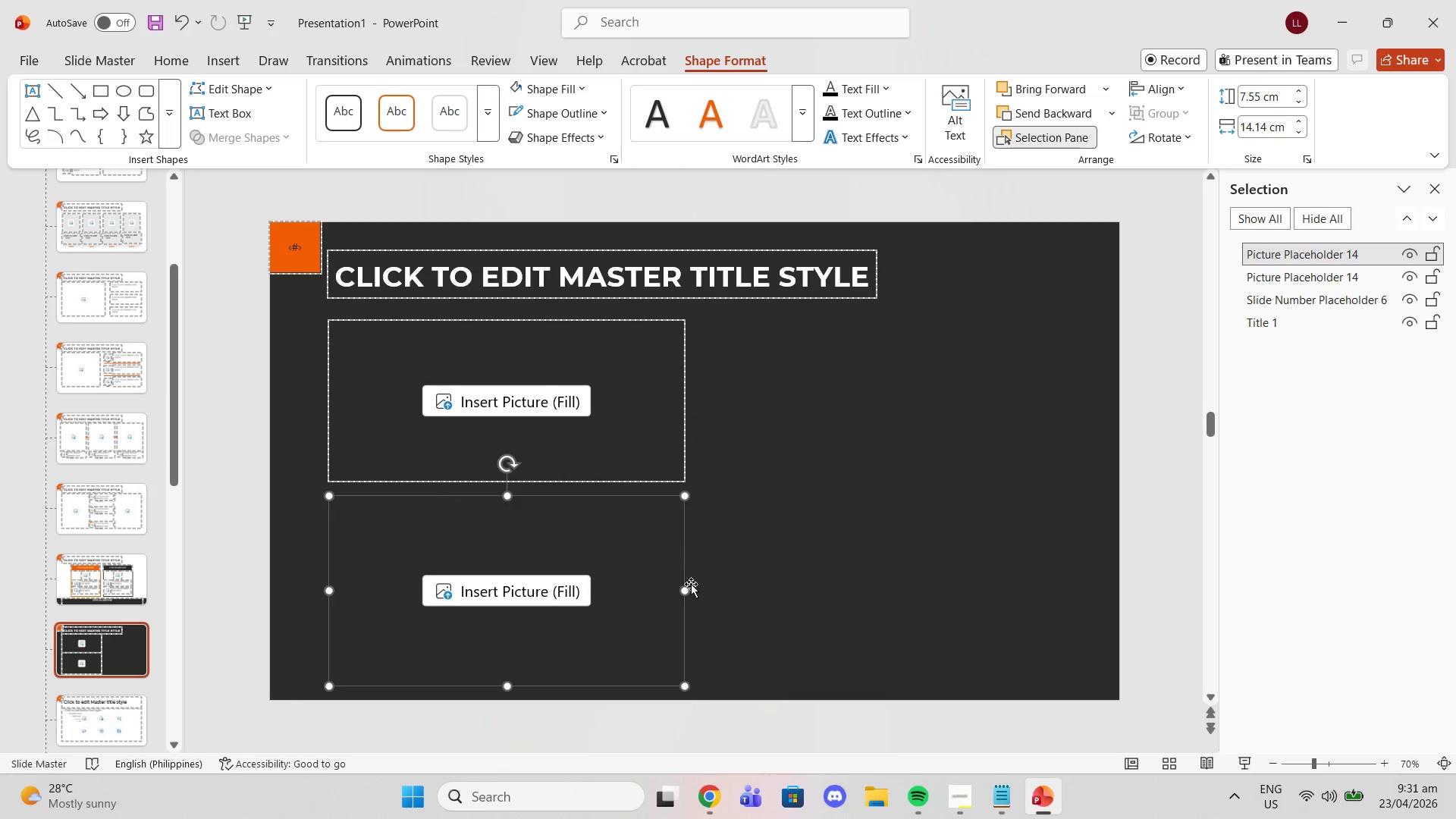 
left_click_drag(start_coordinate=[680, 587], to_coordinate=[687, 588])
 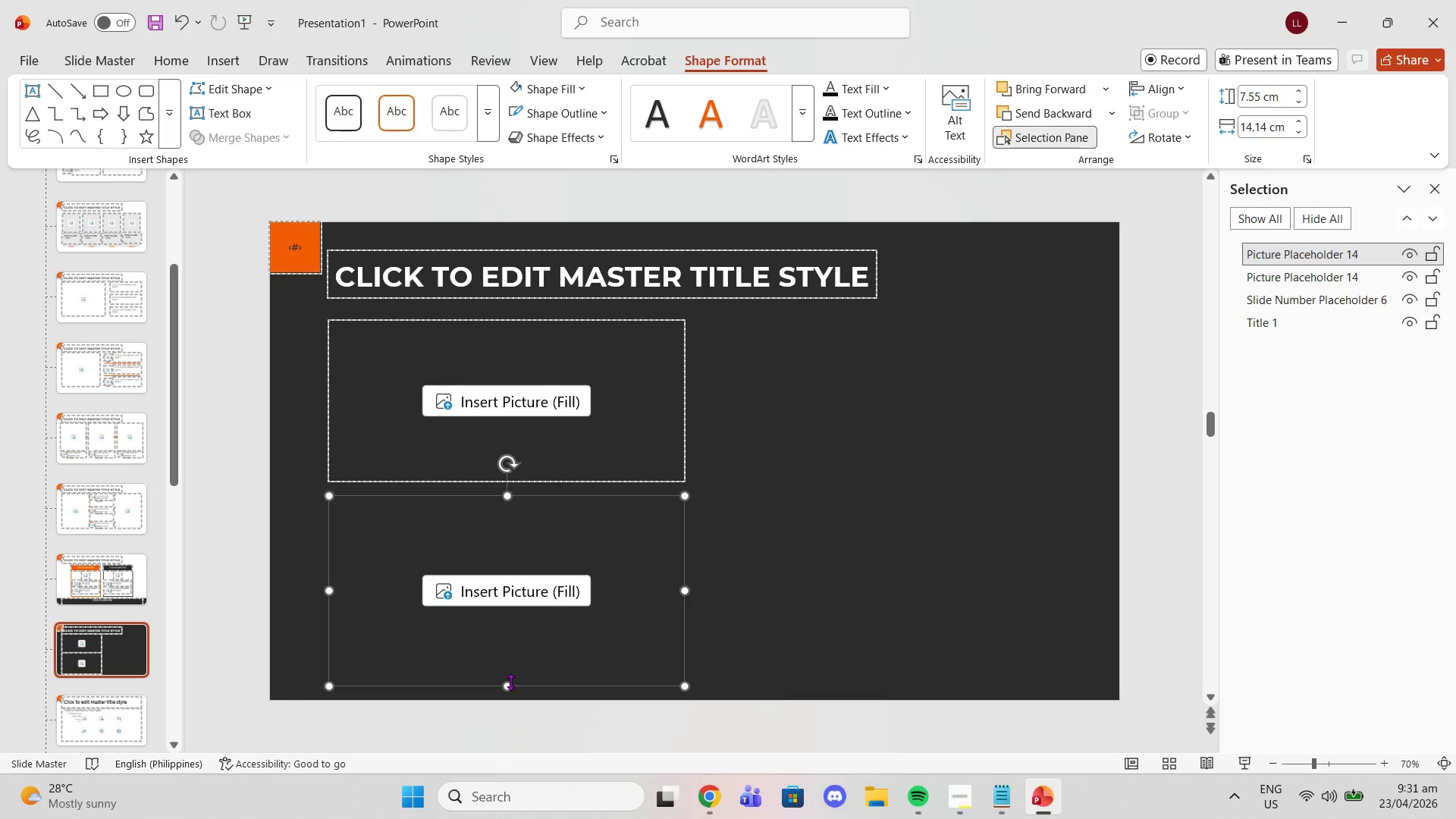 
left_click_drag(start_coordinate=[510, 682], to_coordinate=[524, 649])
 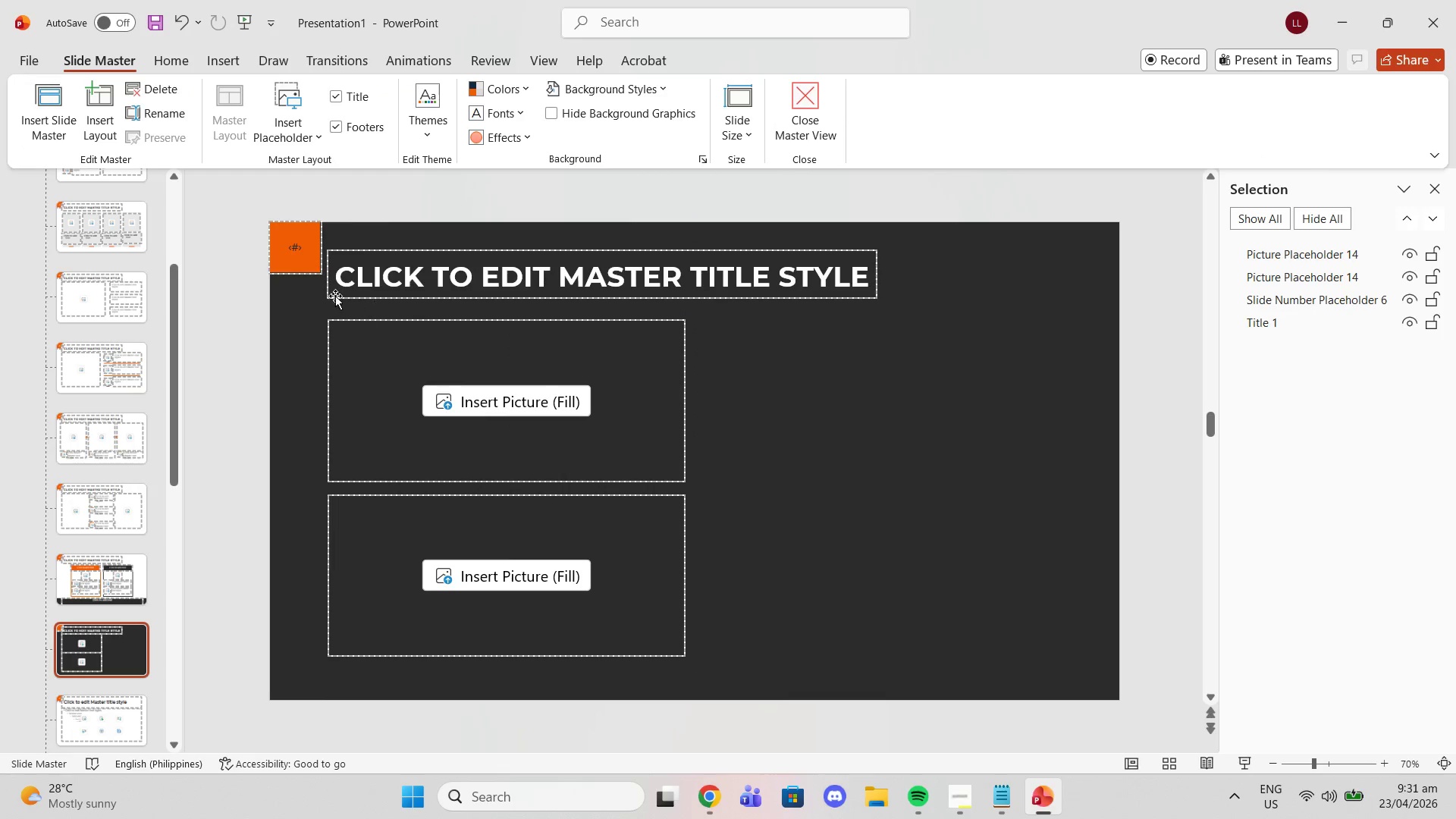 
left_click_drag(start_coordinate=[312, 308], to_coordinate=[742, 674])
 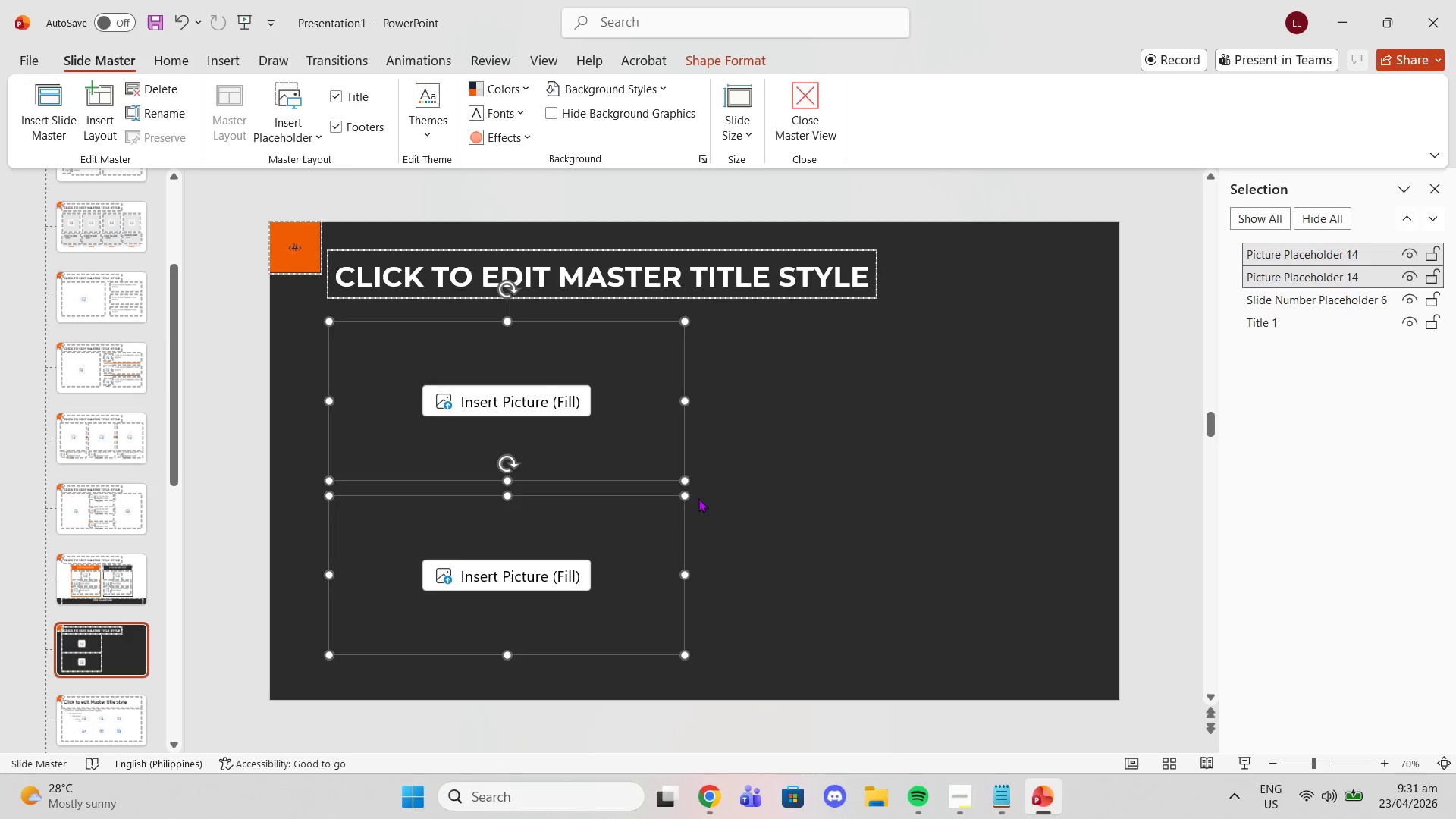 
key(Control+C)
 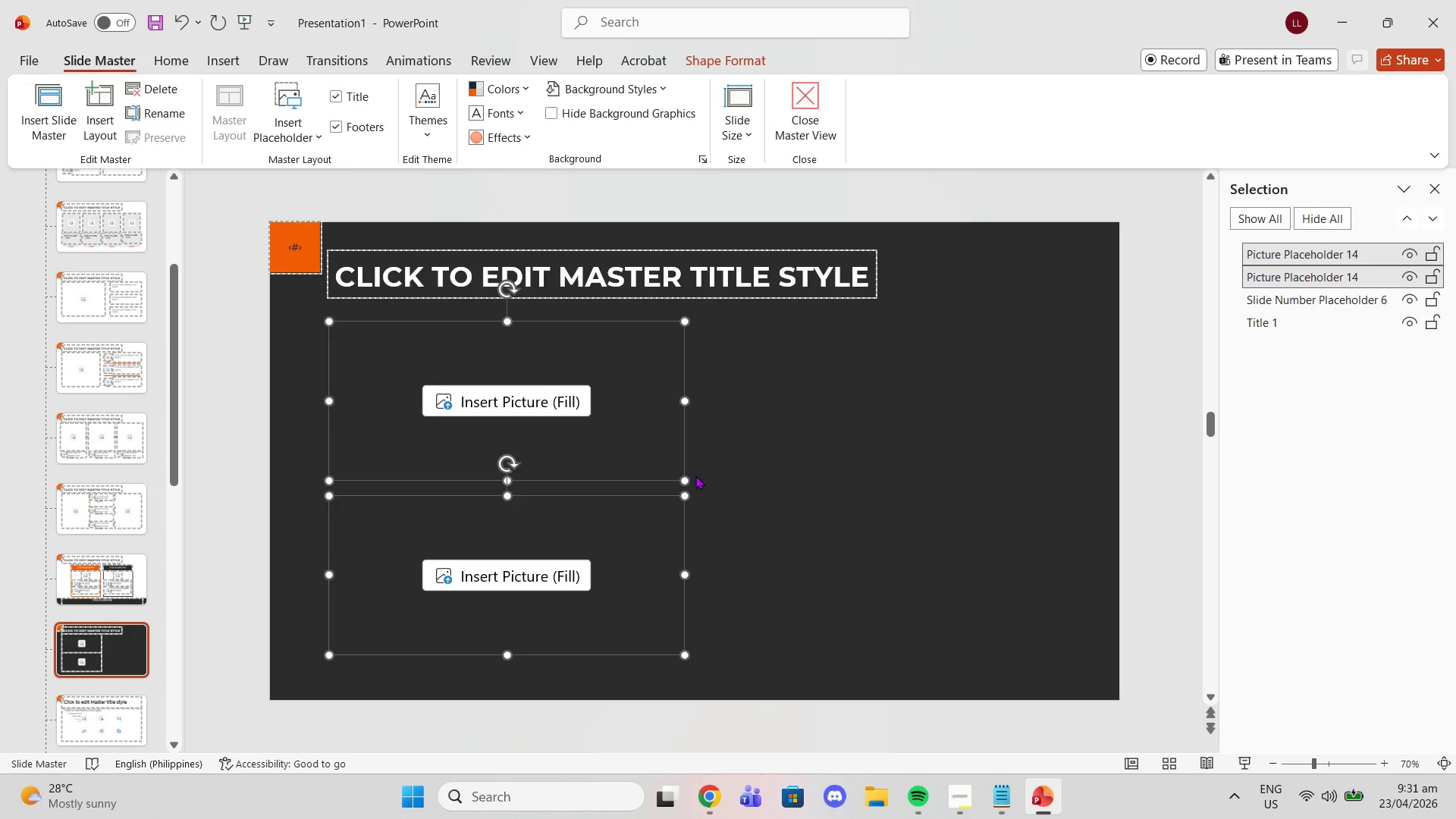 
key(Control+V)
 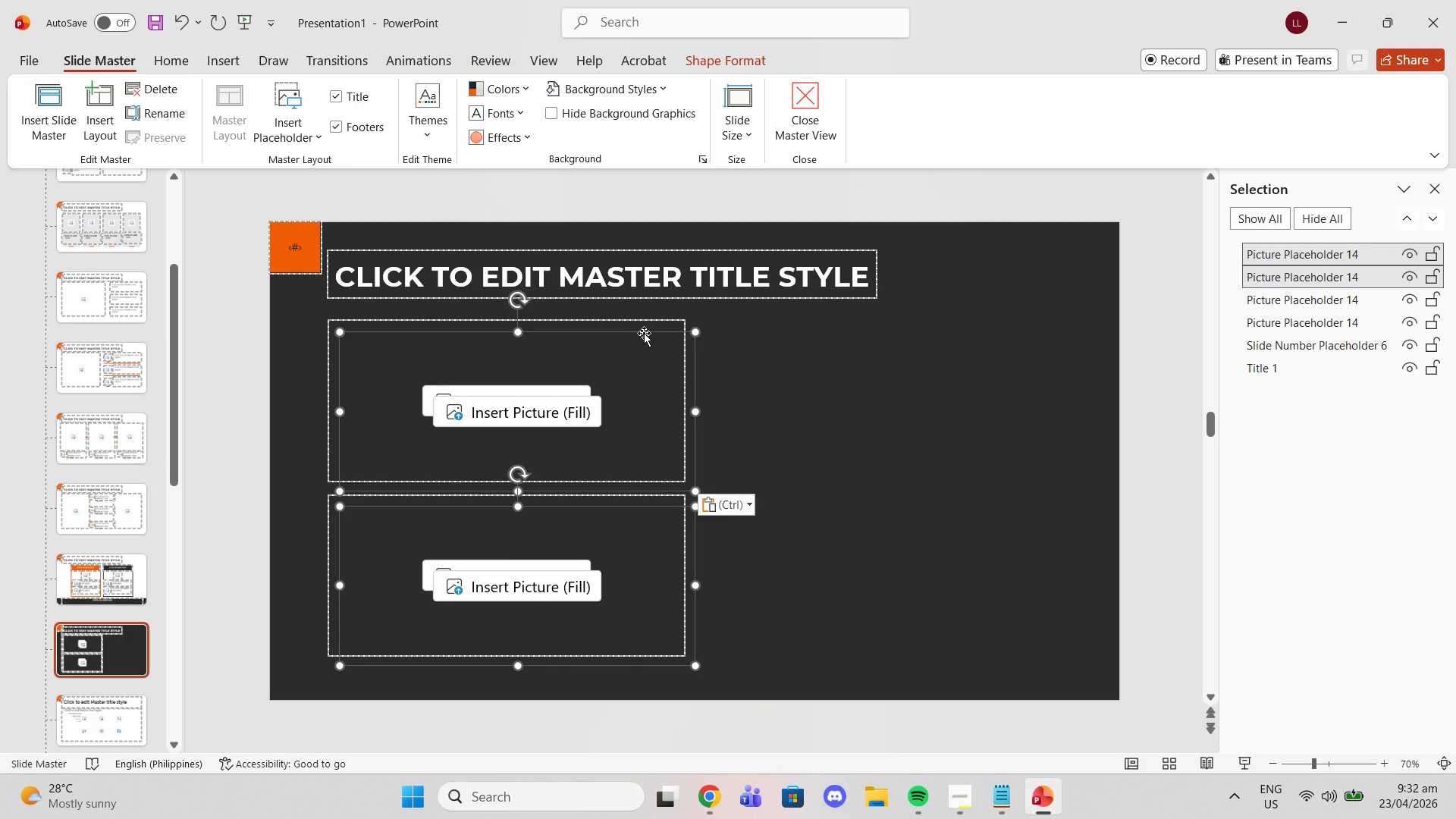 
left_click_drag(start_coordinate=[644, 333], to_coordinate=[1006, 318])
 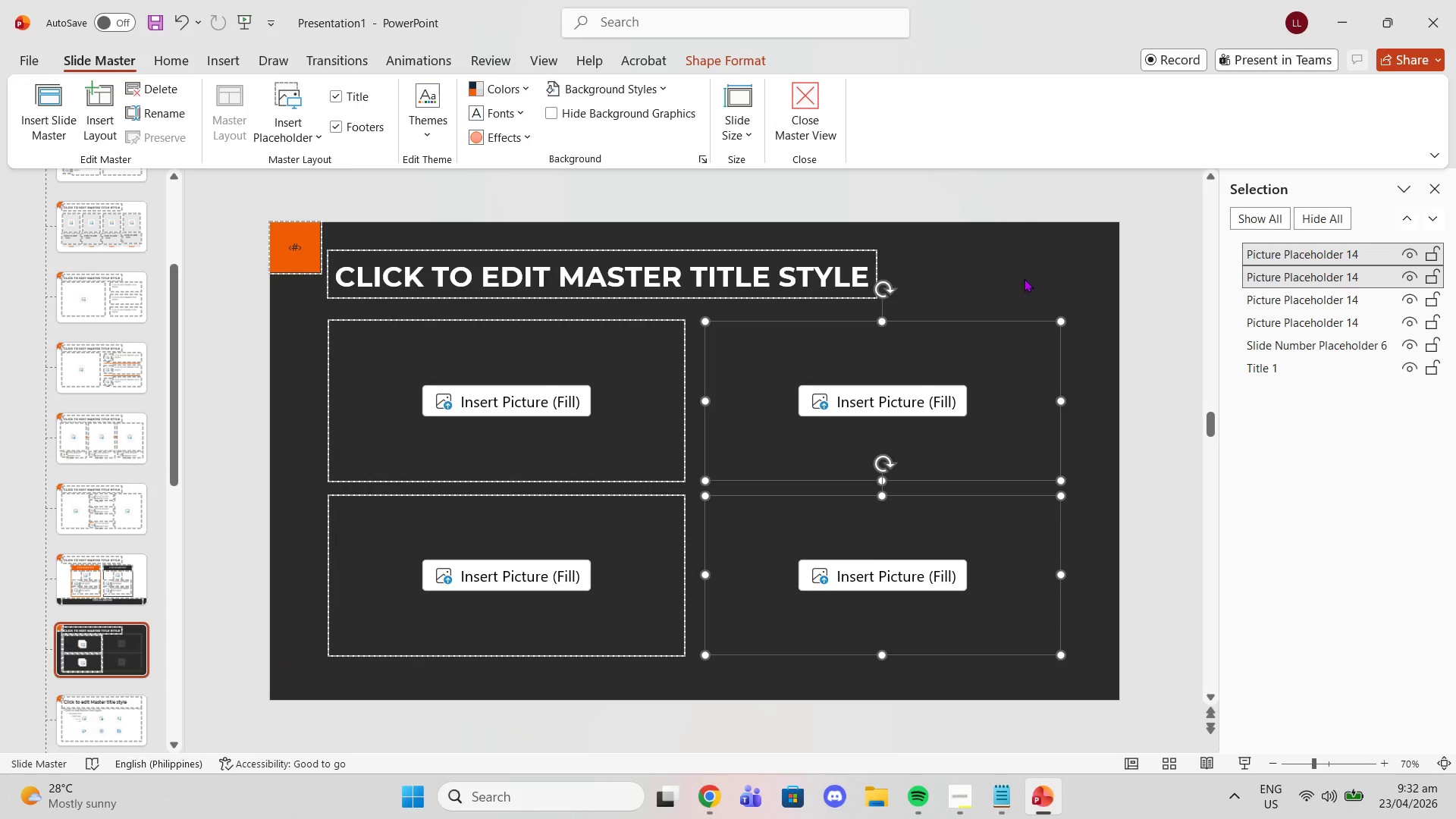 
left_click([1024, 278])
 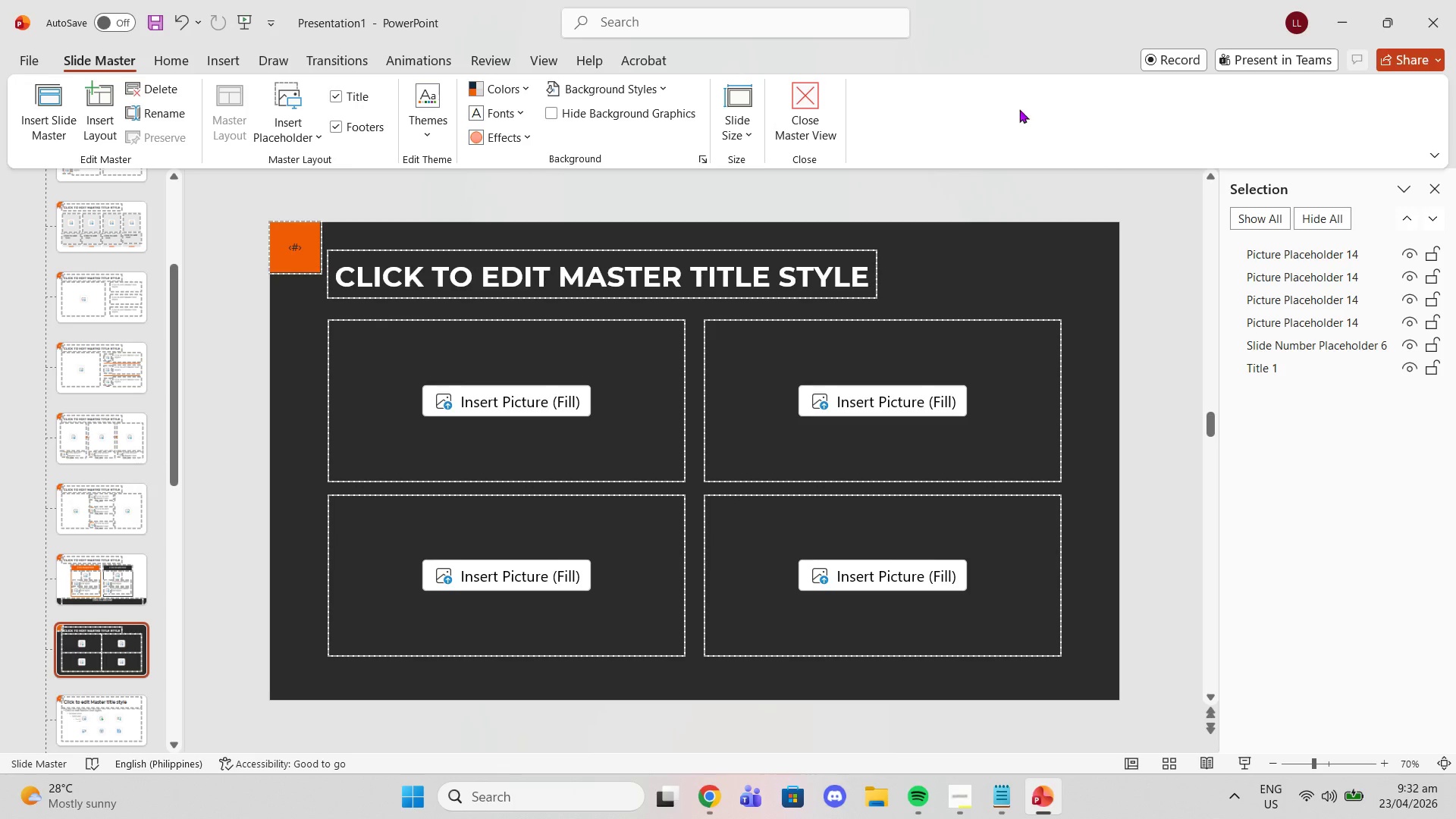 
wait(6.59)
 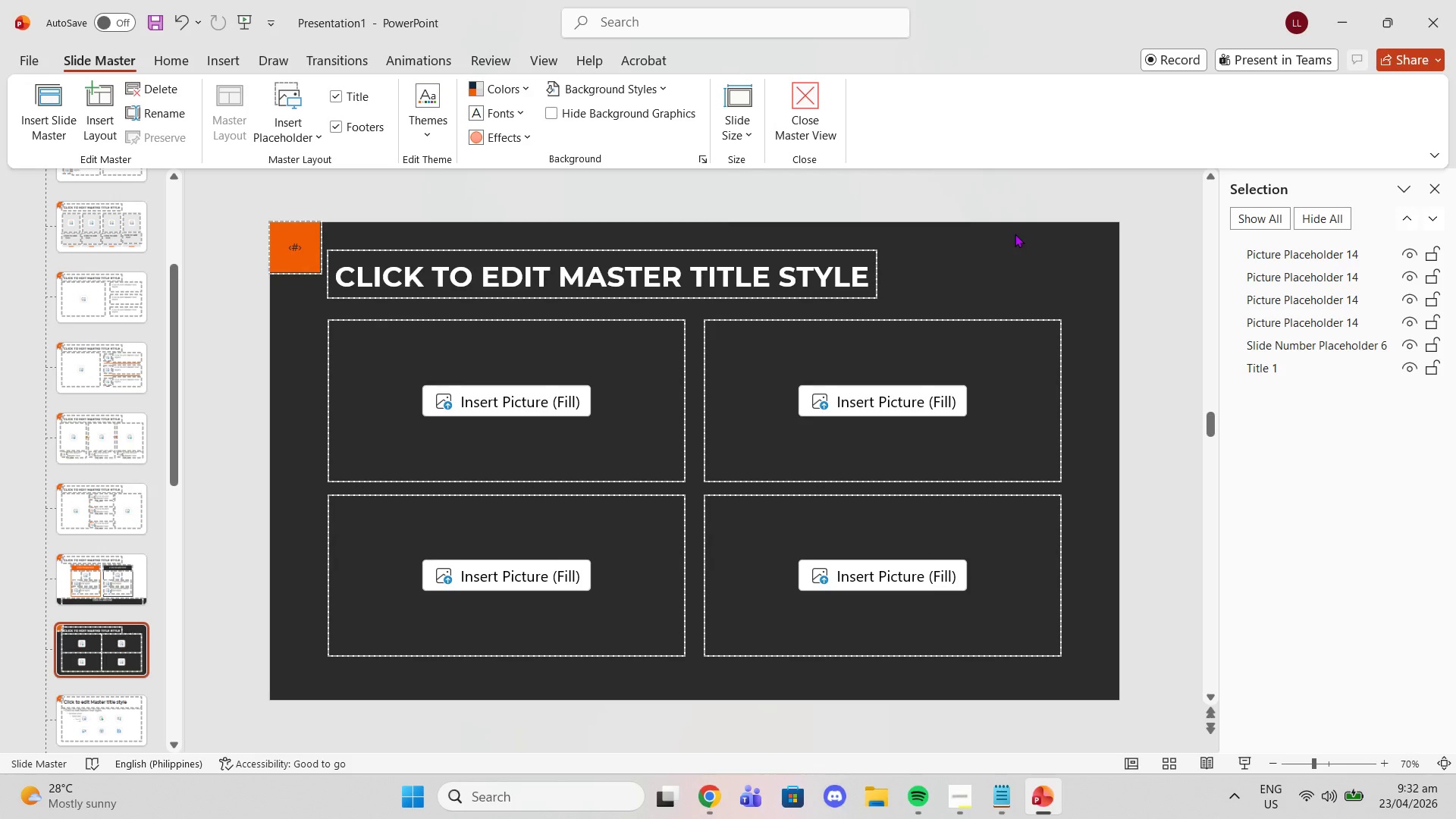 
left_click([283, 139])
 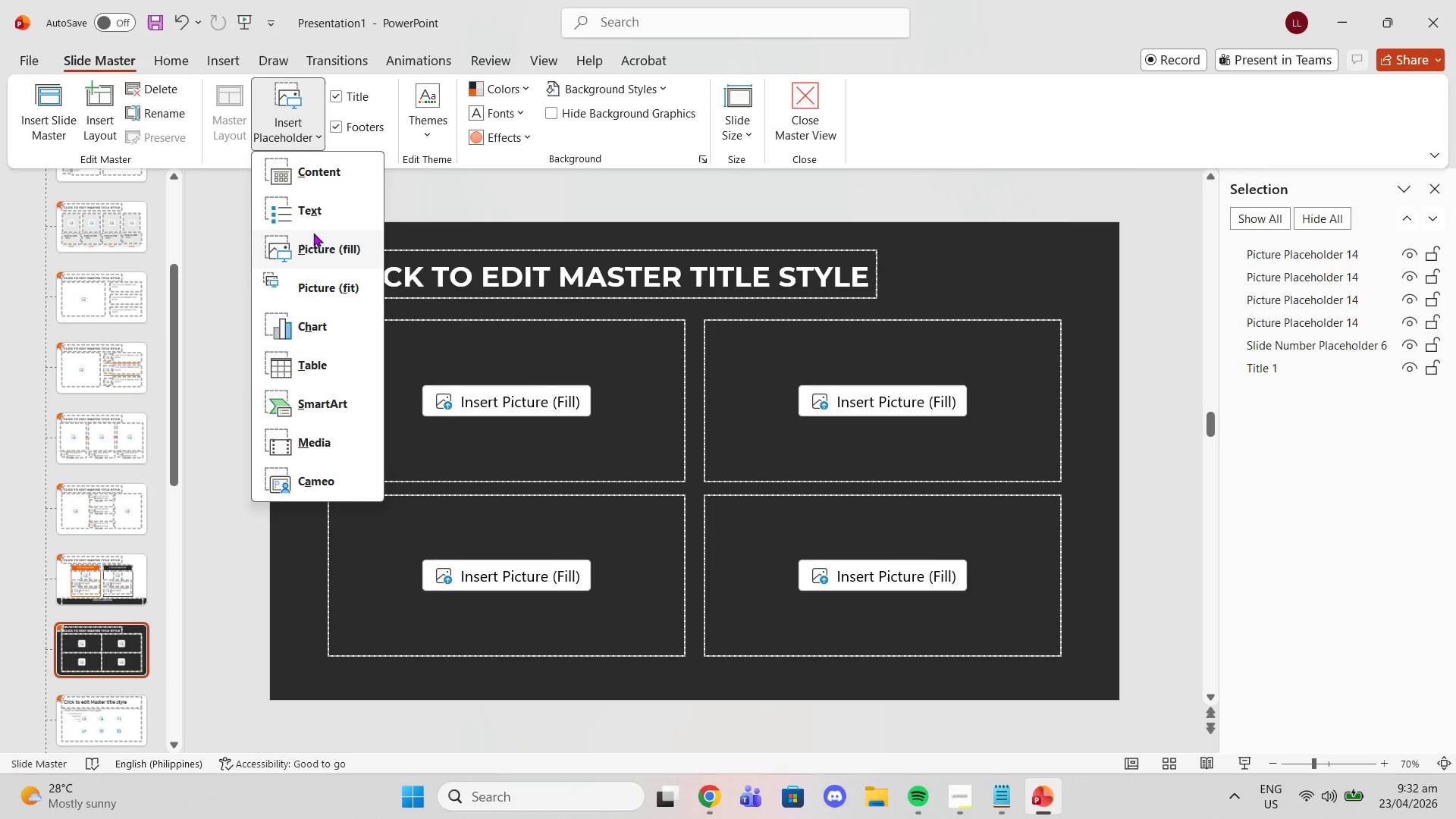 
left_click([316, 246])
 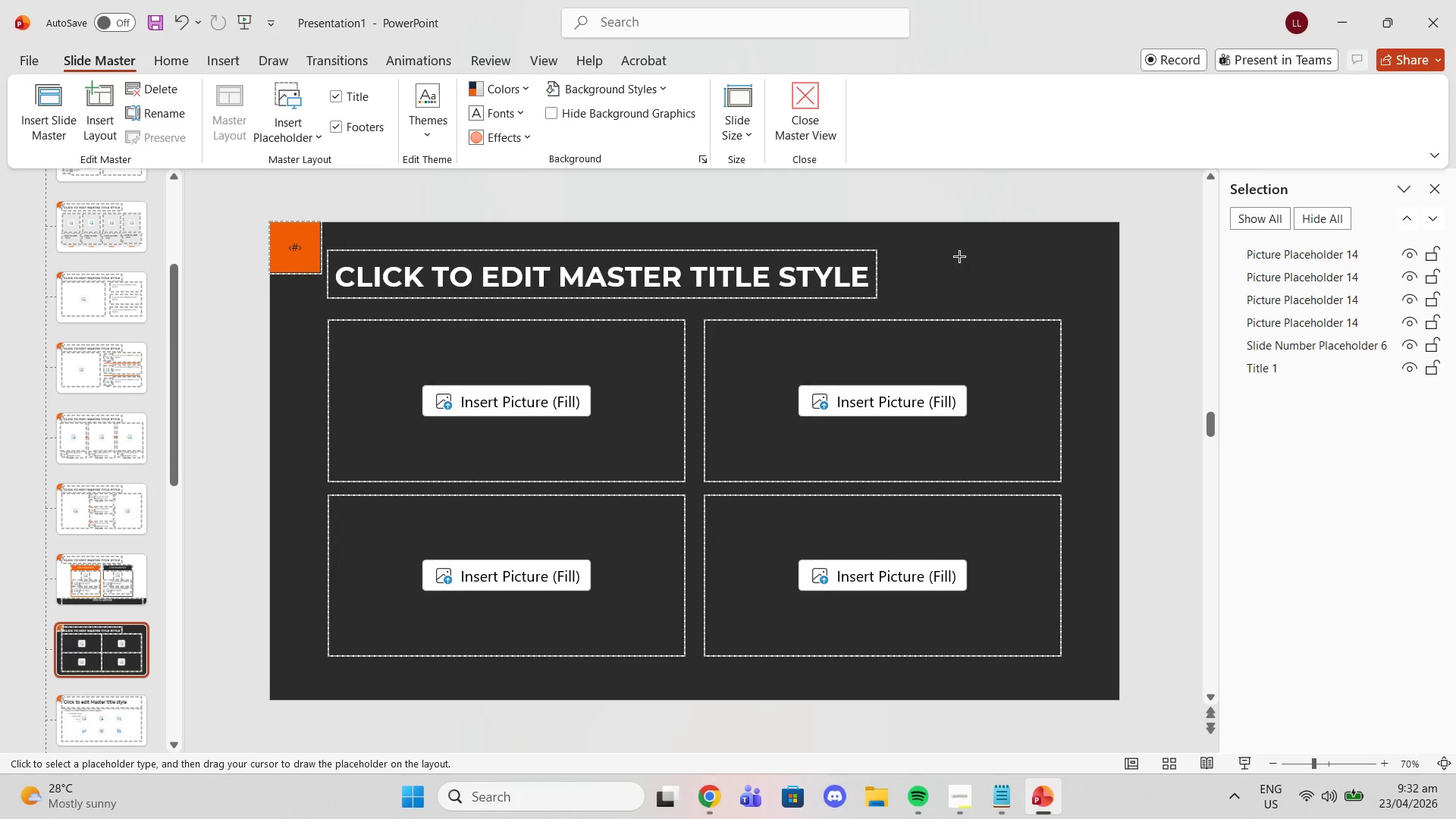 
left_click_drag(start_coordinate=[940, 251], to_coordinate=[1075, 306])
 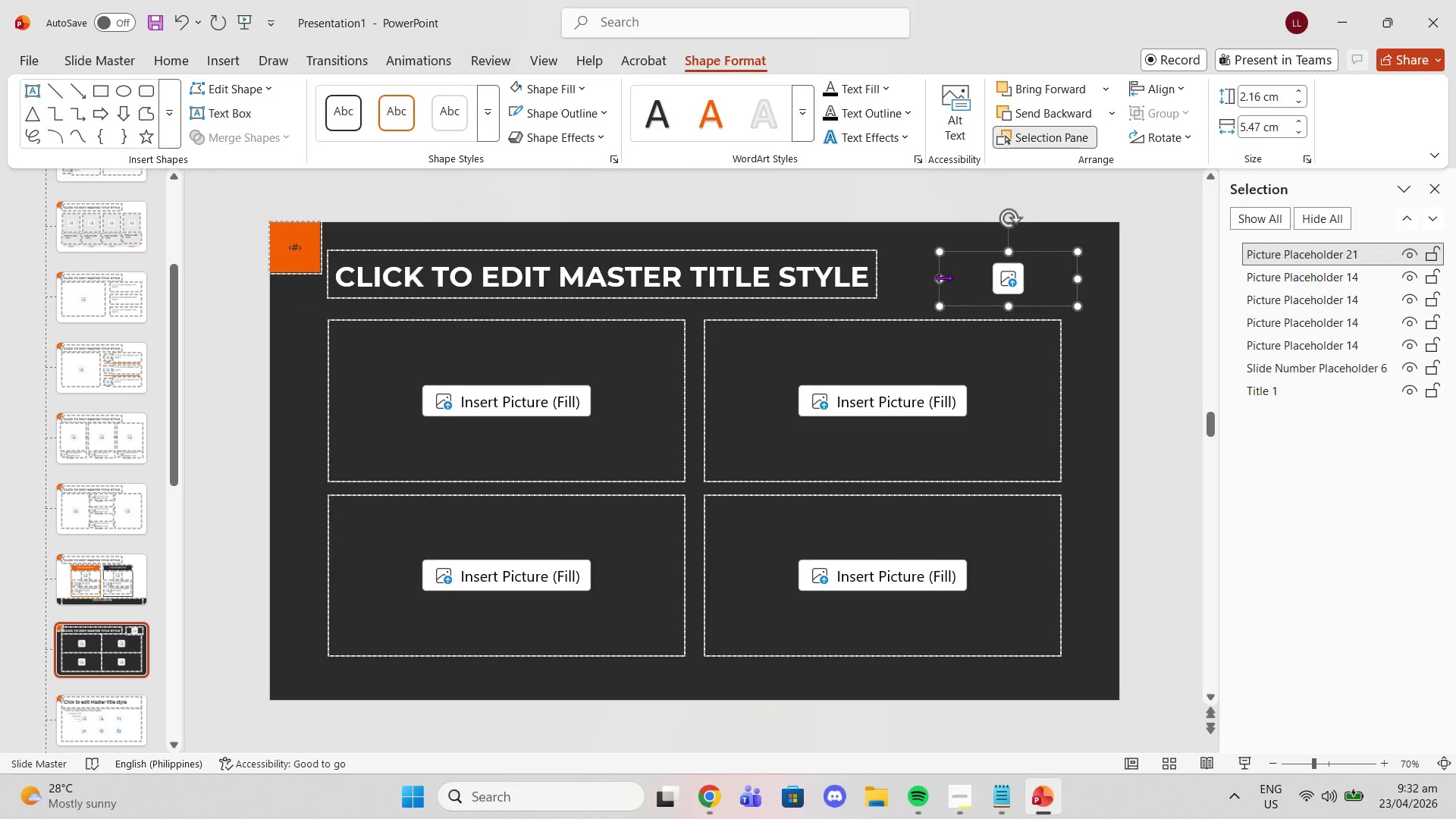 
left_click_drag(start_coordinate=[937, 277], to_coordinate=[947, 278])
 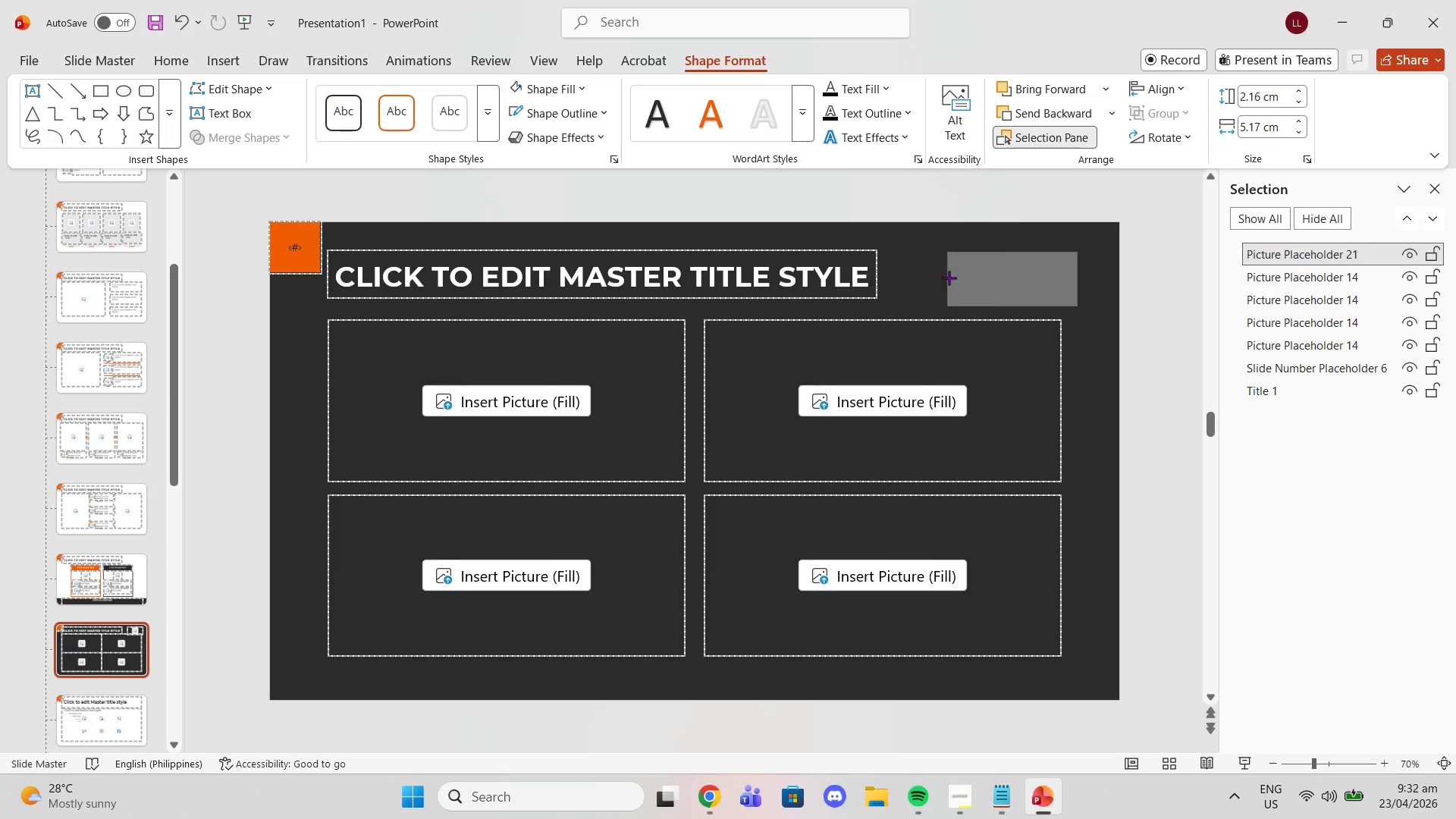 
left_click_drag(start_coordinate=[1081, 277], to_coordinate=[1064, 273])
 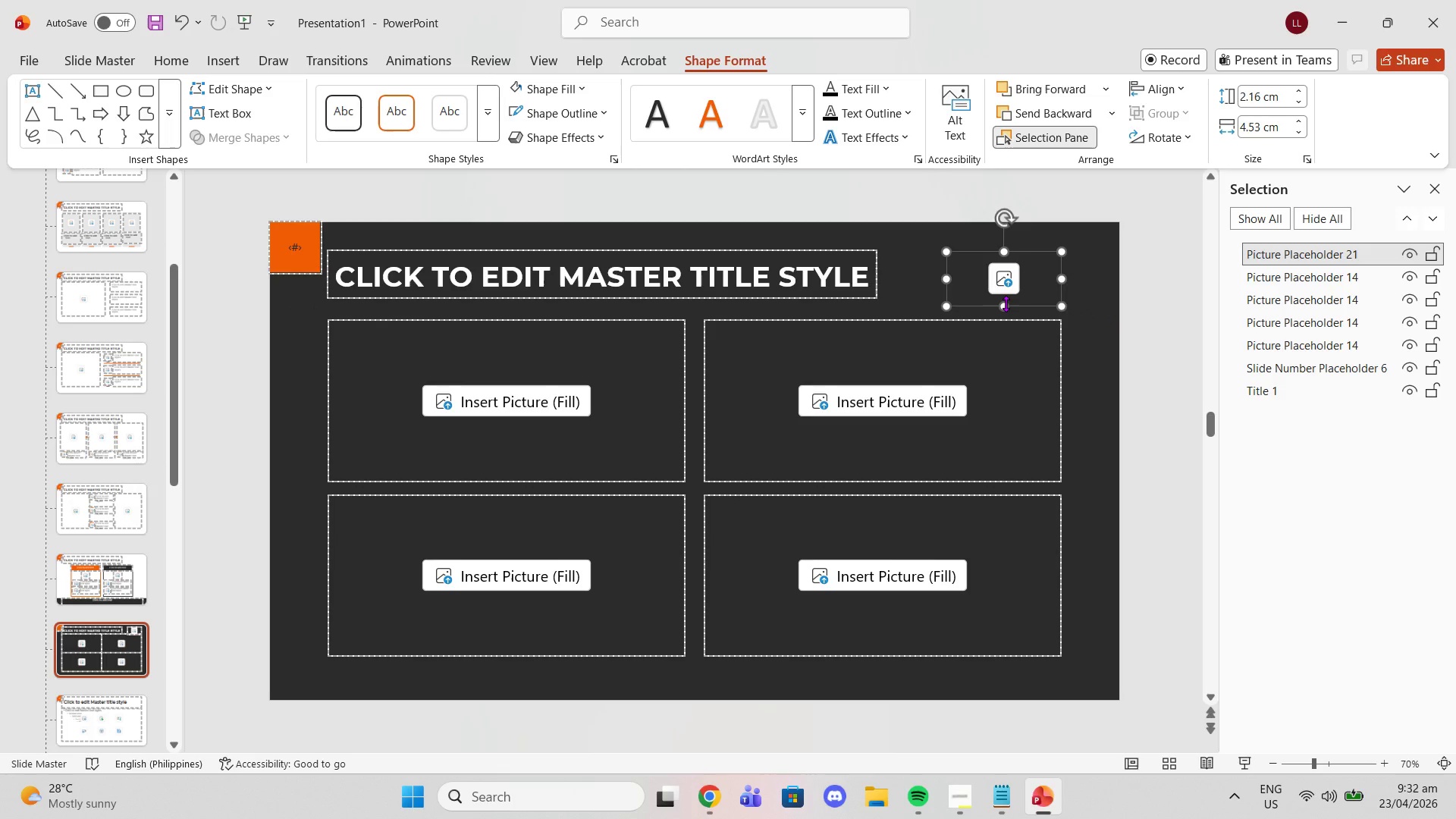 
left_click_drag(start_coordinate=[1006, 303], to_coordinate=[1002, 293])
 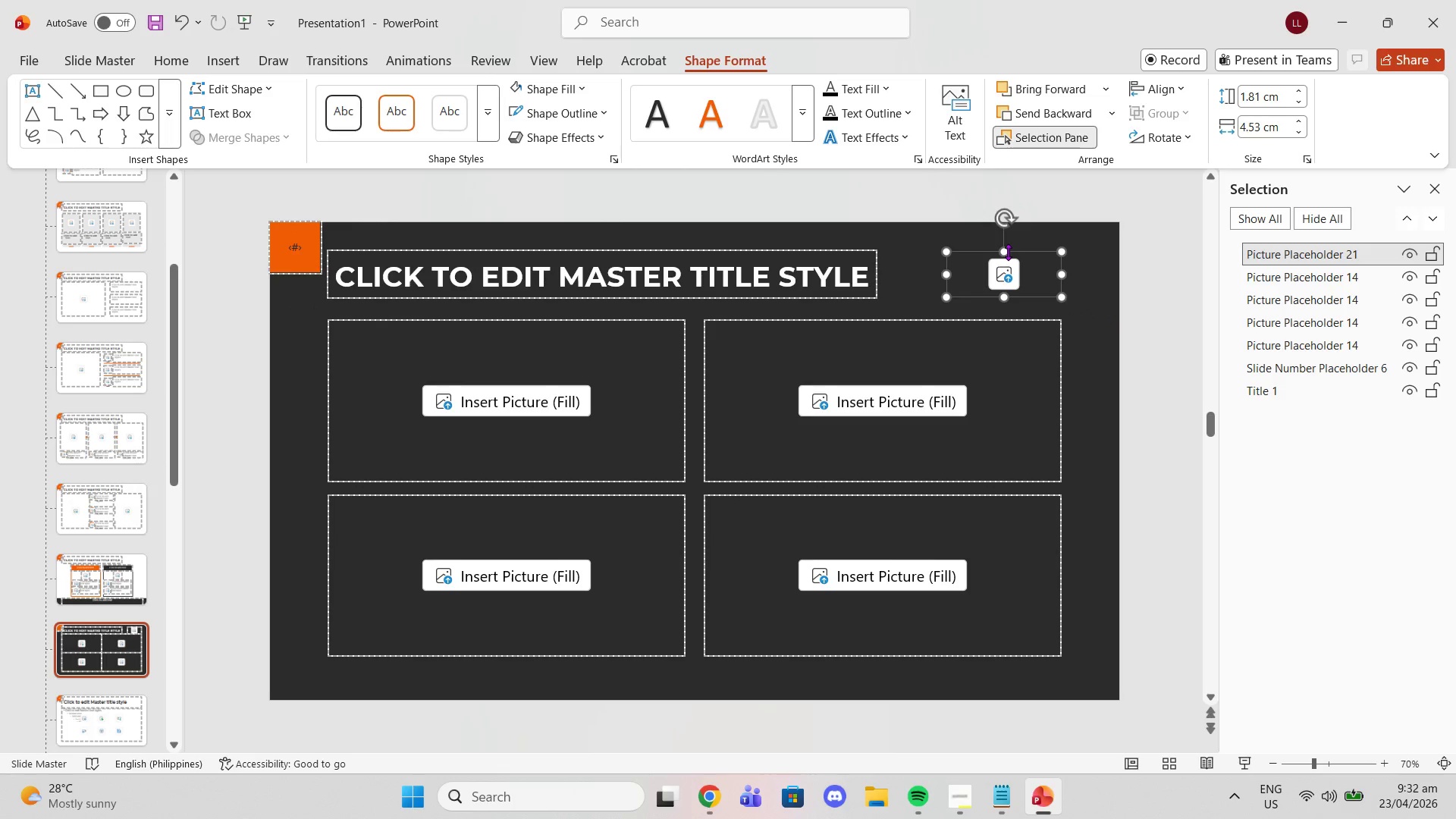 
left_click_drag(start_coordinate=[1006, 251], to_coordinate=[1006, 243])
 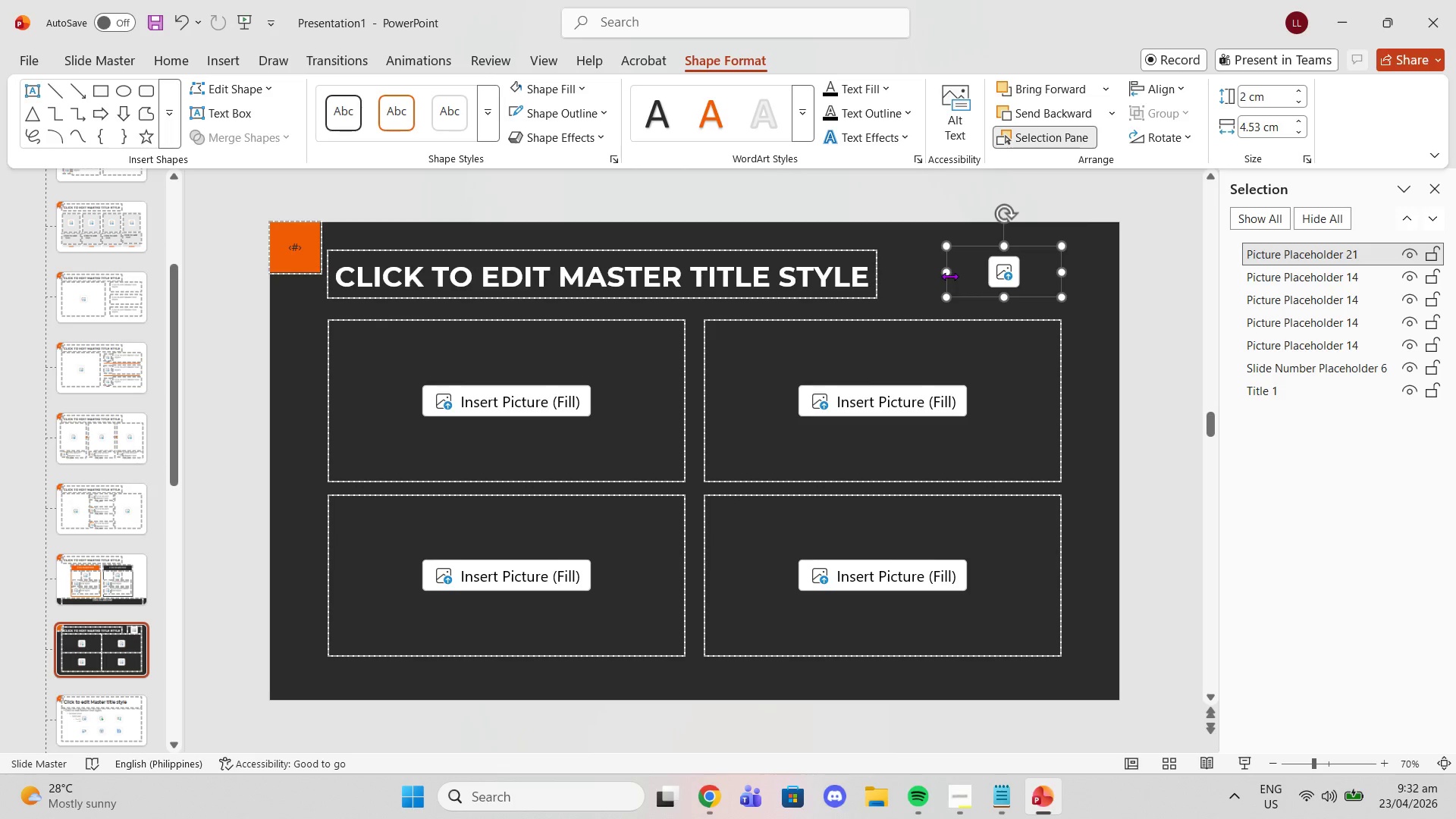 
left_click_drag(start_coordinate=[949, 276], to_coordinate=[1008, 278])
 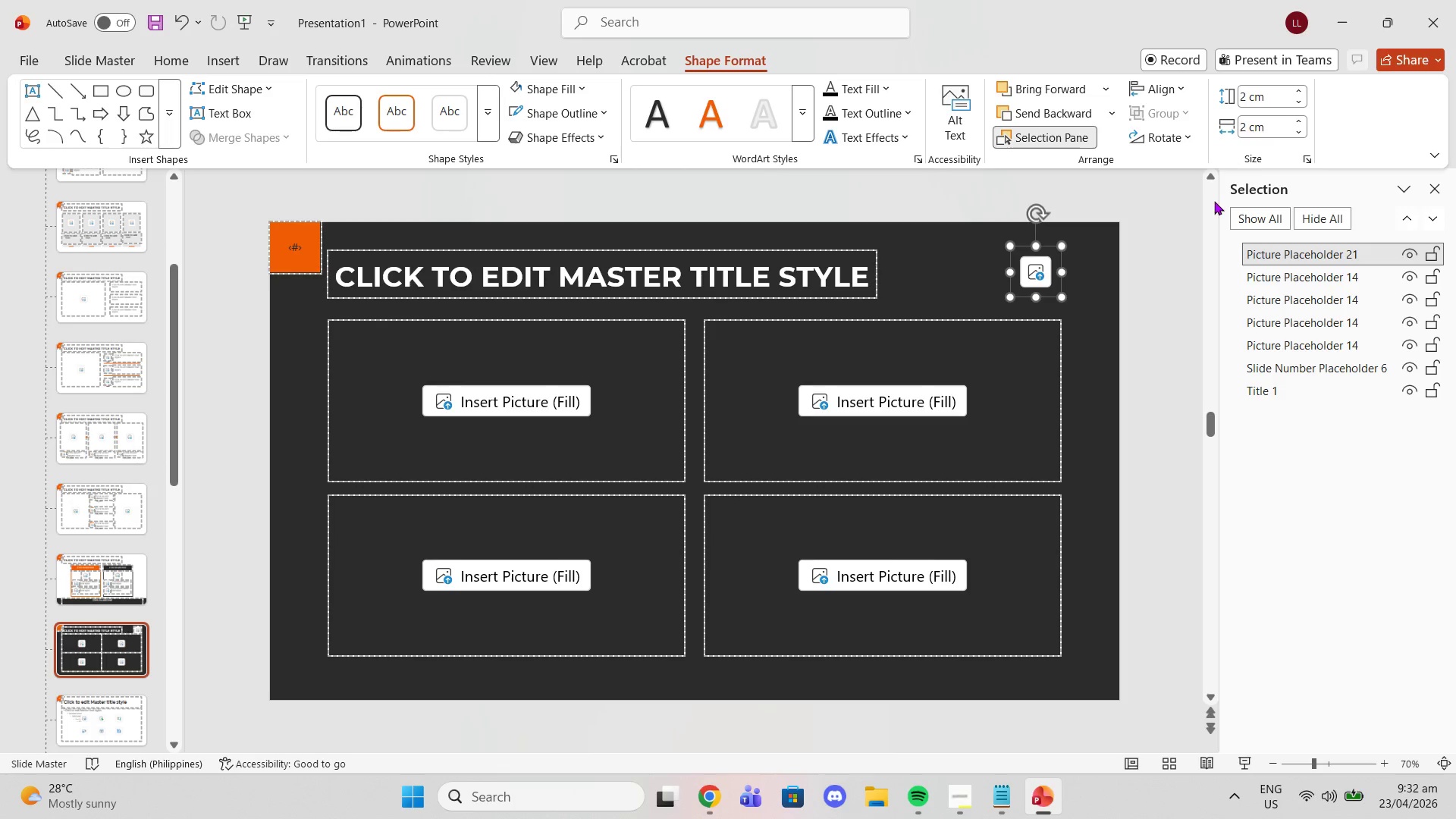 
left_click([1129, 260])
 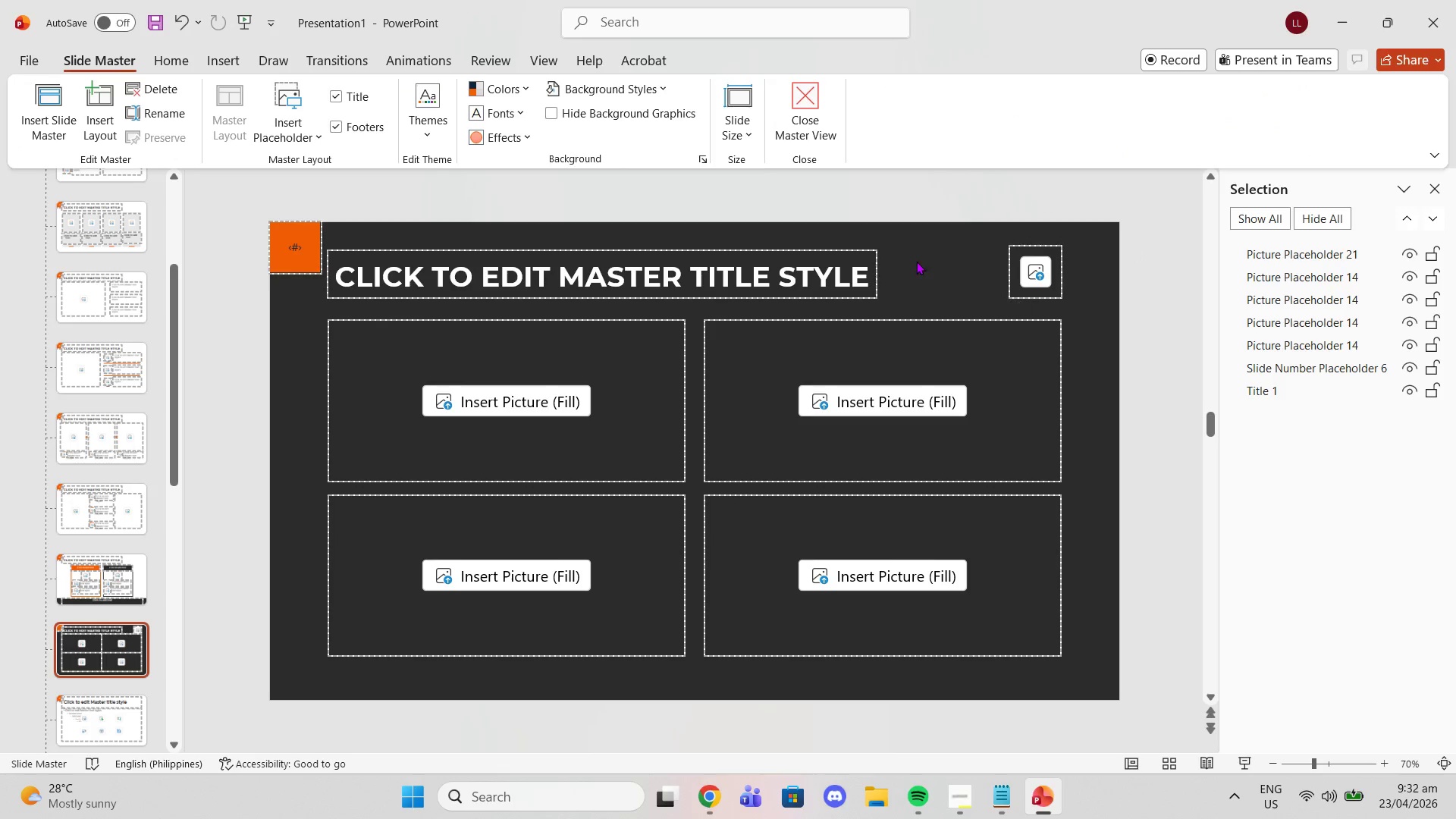 
wait(6.48)
 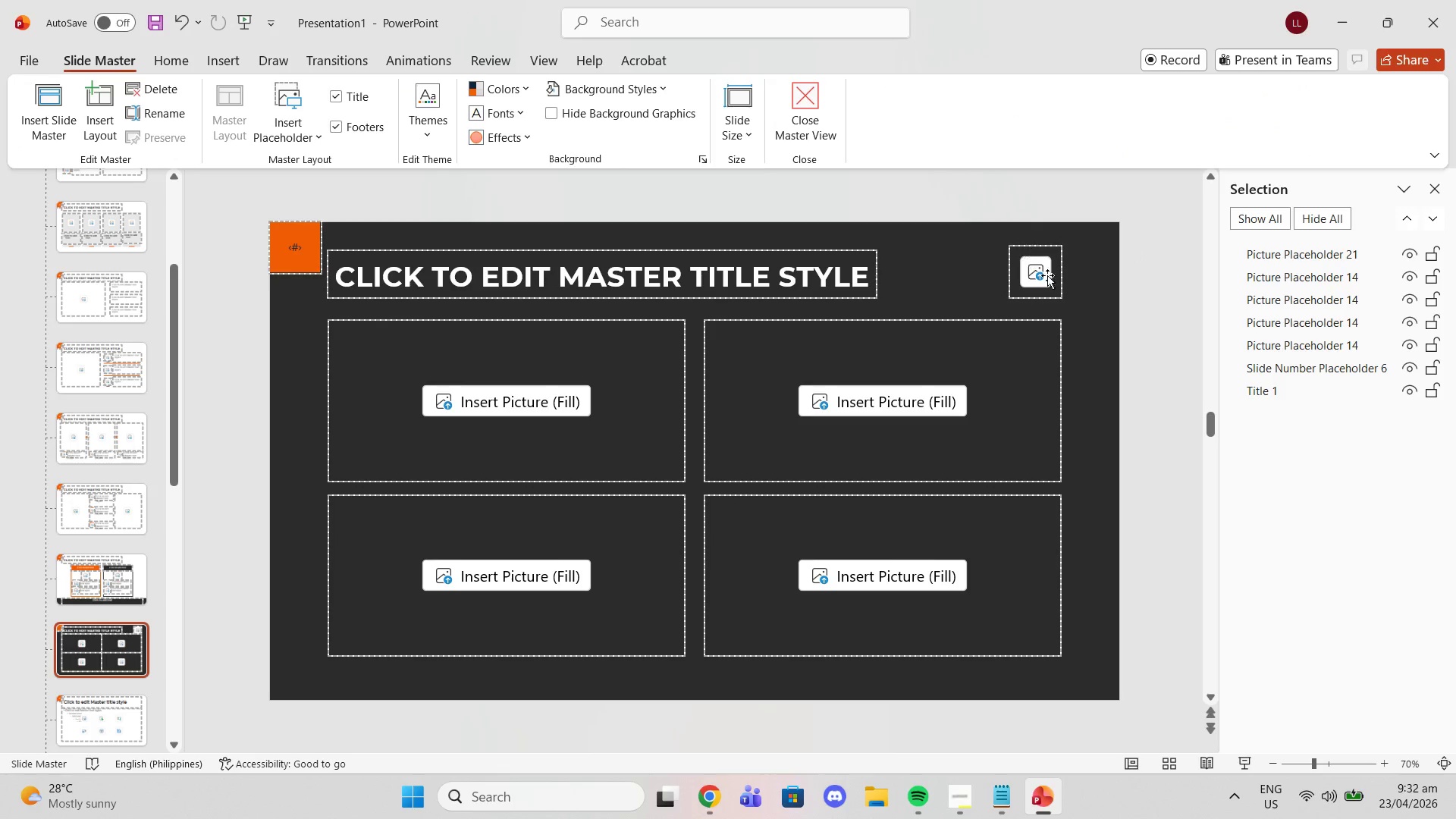 
left_click([307, 135])
 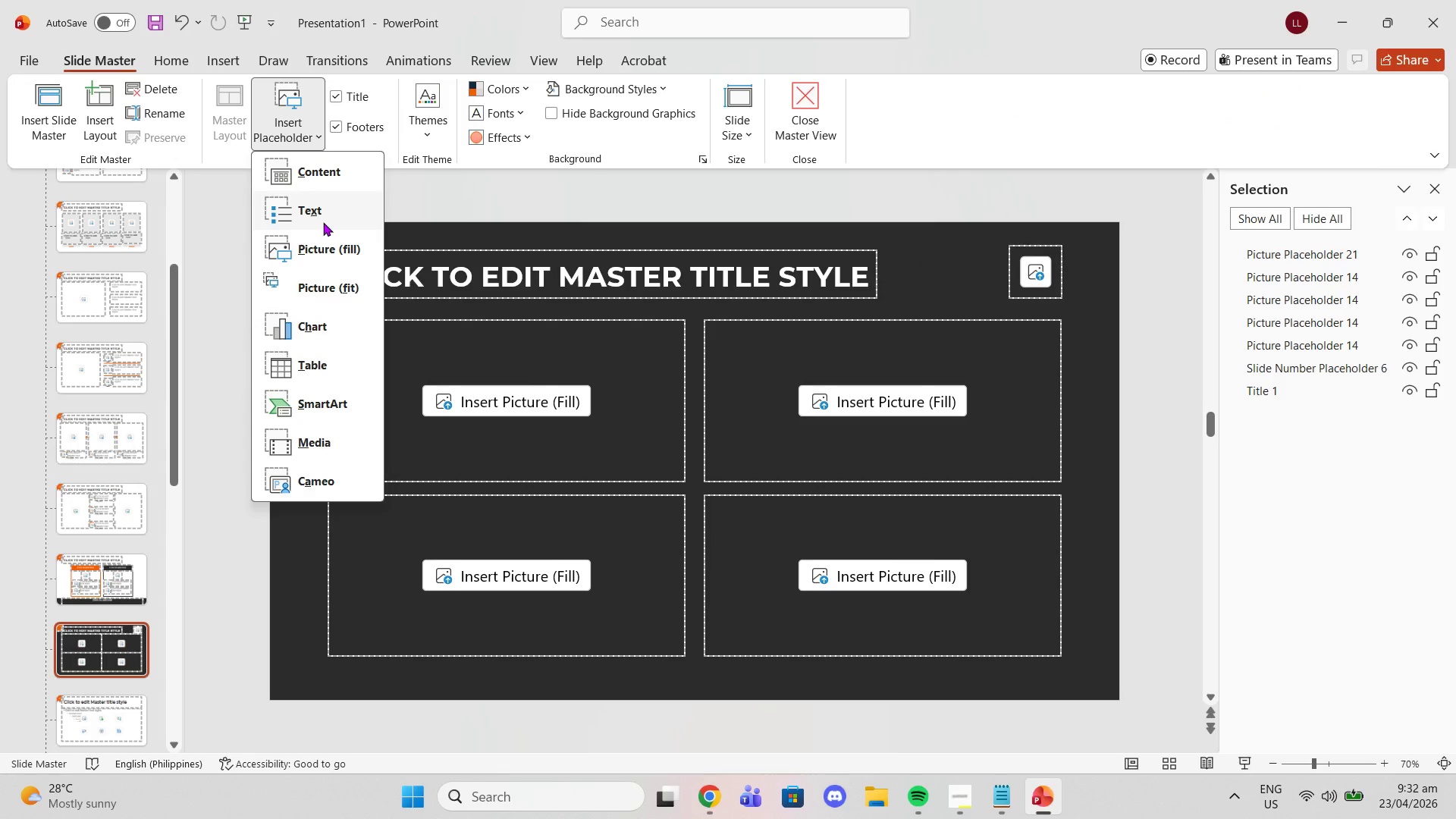 
left_click([323, 222])
 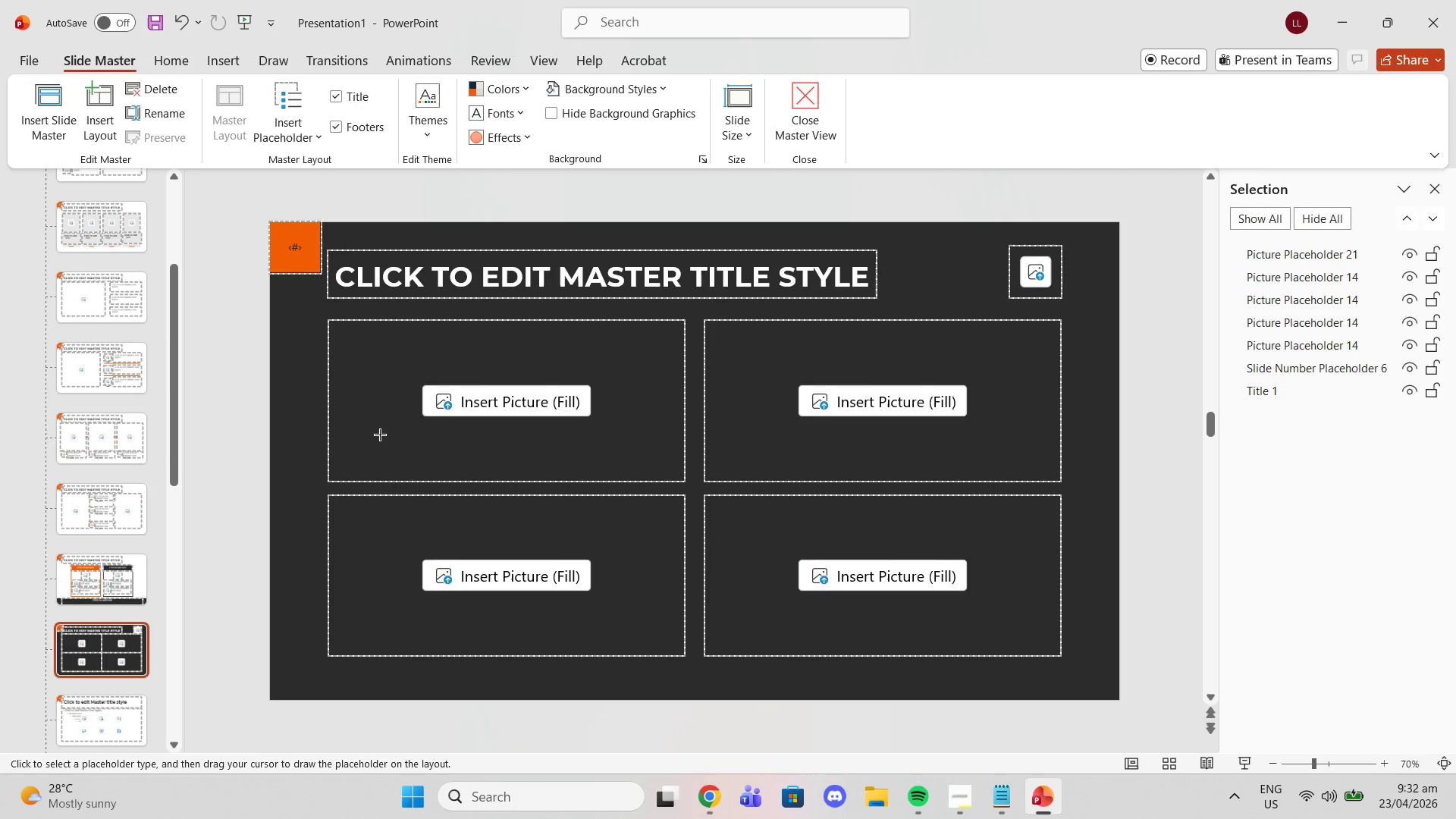 
left_click_drag(start_coordinate=[377, 432], to_coordinate=[679, 486])
 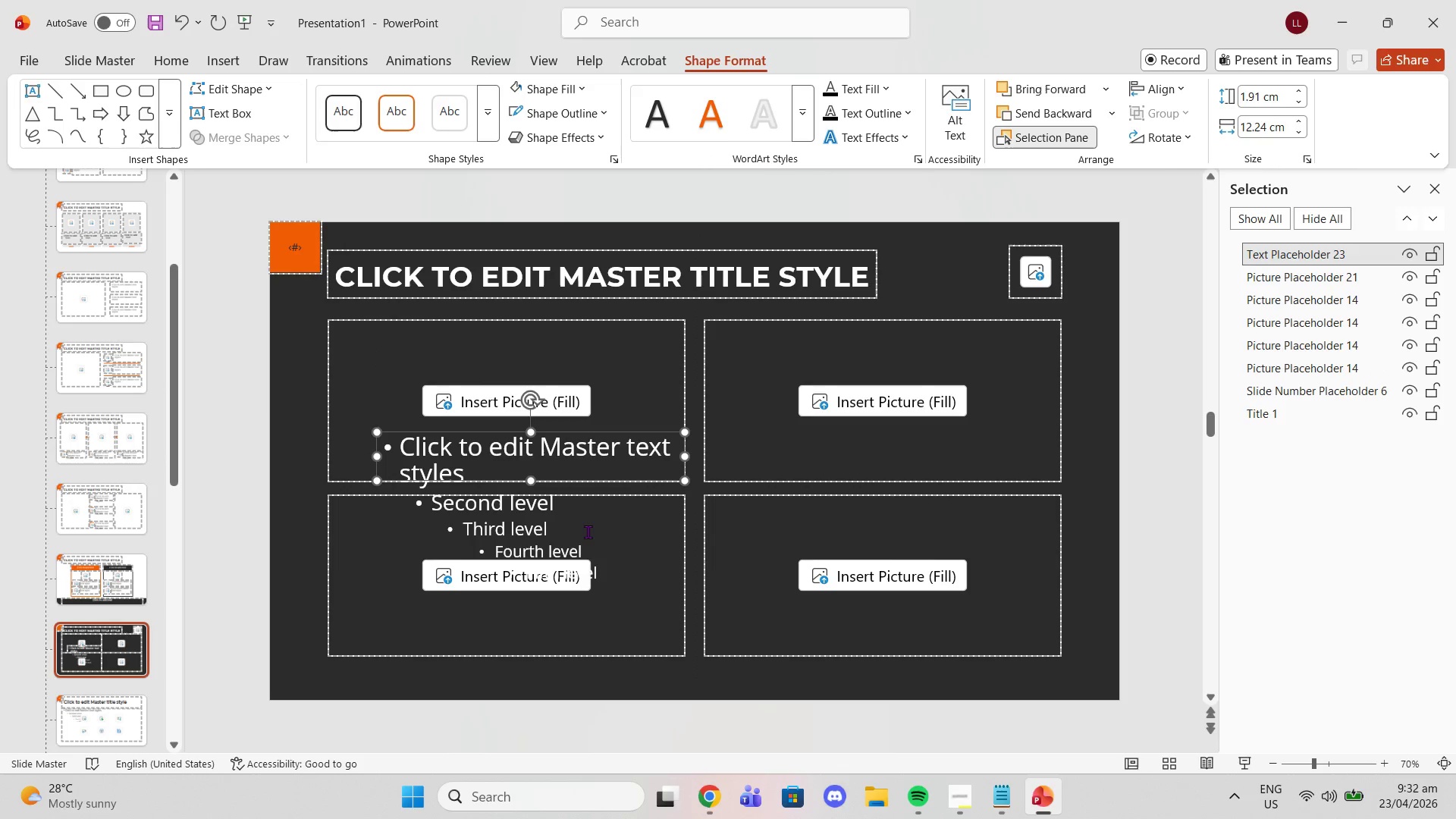 
left_click_drag(start_coordinate=[600, 576], to_coordinate=[249, 375])
 